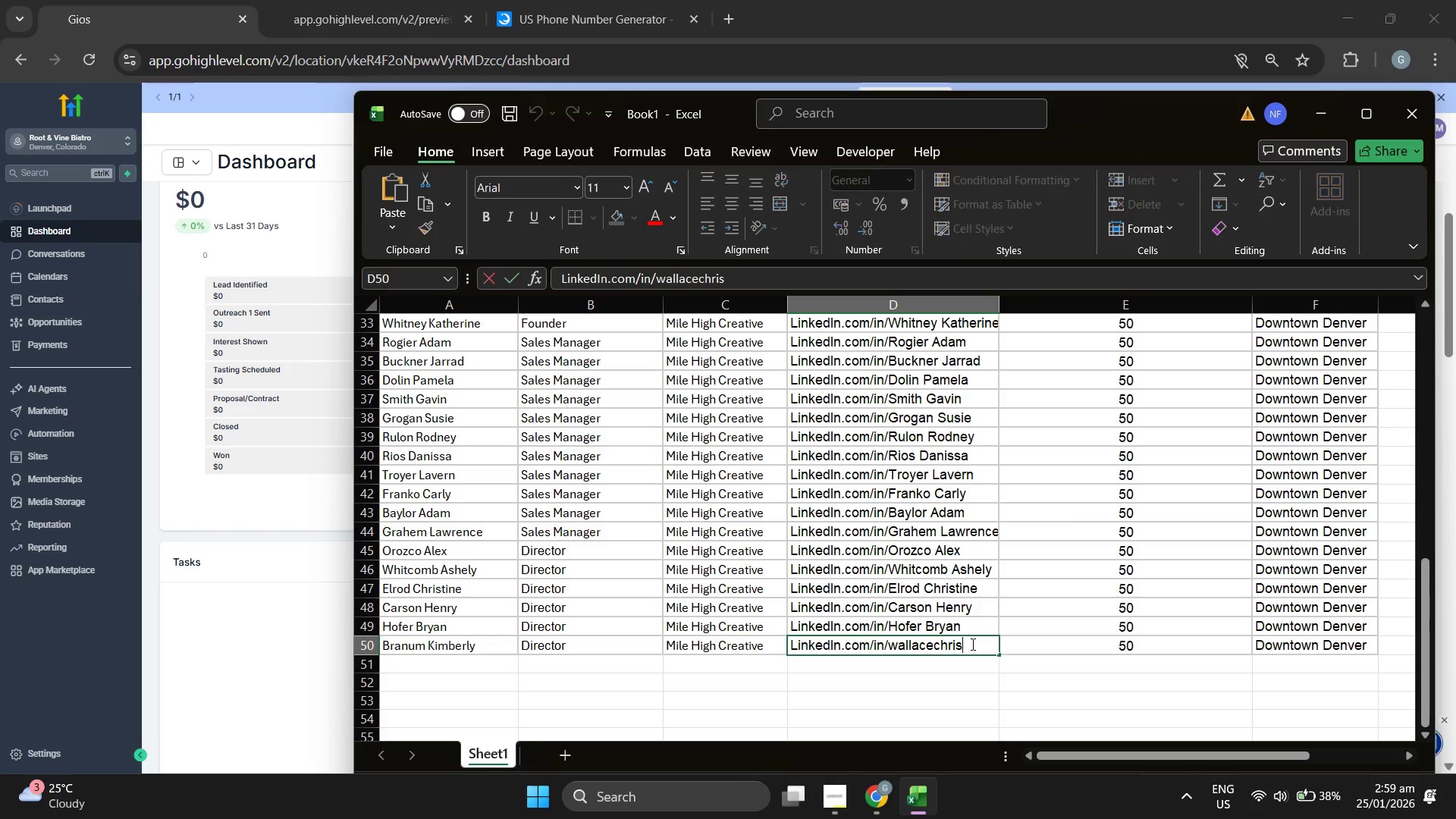 
triple_click([971, 644])
 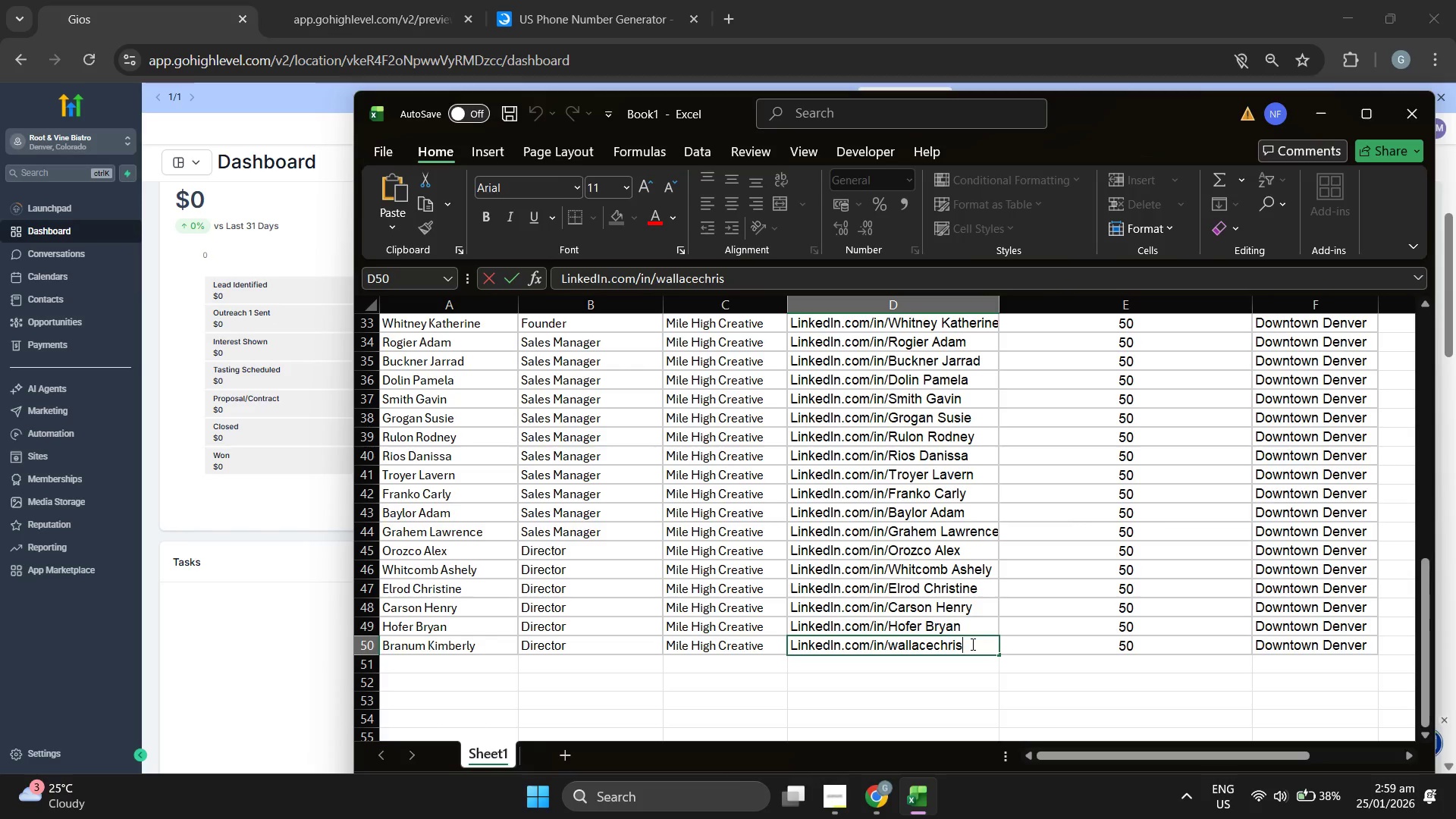 
triple_click([971, 644])
 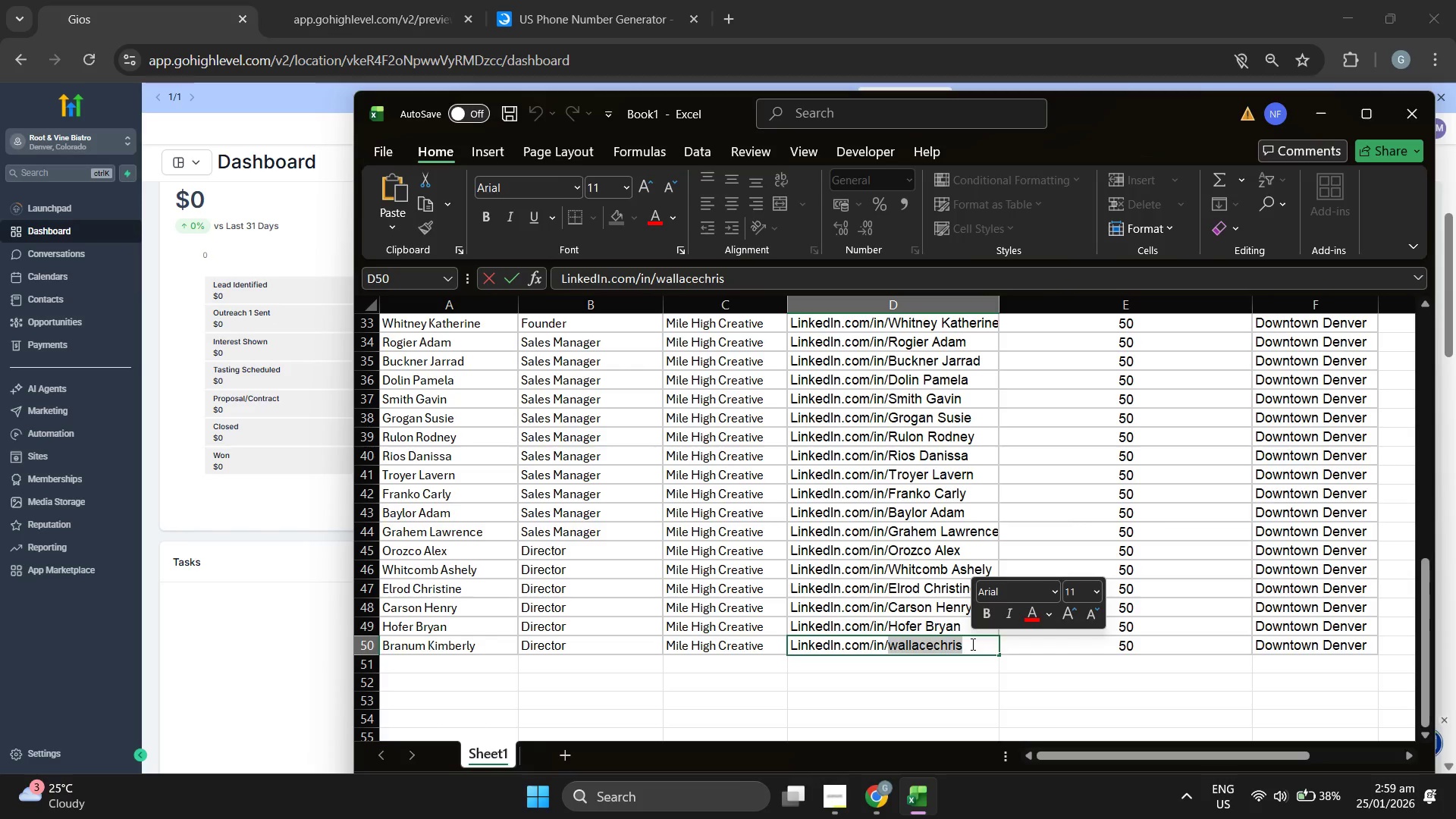 
key(Control+ControlLeft)
 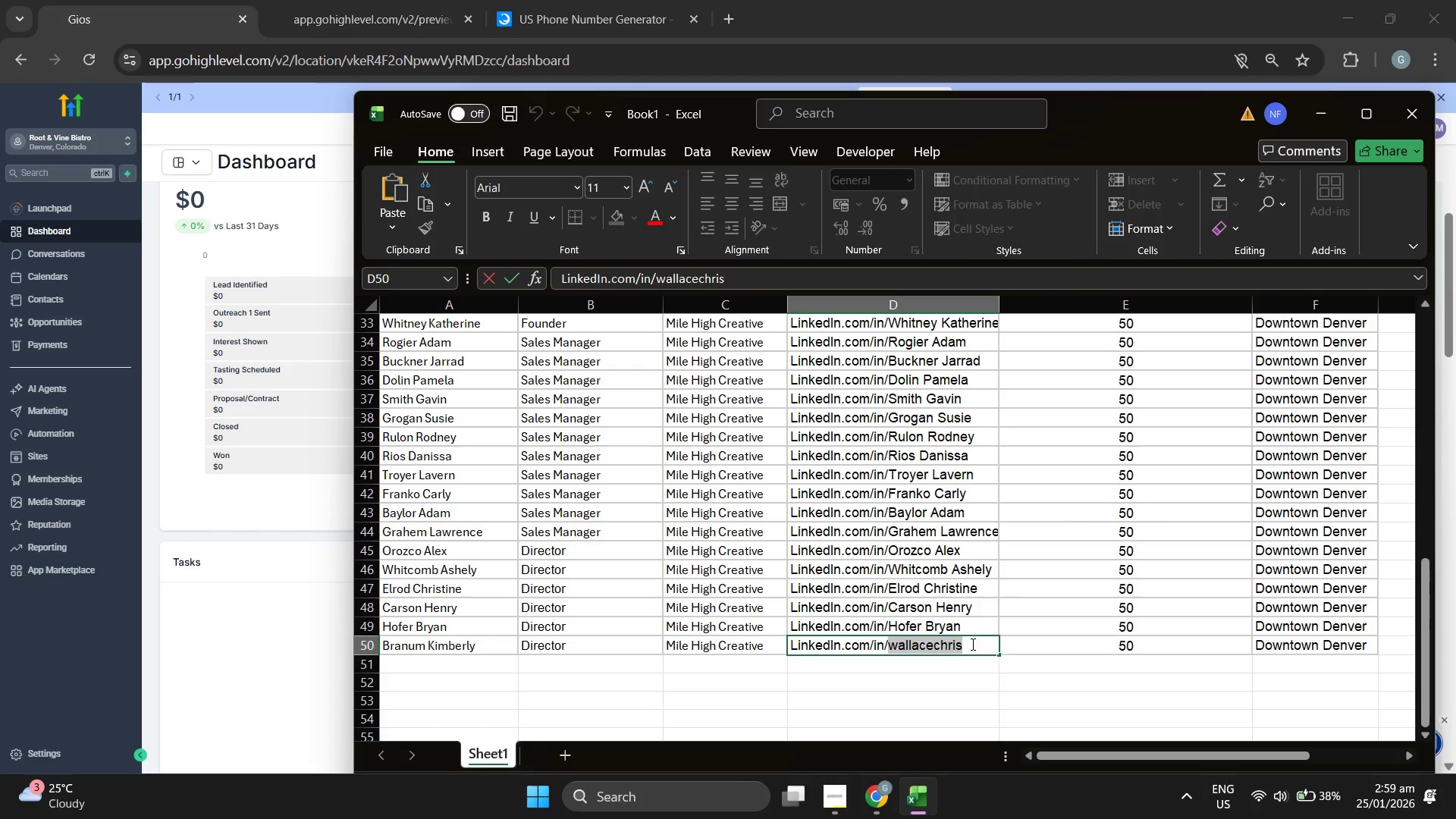 
key(Control+V)
 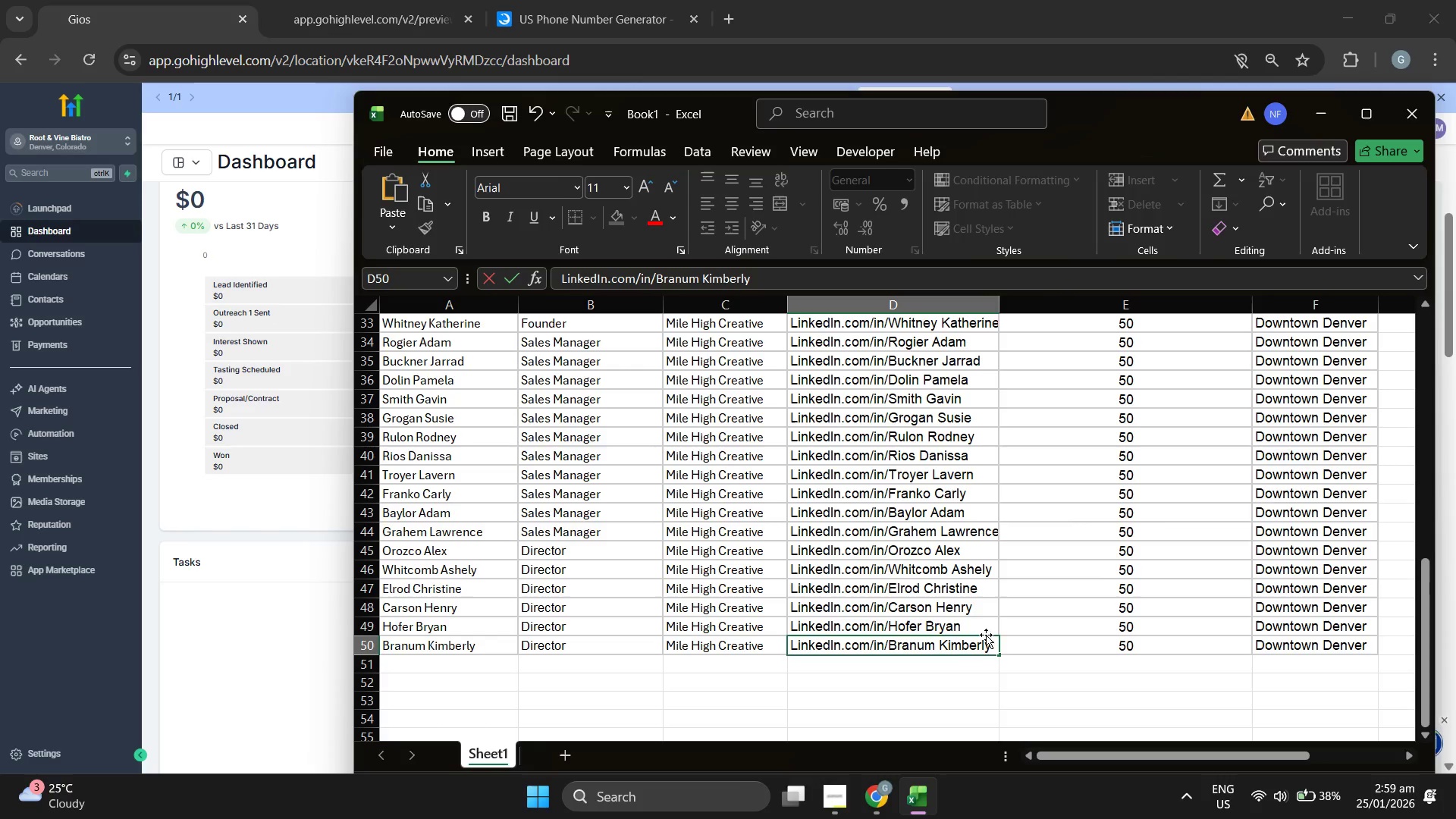 
left_click([948, 643])
 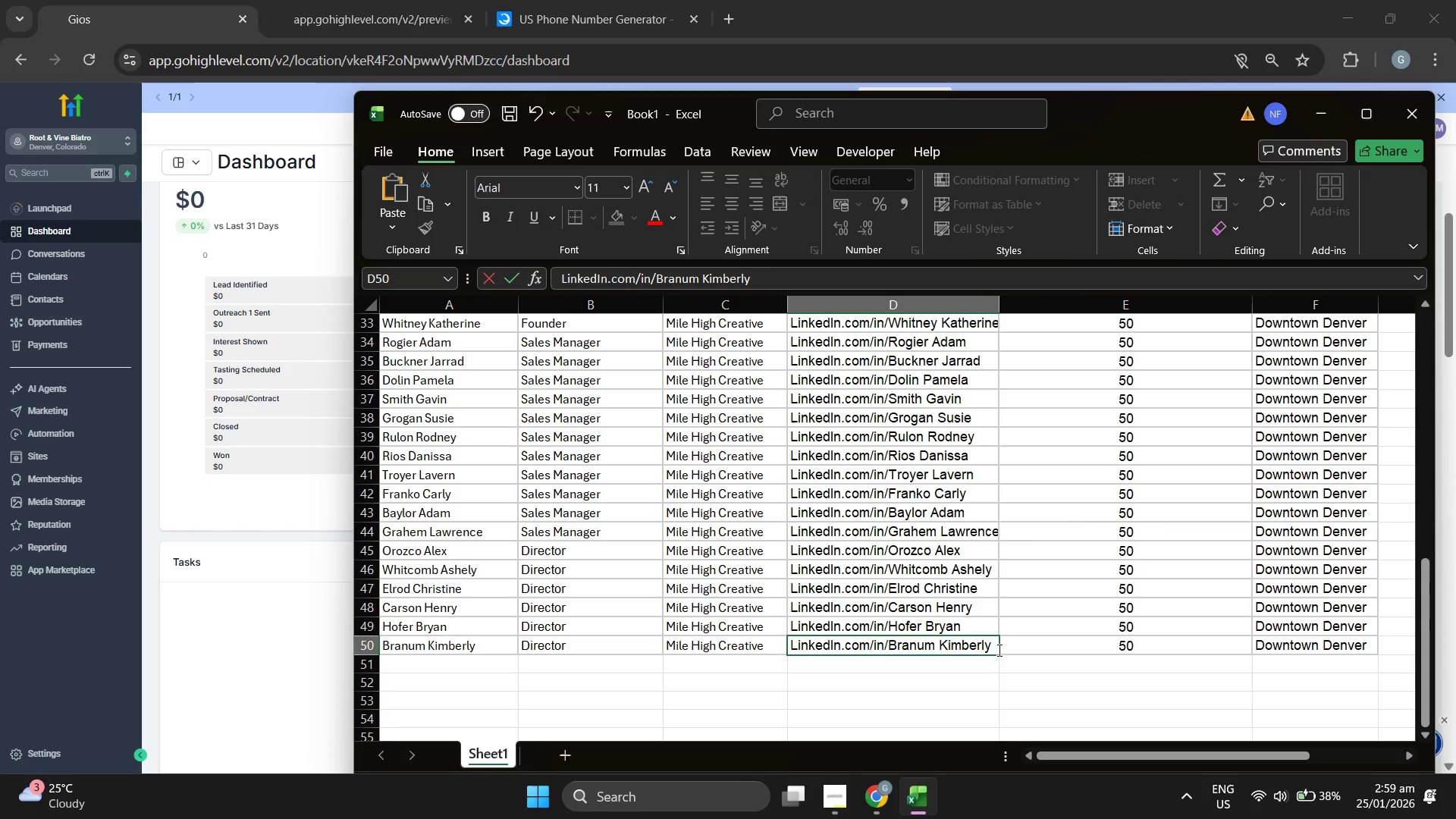 
key(ArrowLeft)
 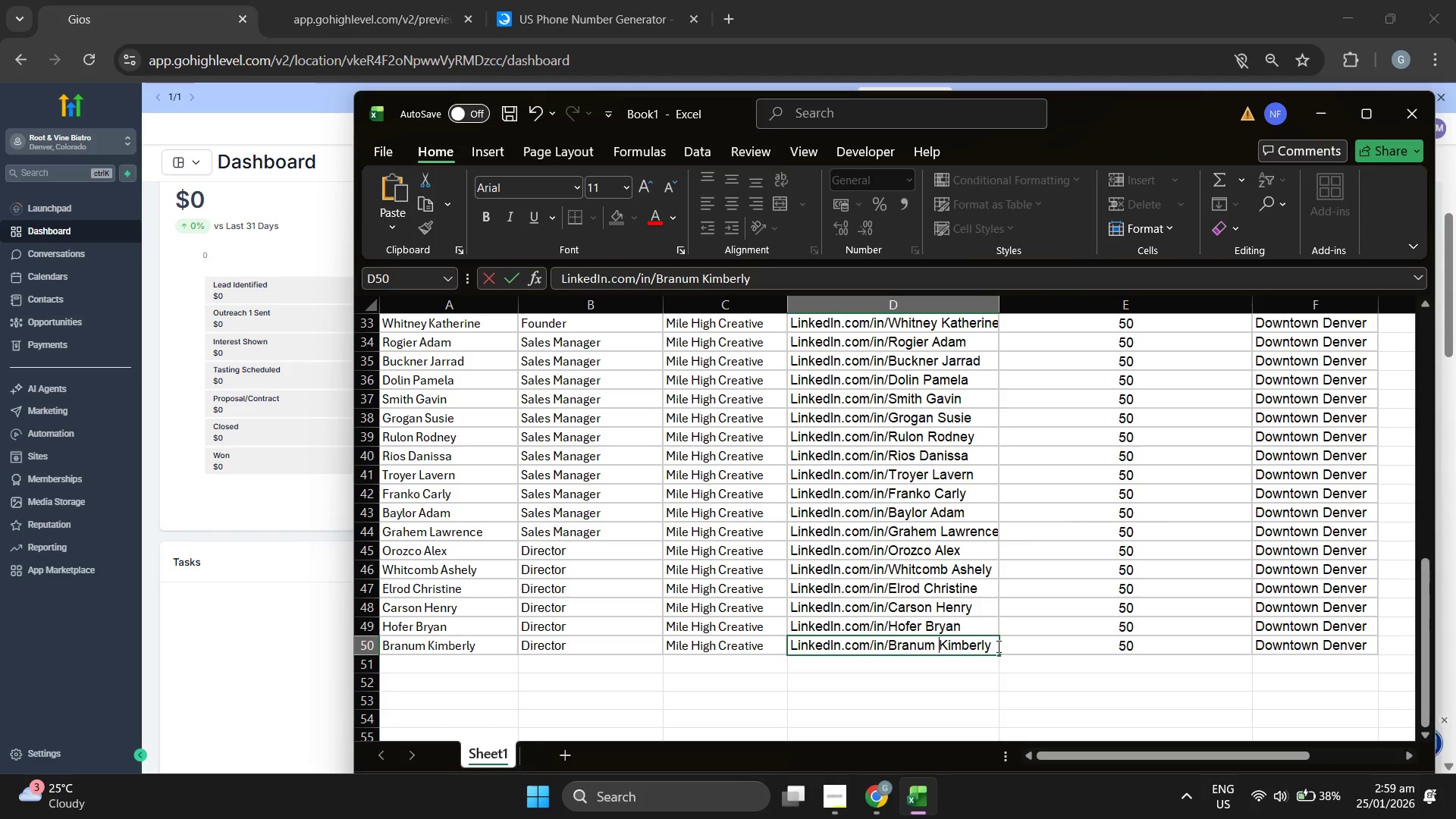 
key(ArrowLeft)
 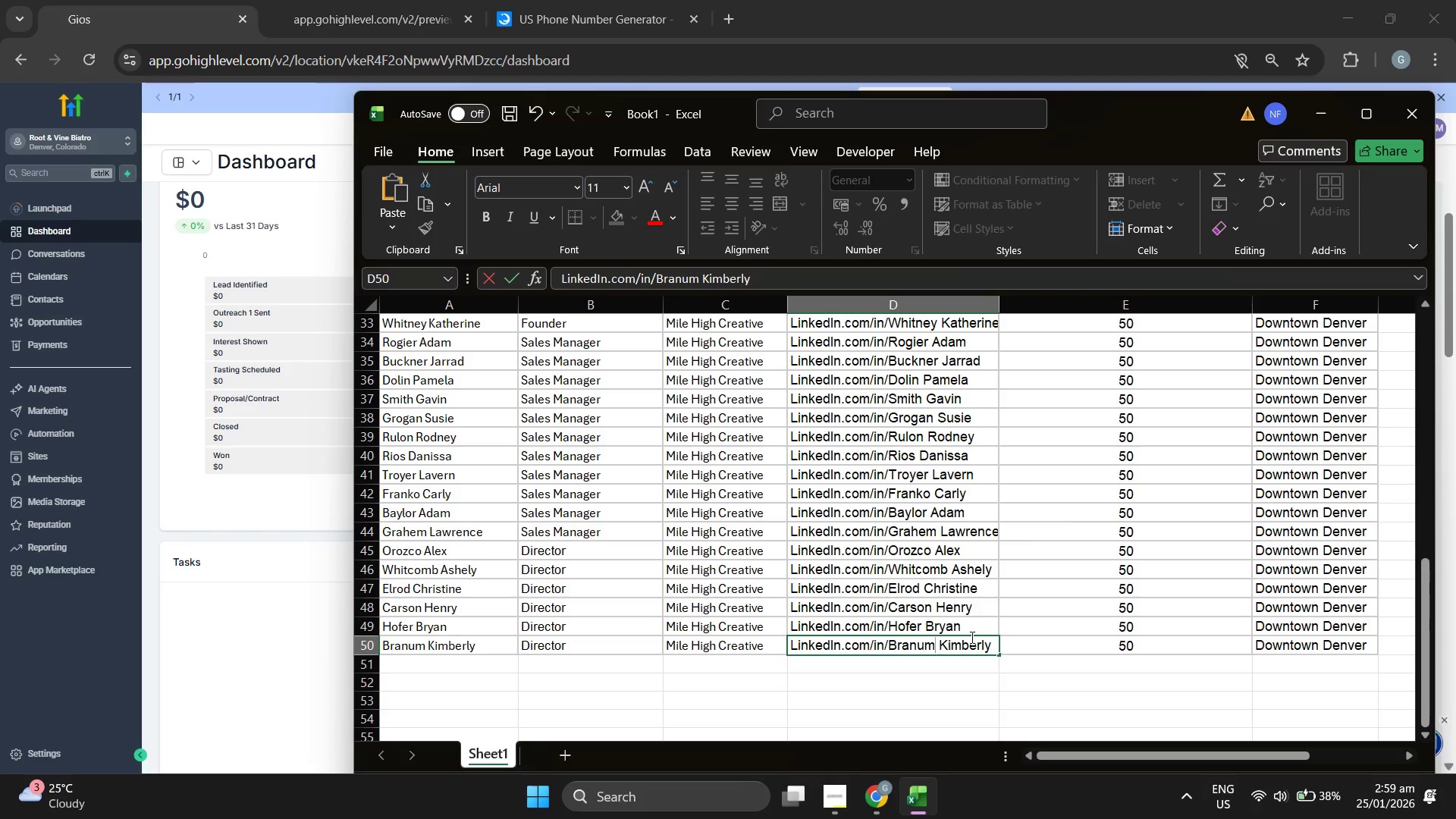 
key(ArrowRight)
 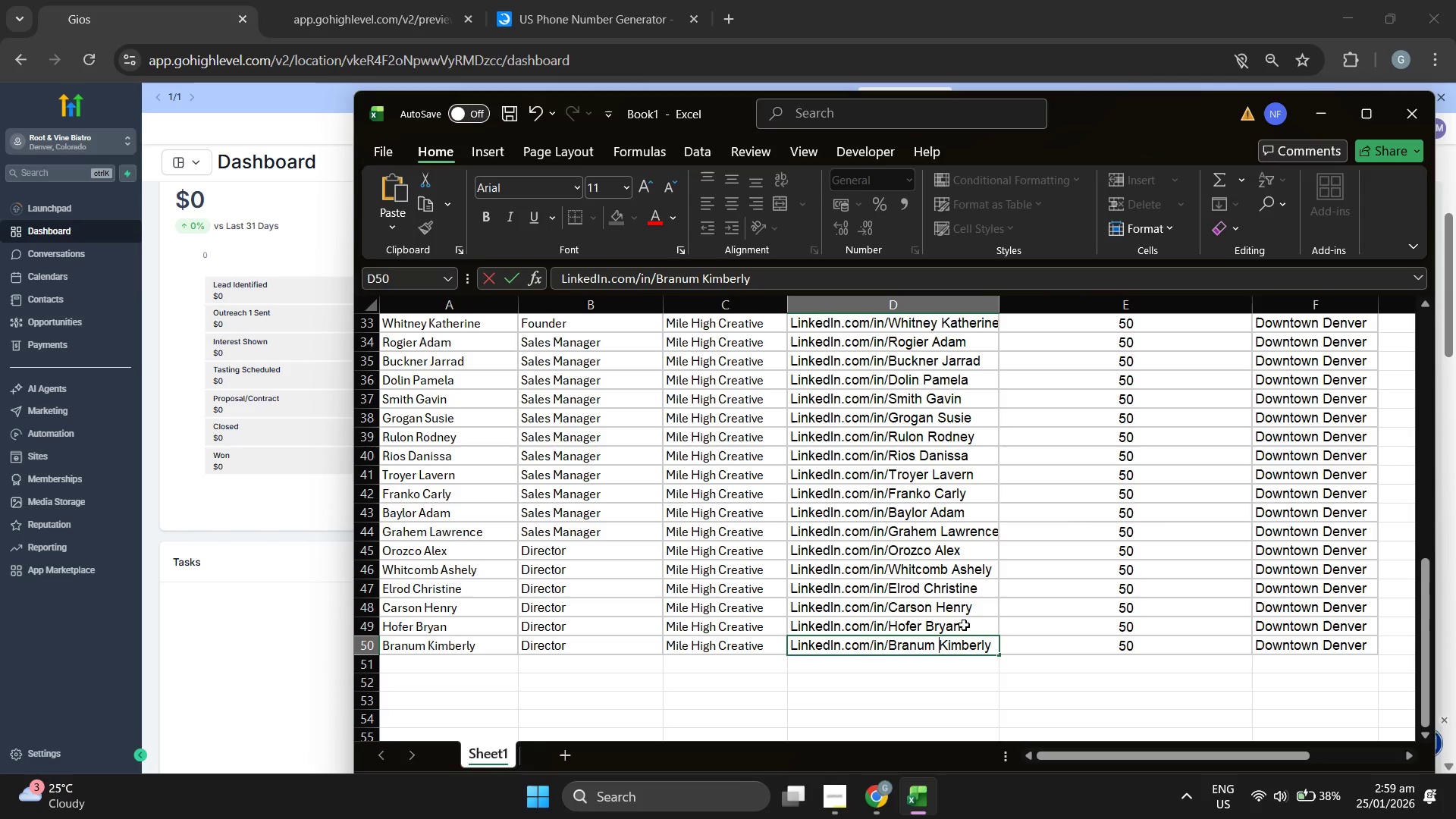 
key(Backspace)
 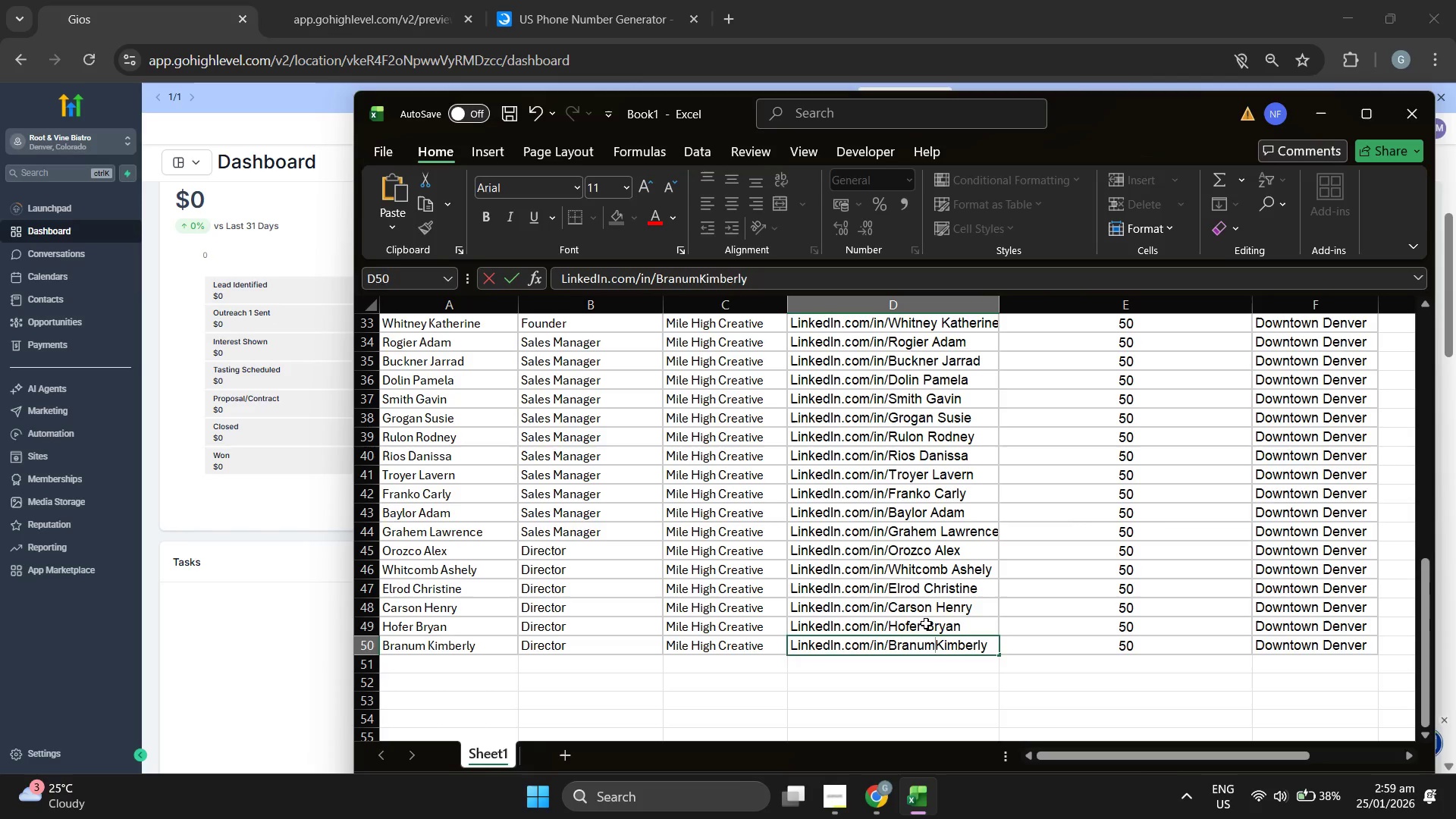 
double_click([926, 623])
 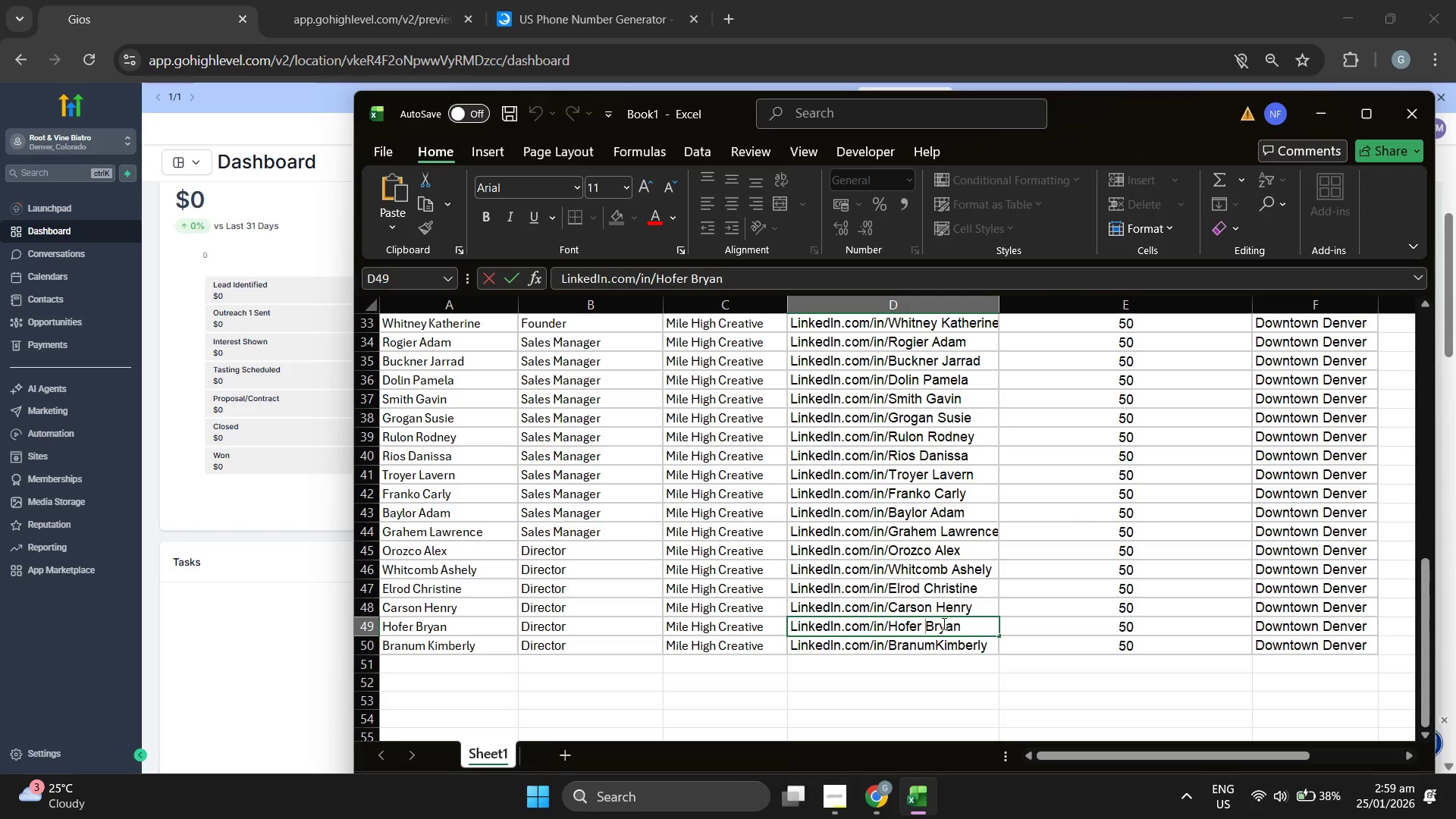 
key(Backspace)
 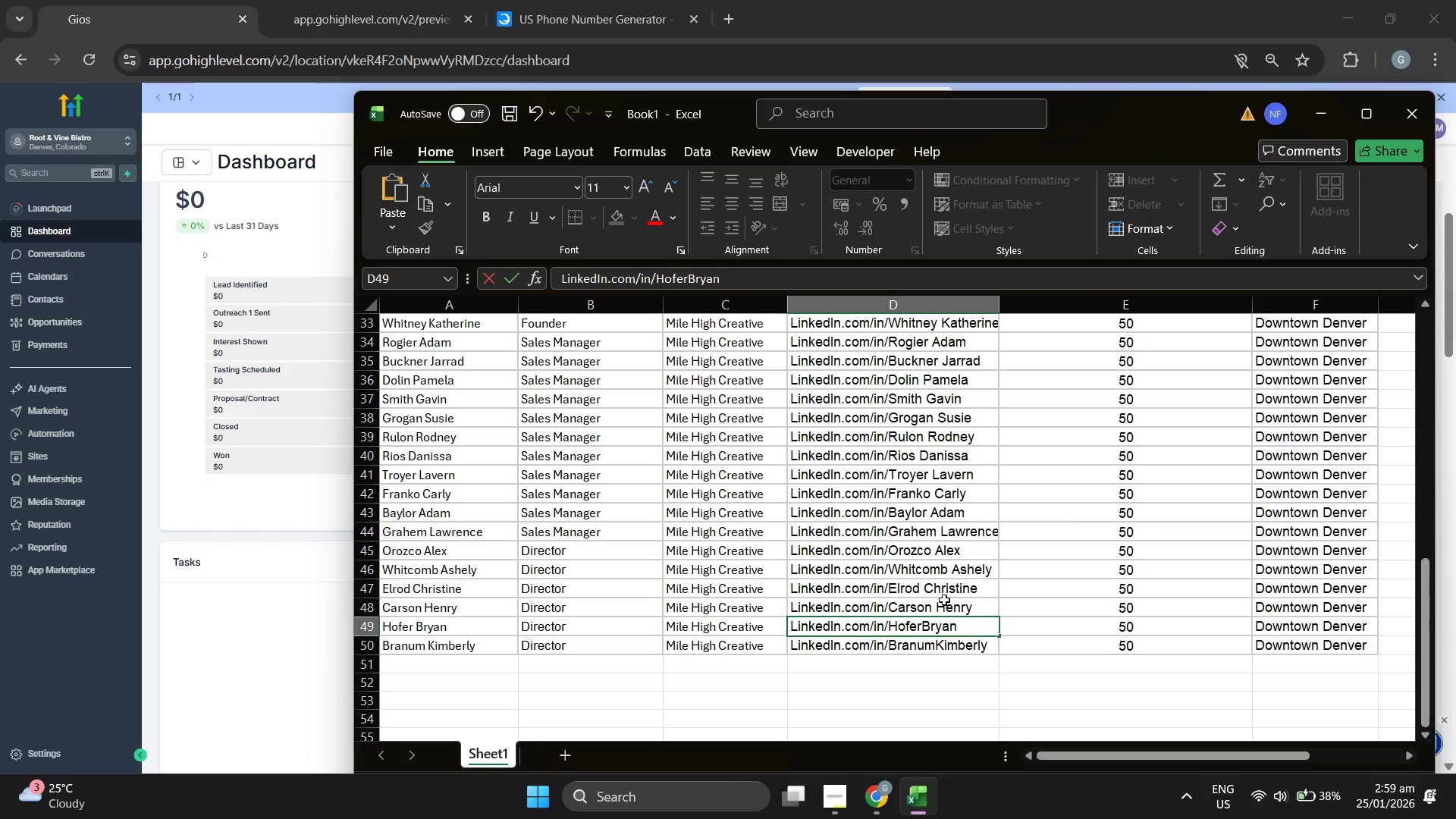 
left_click([944, 599])
 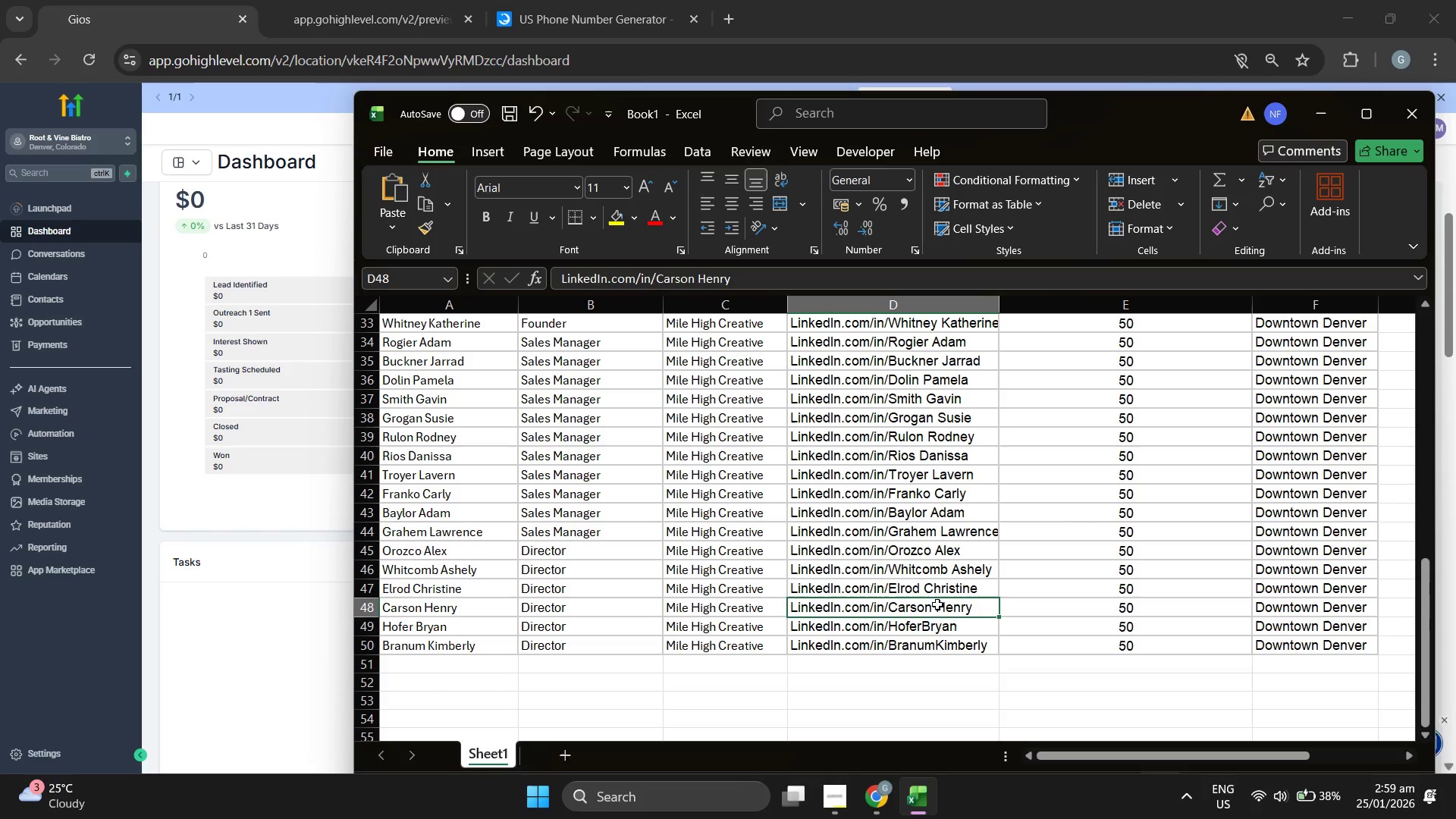 
triple_click([937, 604])
 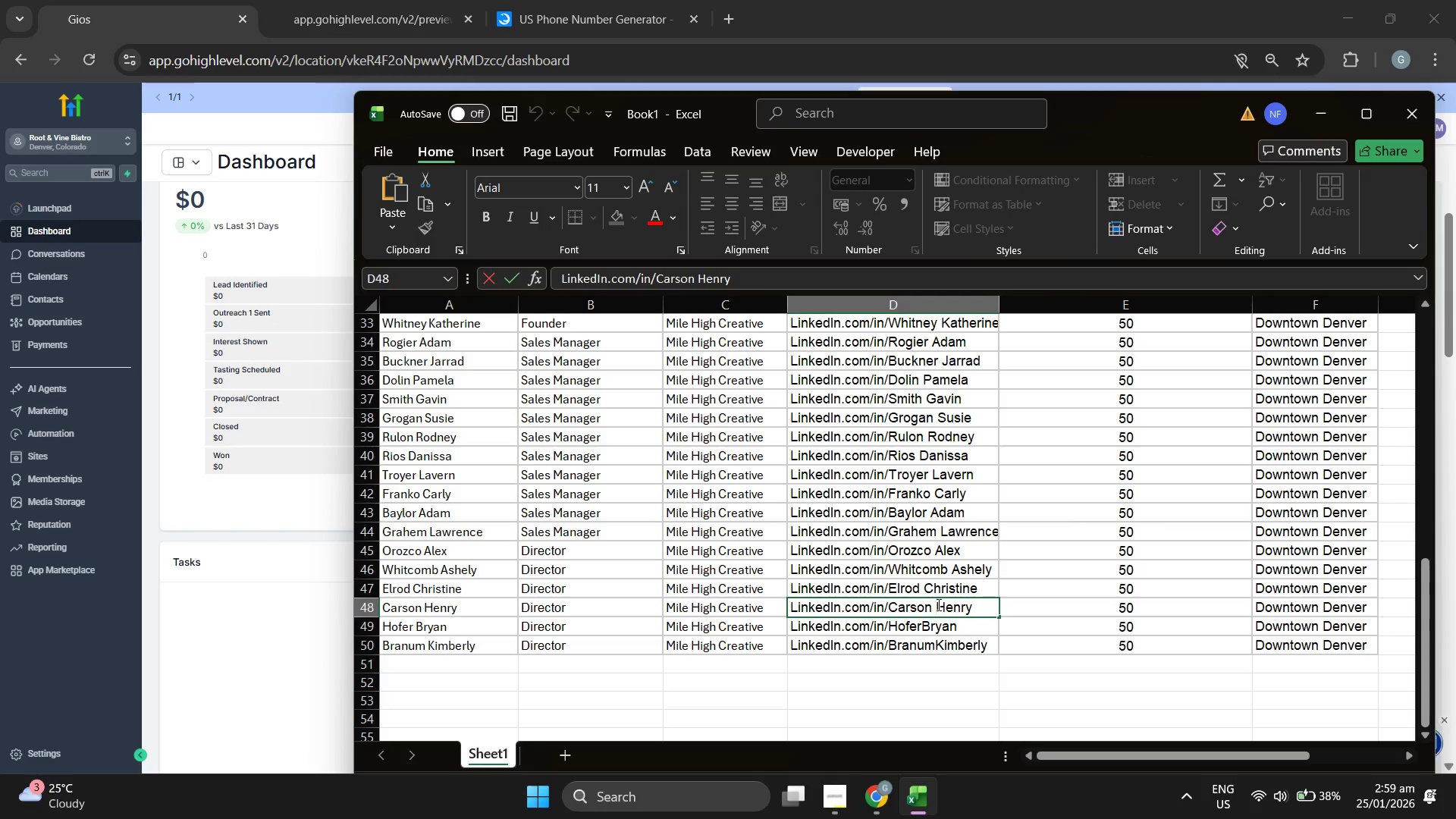 
key(Backspace)
 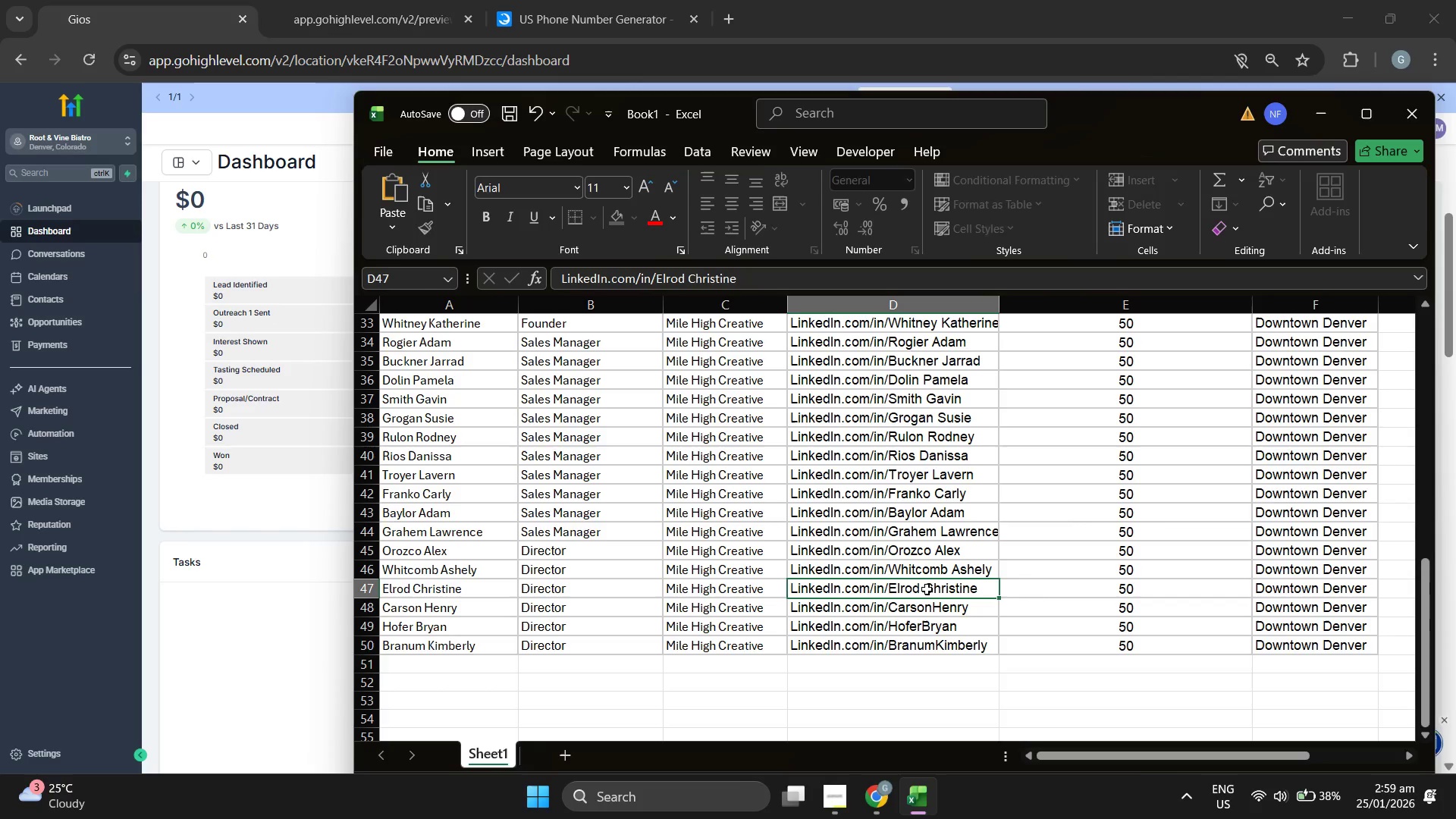 
double_click([927, 589])
 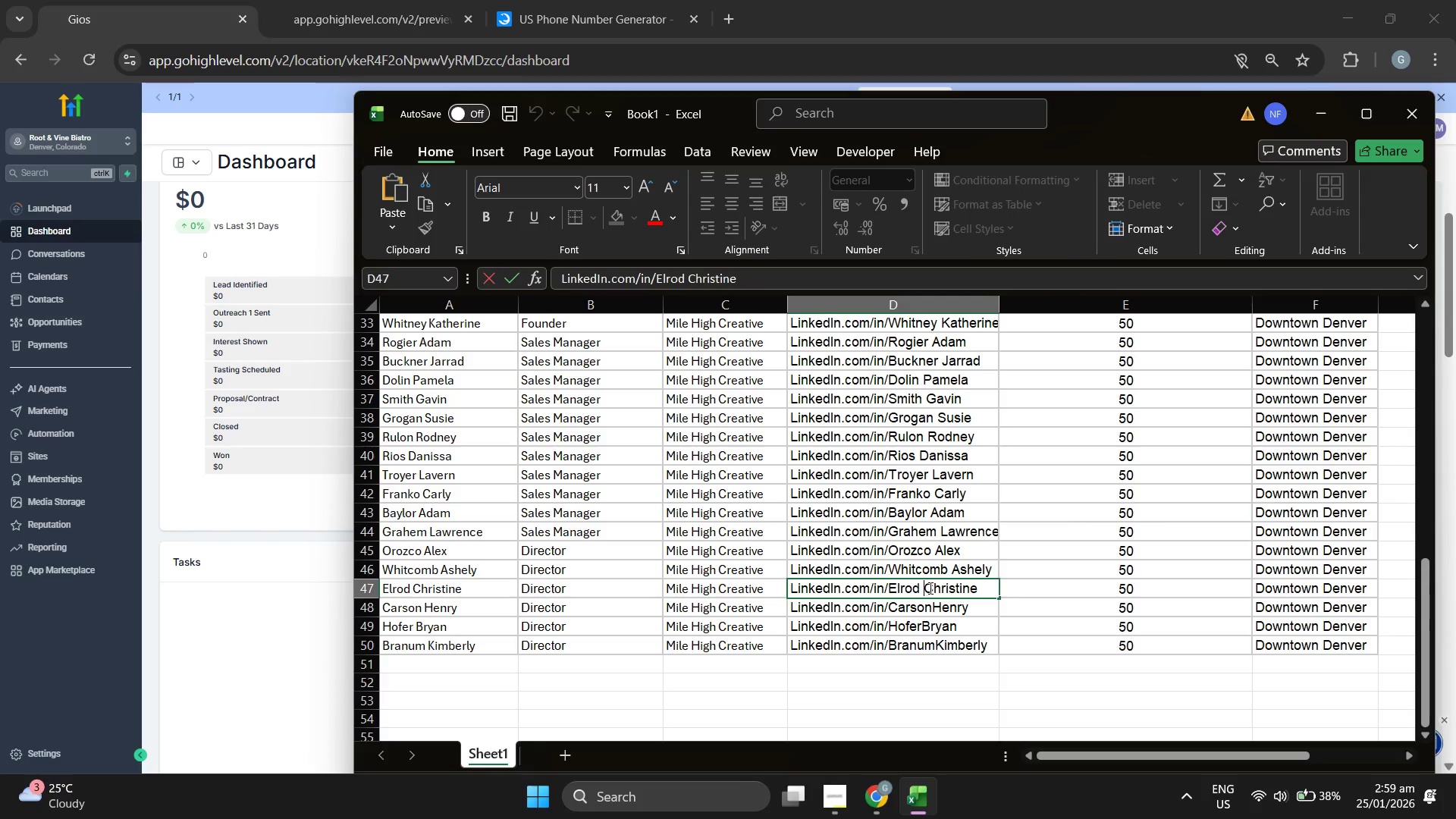 
key(Backspace)
 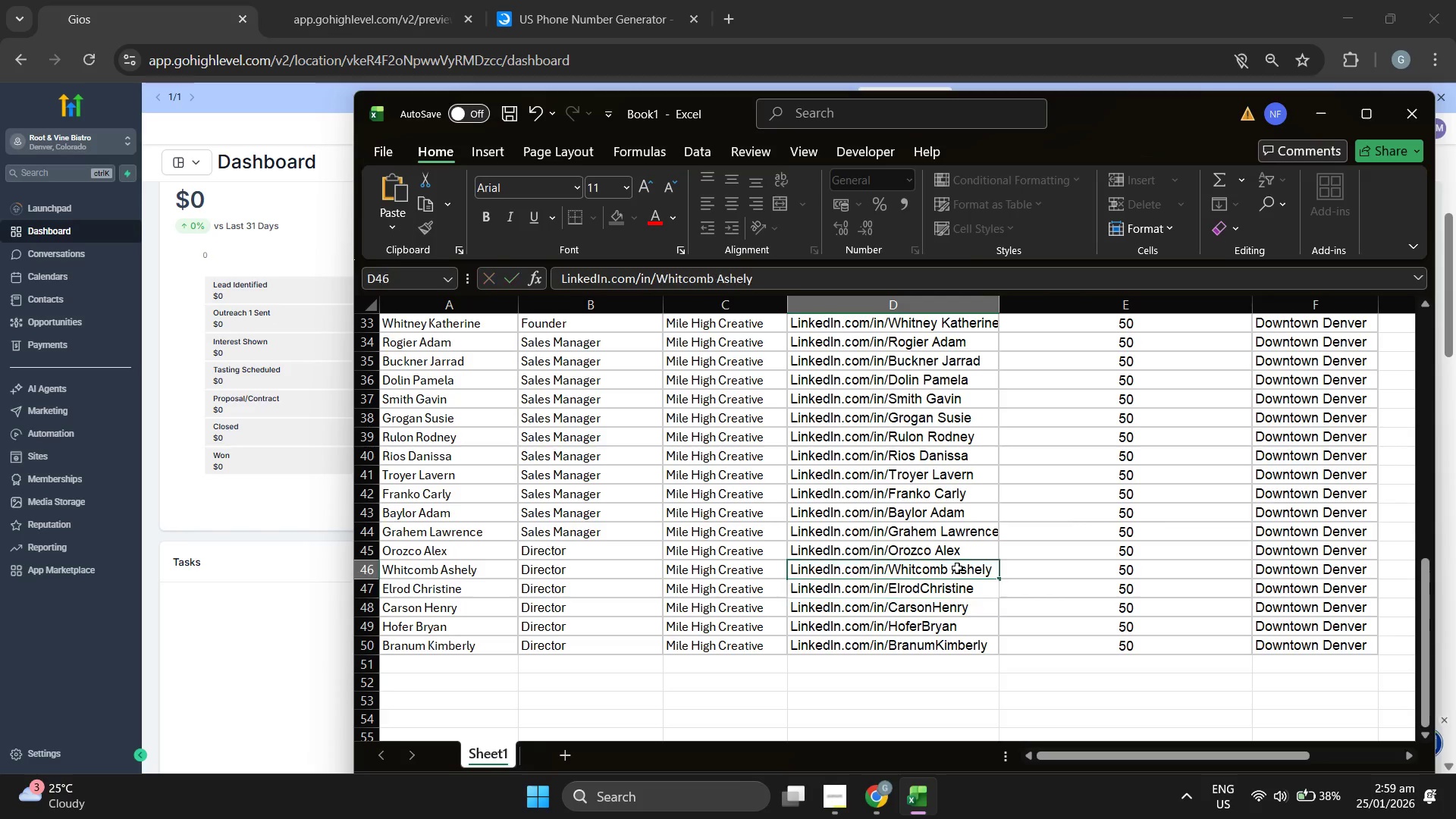 
double_click([957, 568])
 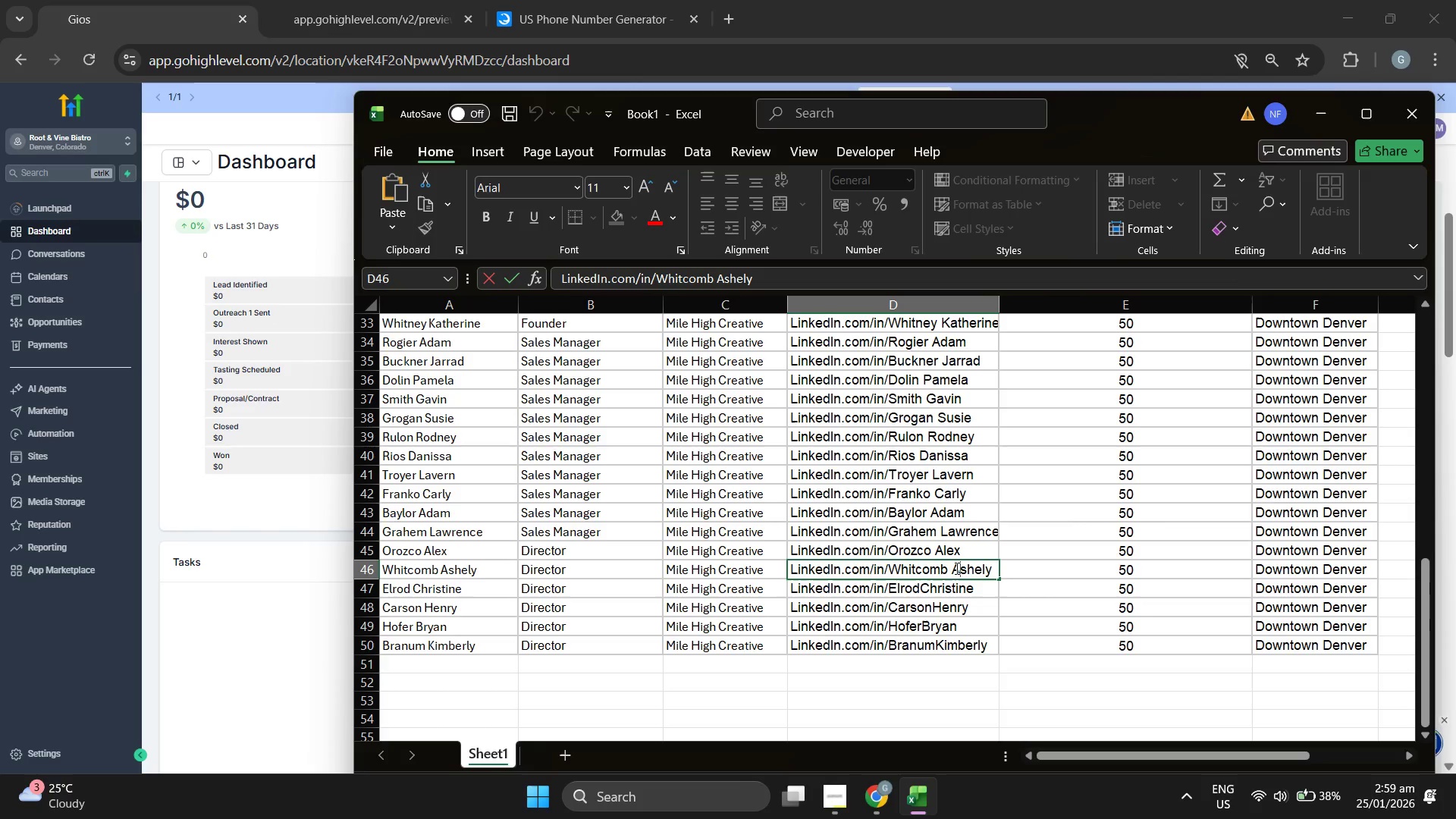 
left_click([955, 568])
 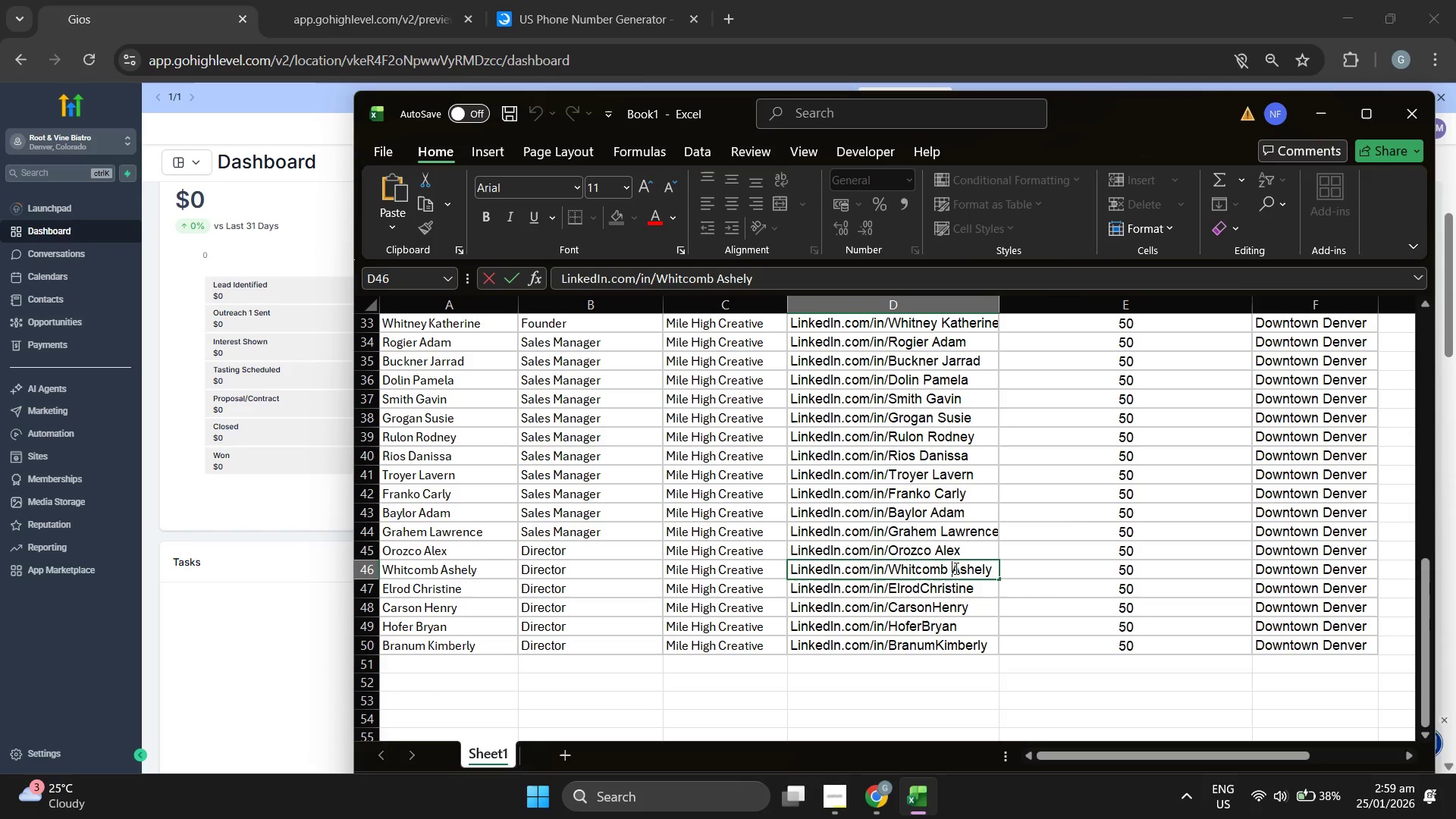 
left_click([955, 568])
 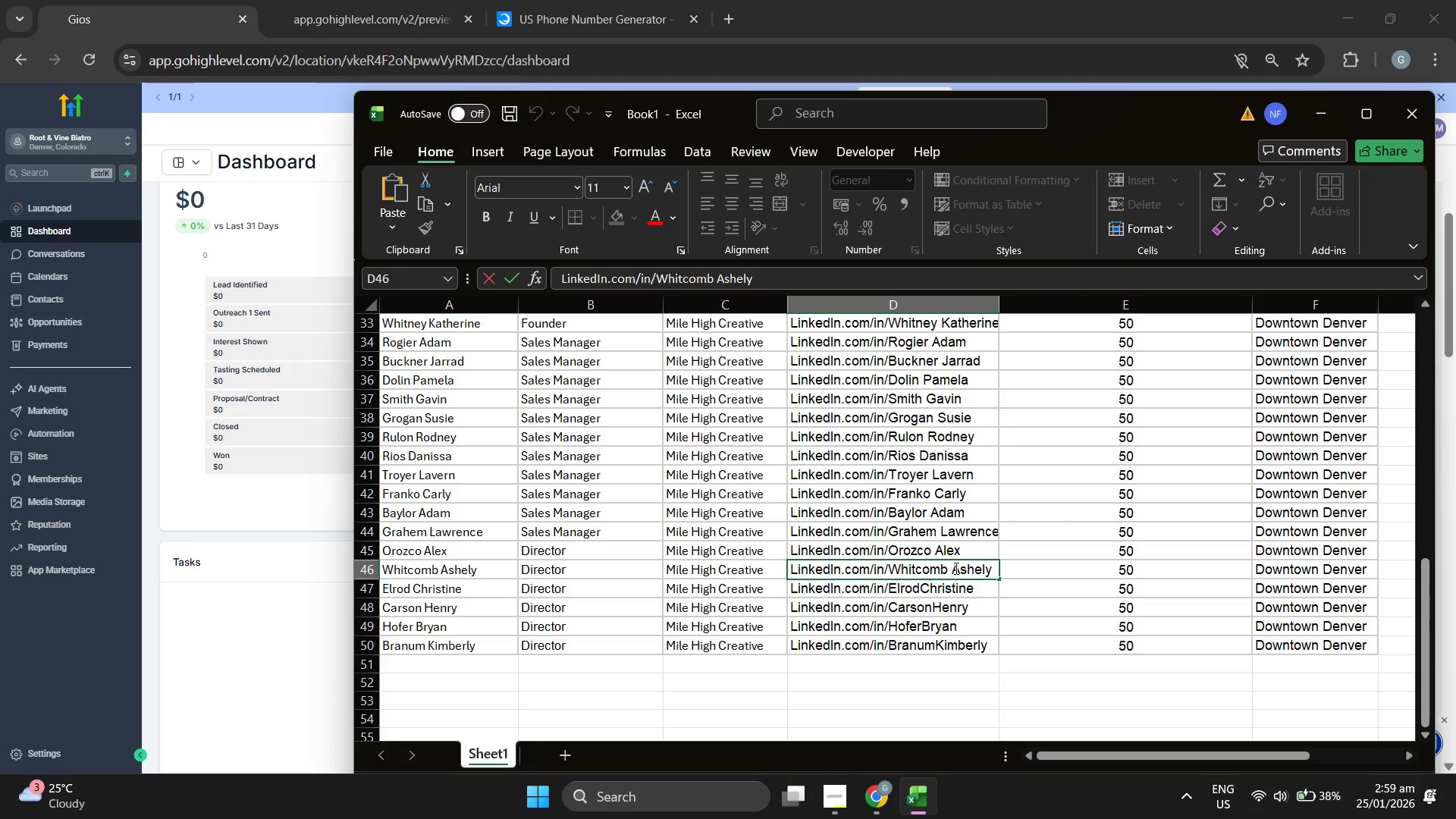 
key(Backspace)
 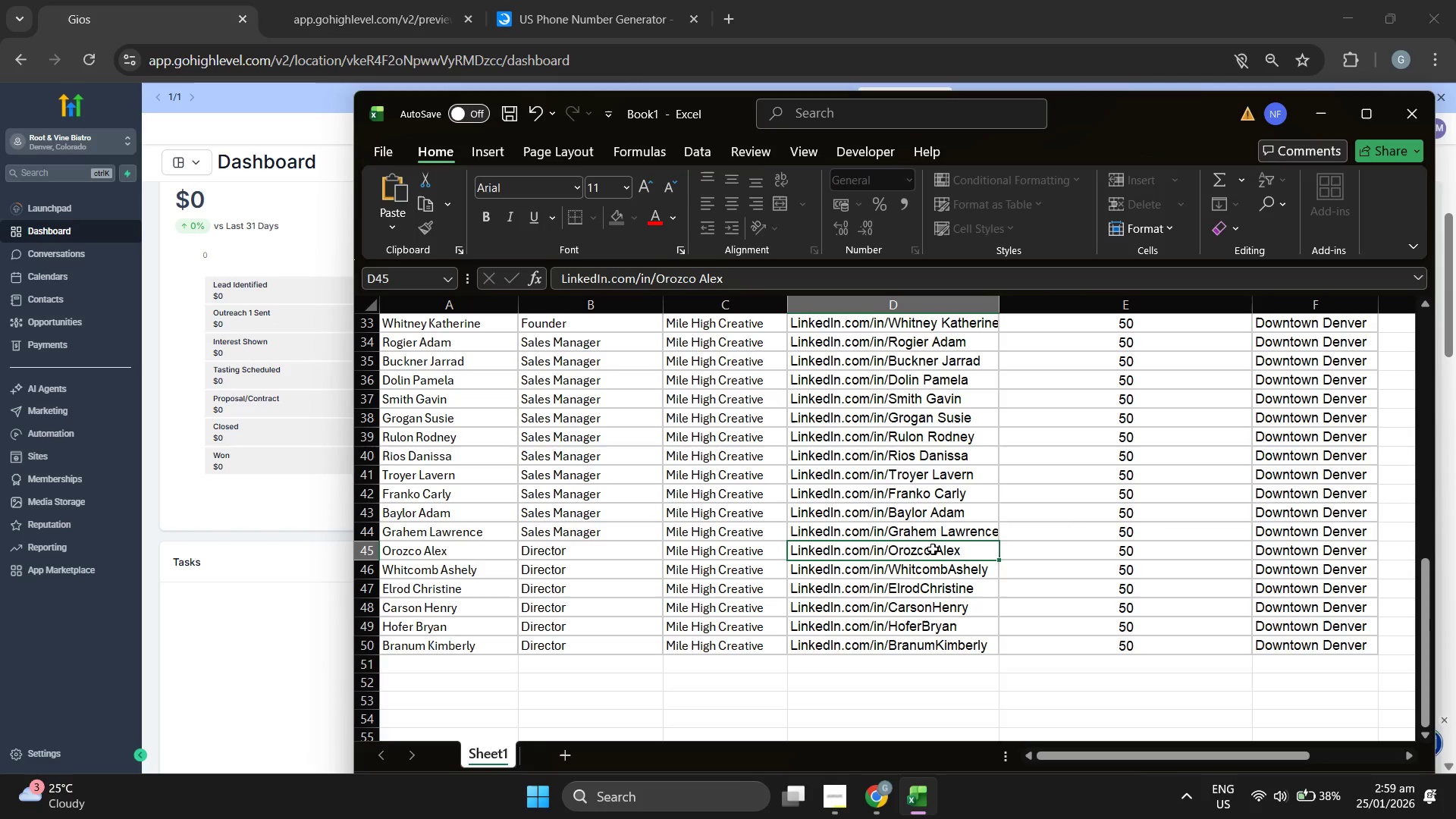 
double_click([937, 549])
 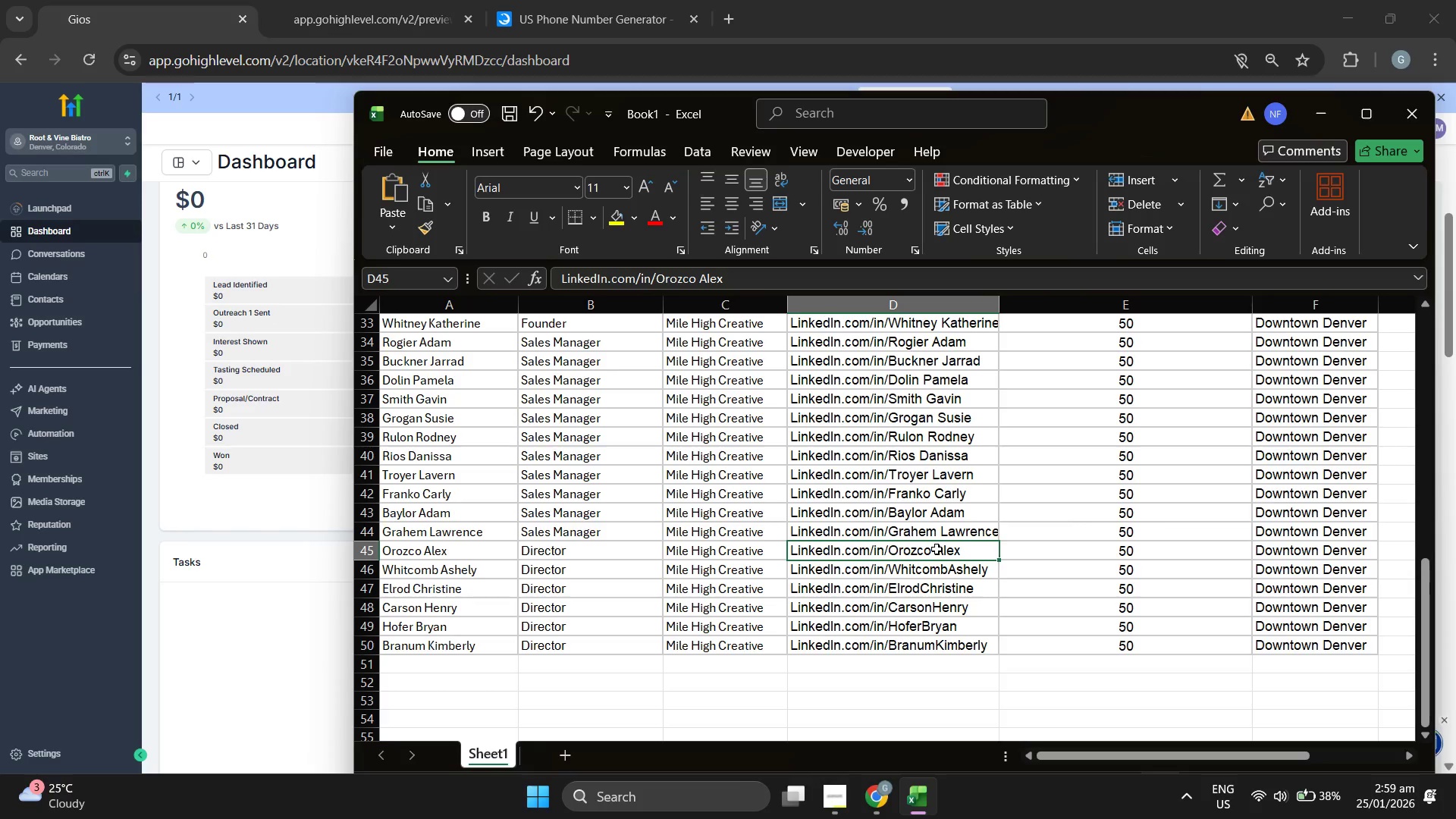 
triple_click([937, 549])
 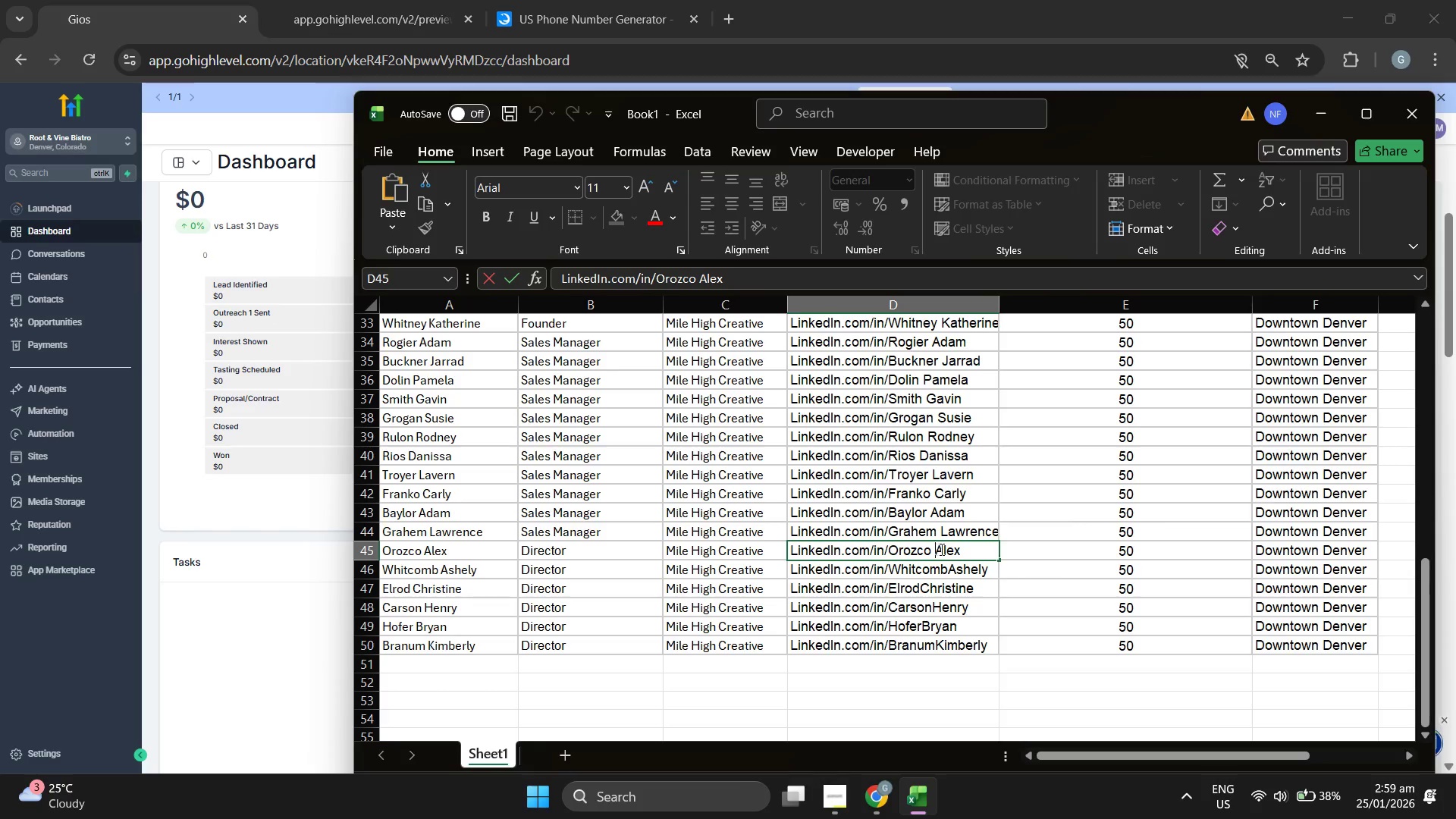 
key(Backspace)
 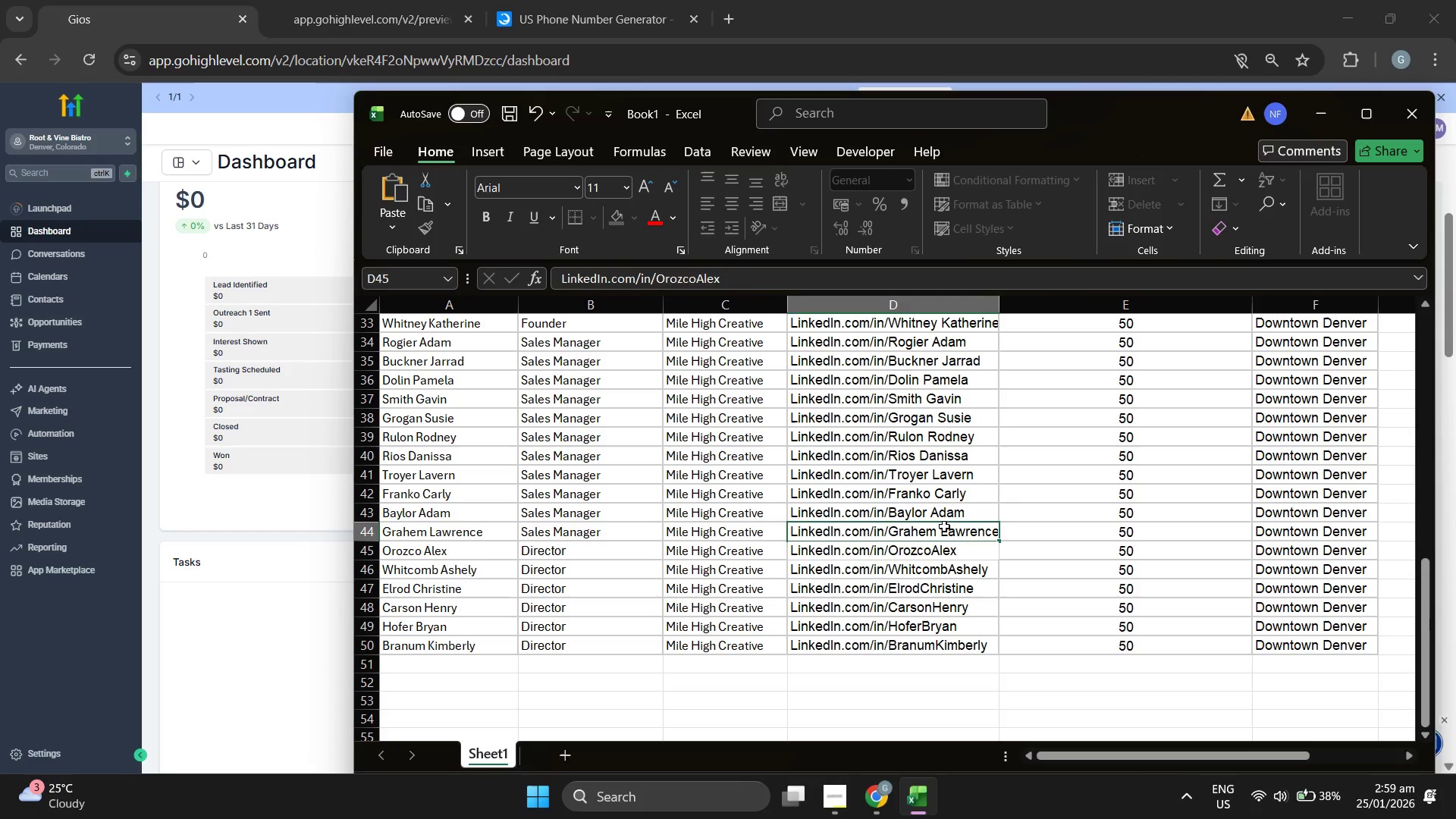 
double_click([944, 527])
 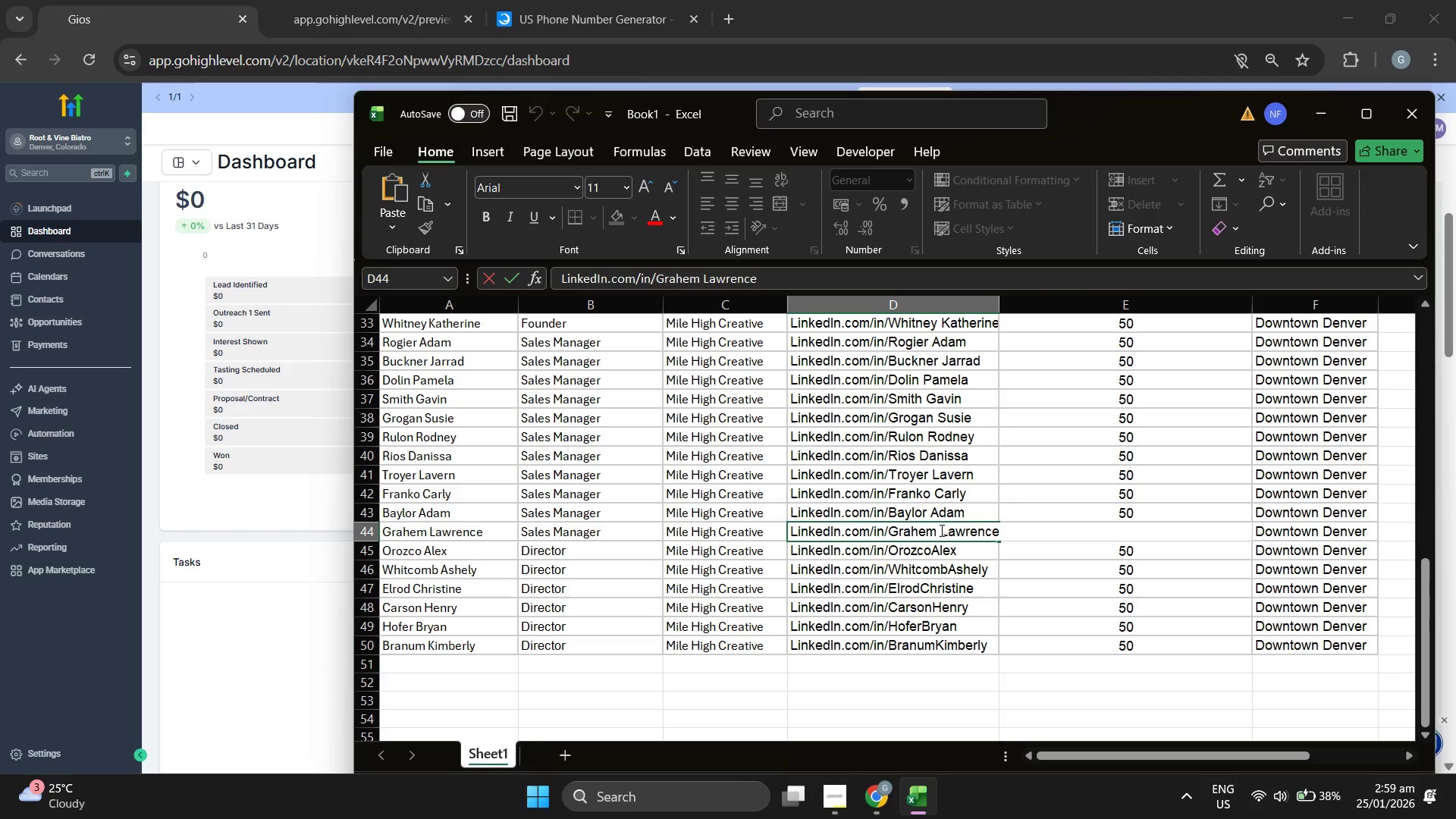 
key(Backspace)
 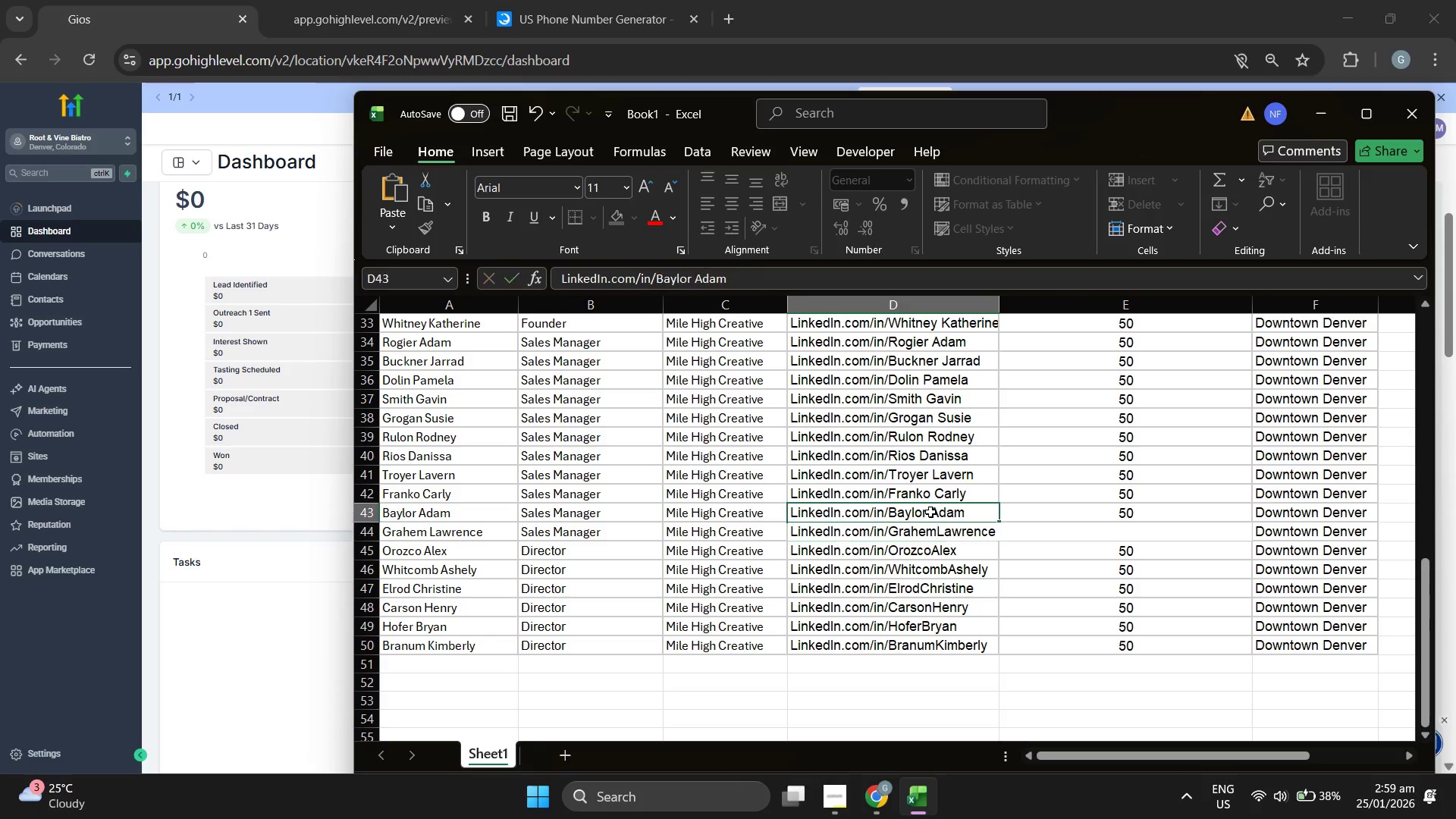 
double_click([930, 512])
 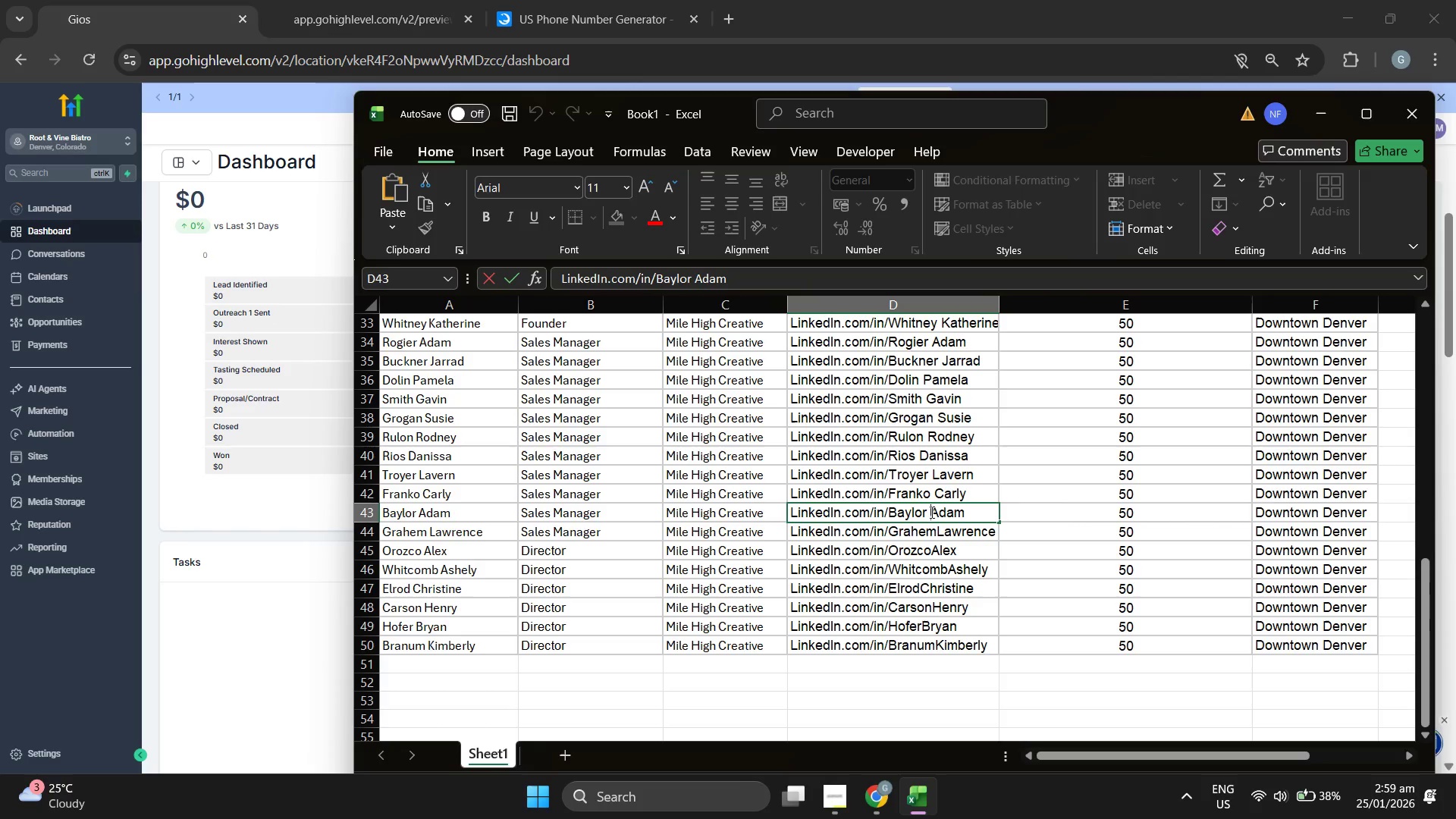 
key(Backspace)
 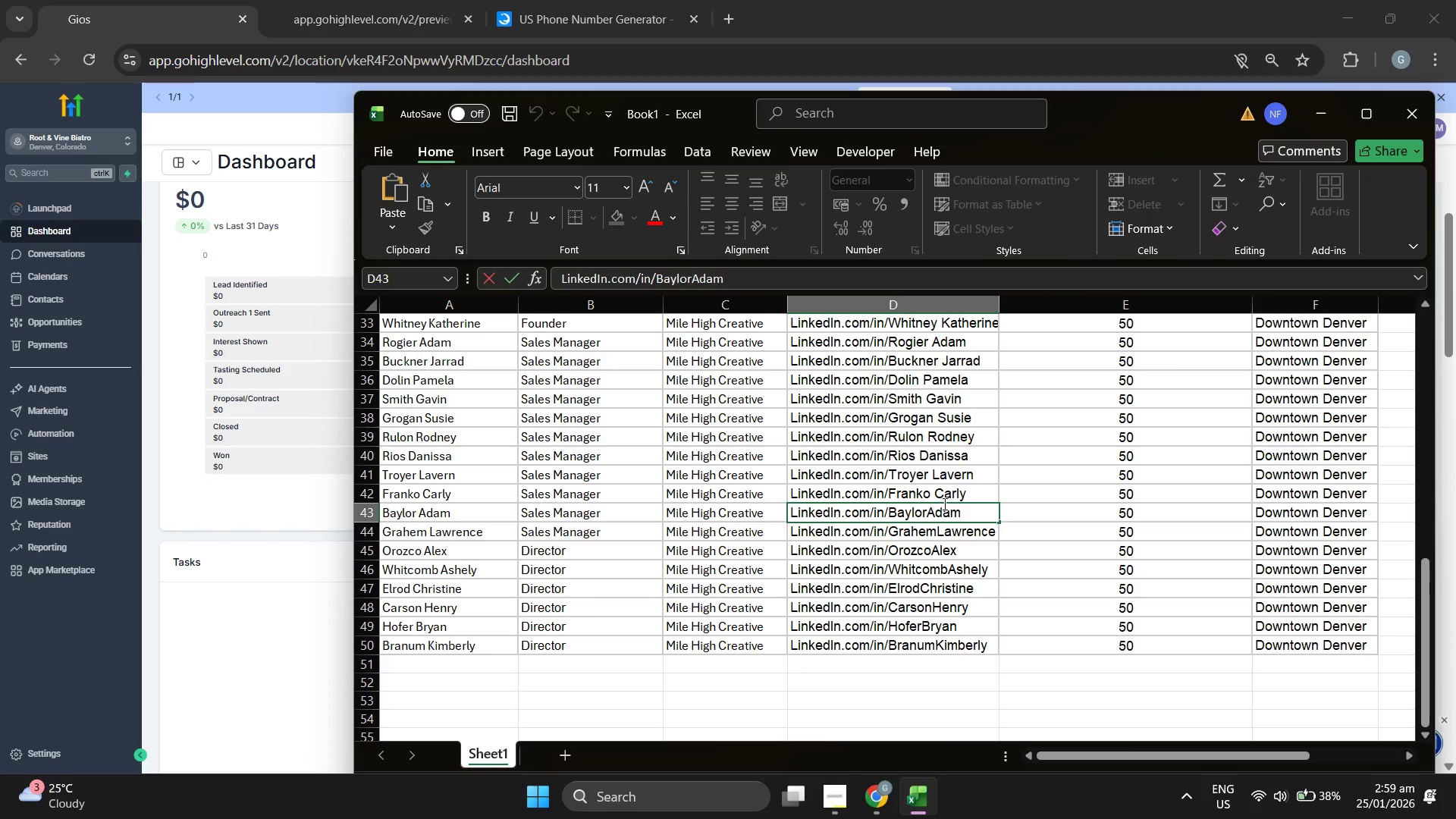 
scroll: coordinate [943, 504], scroll_direction: up, amount: 2.0
 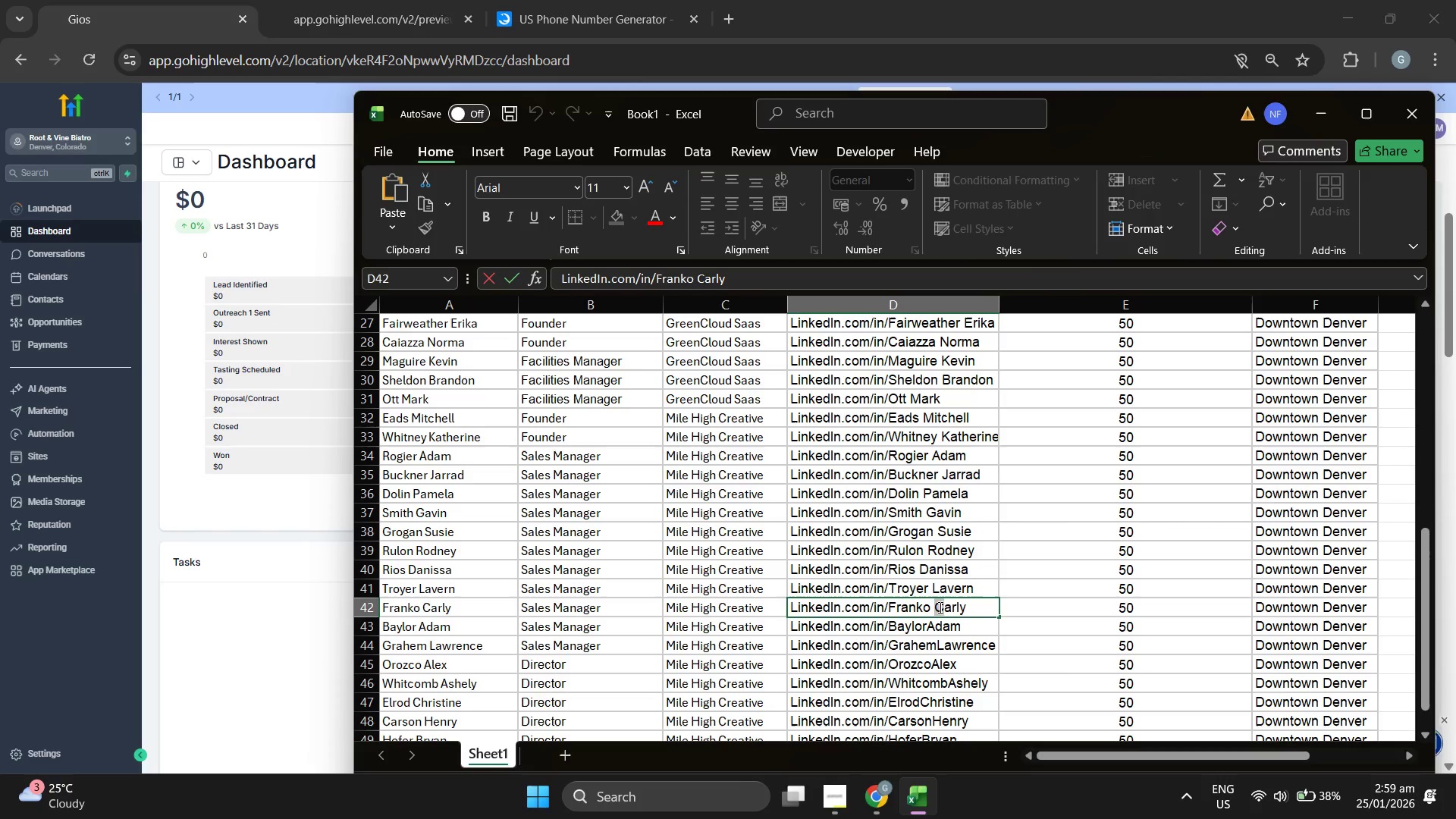 
left_click([934, 607])
 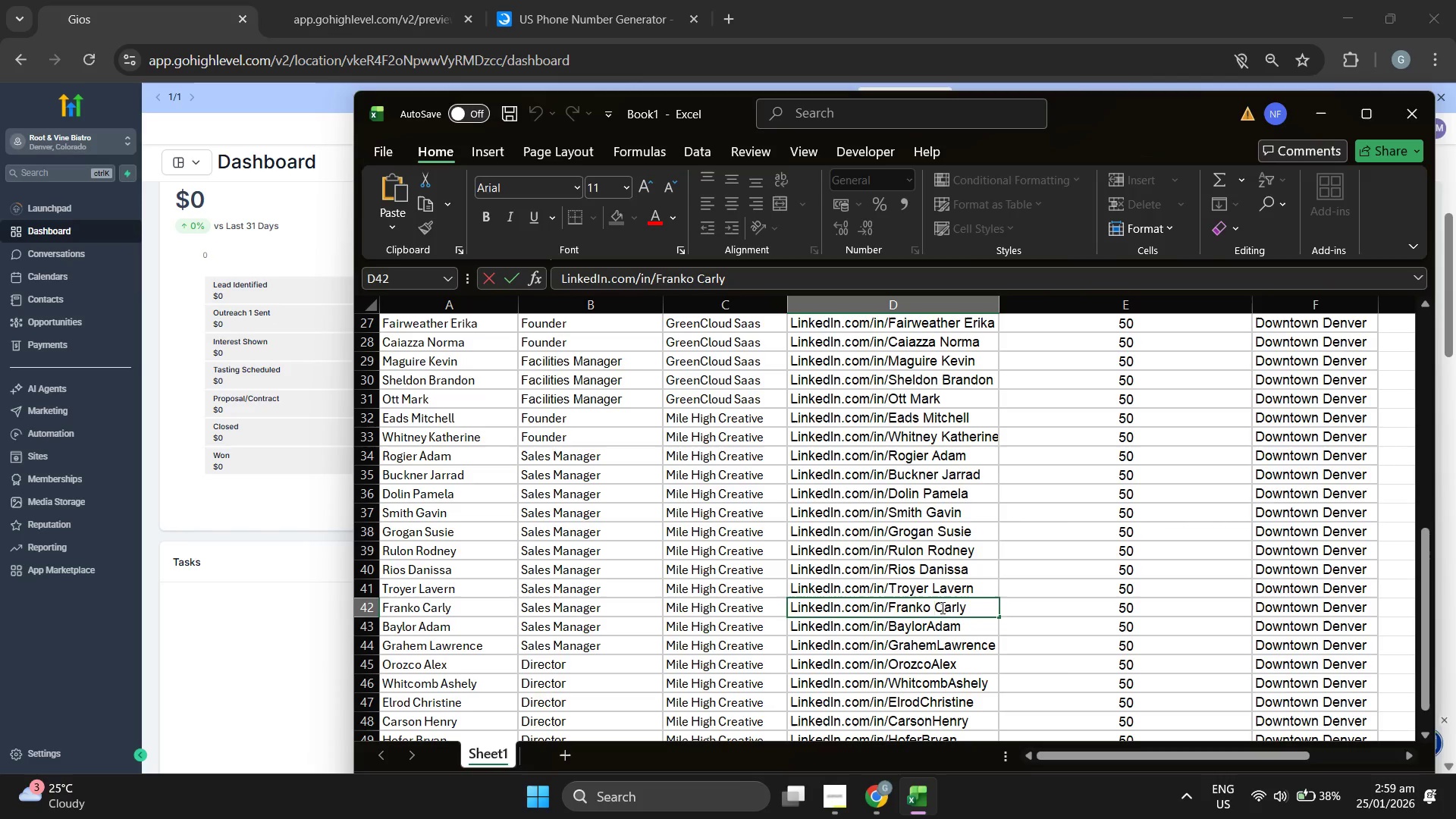 
key(Backspace)
 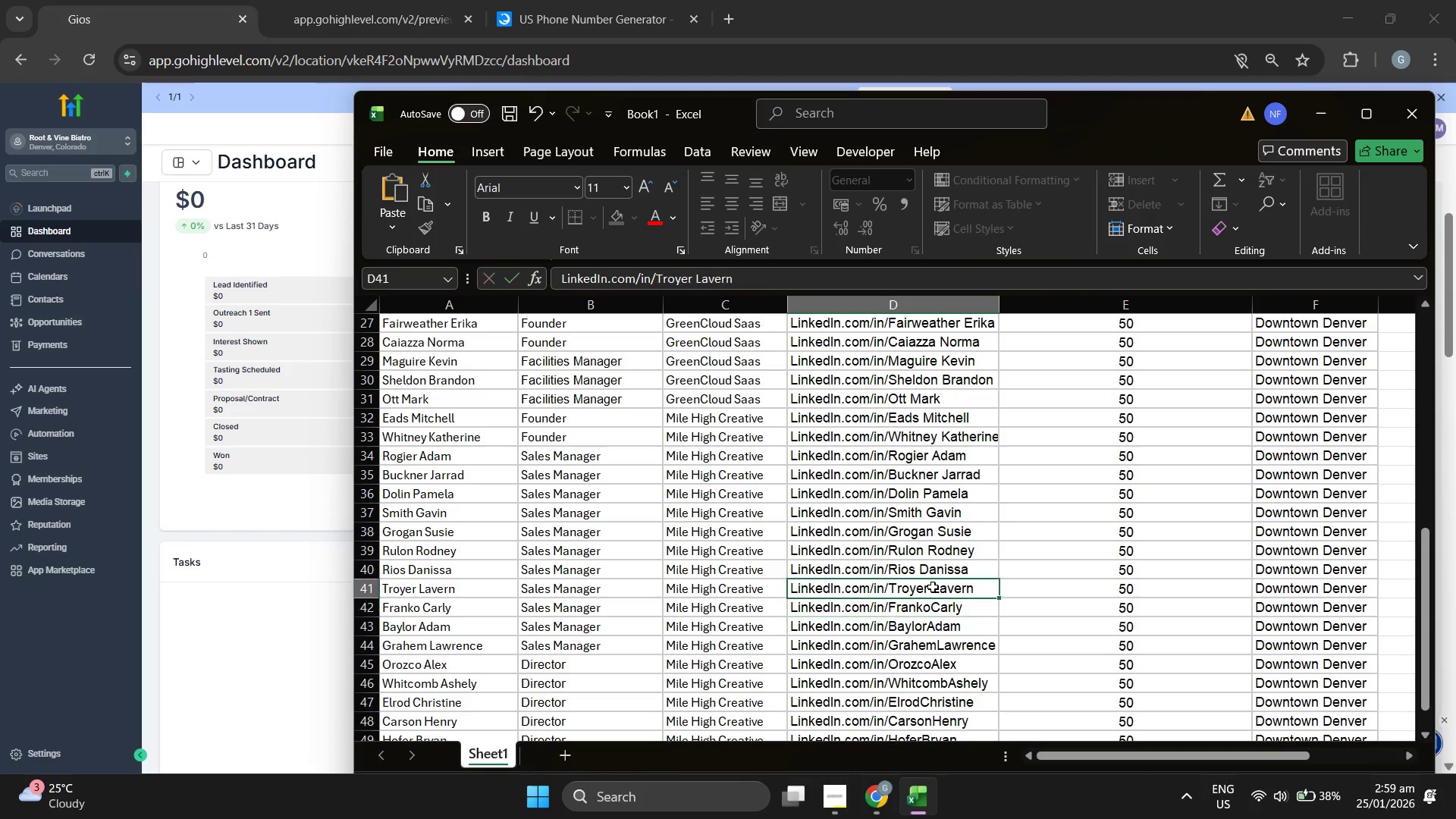 
double_click([933, 587])
 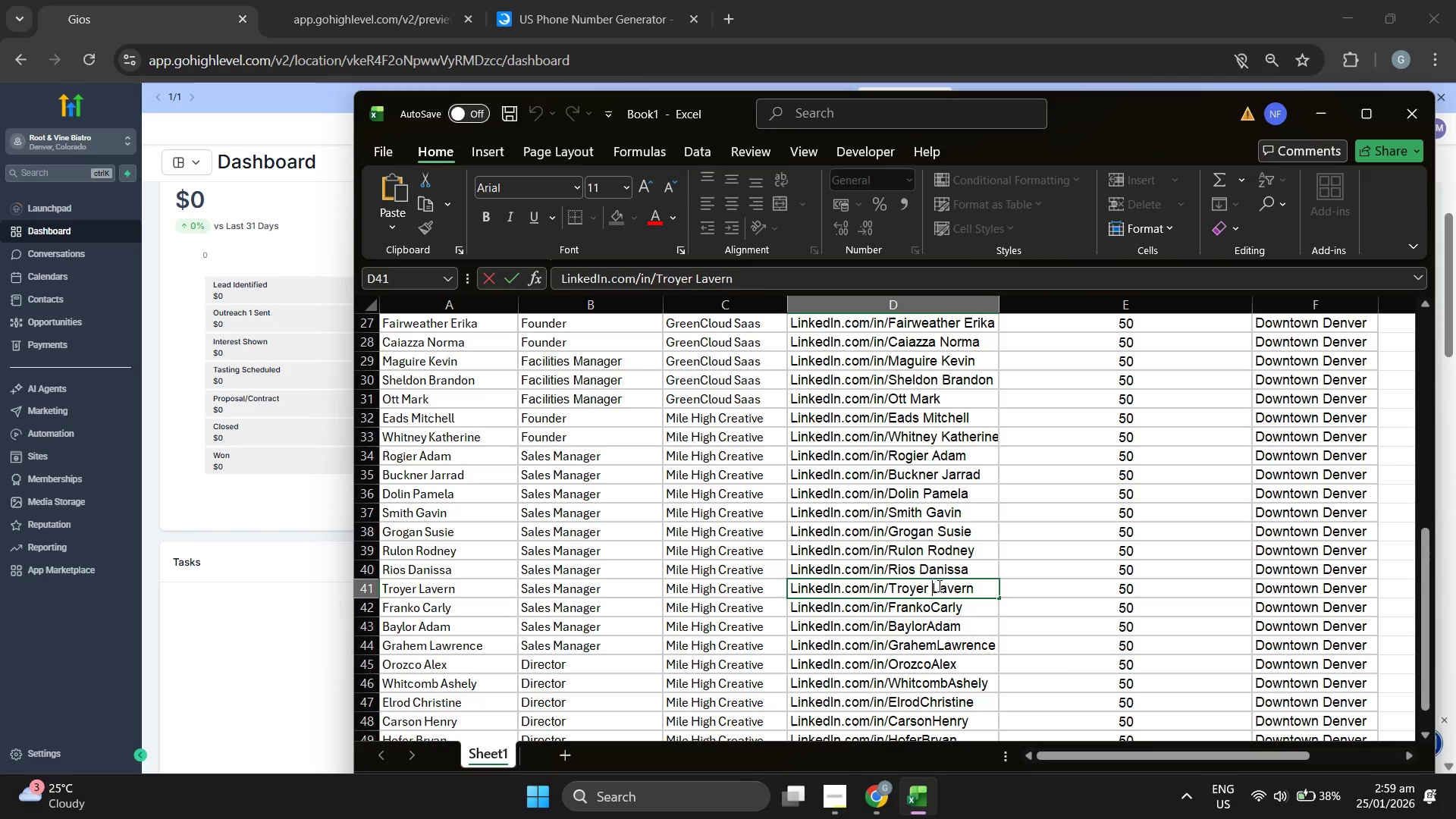 
key(Backspace)
 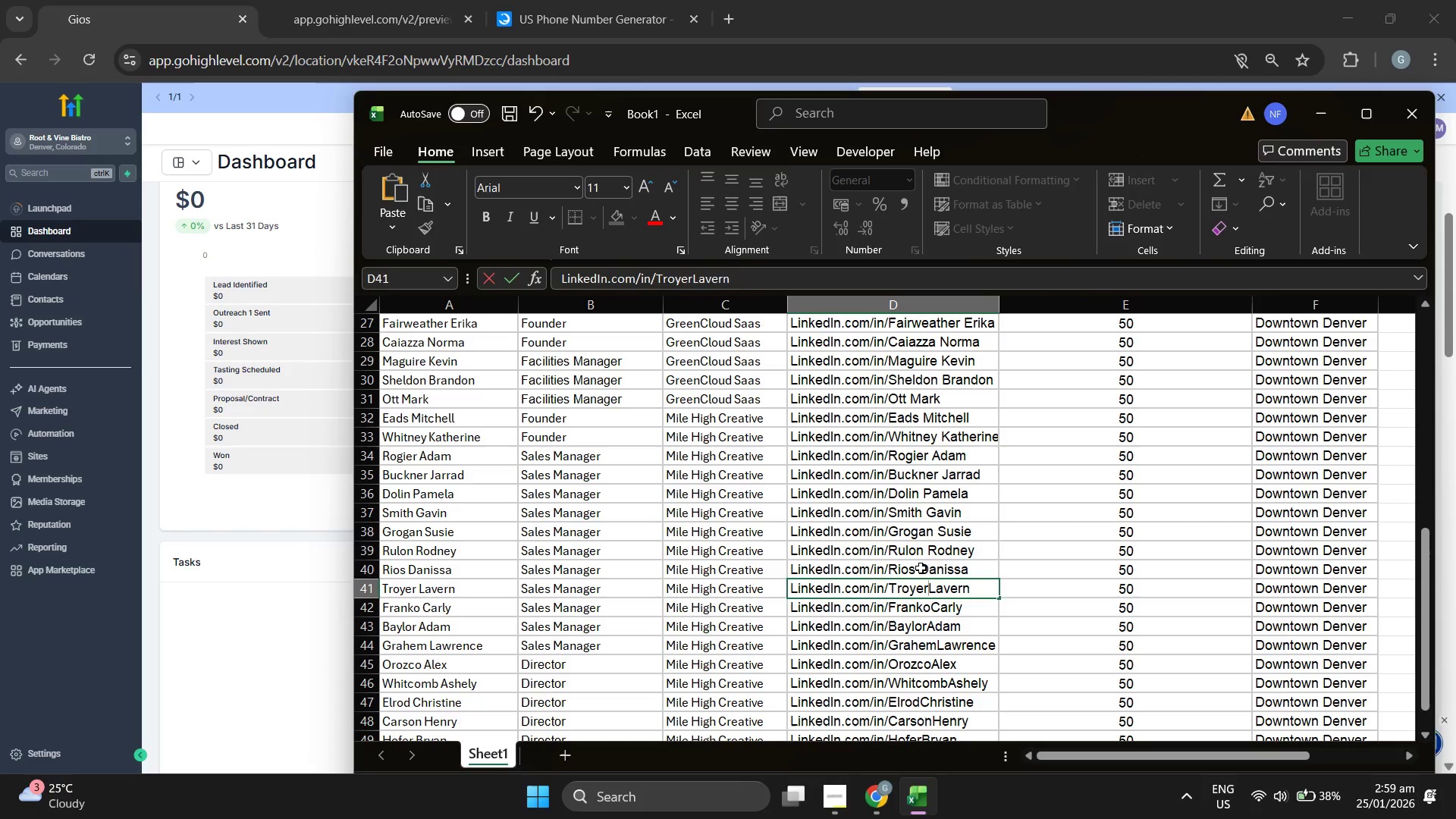 
double_click([921, 568])
 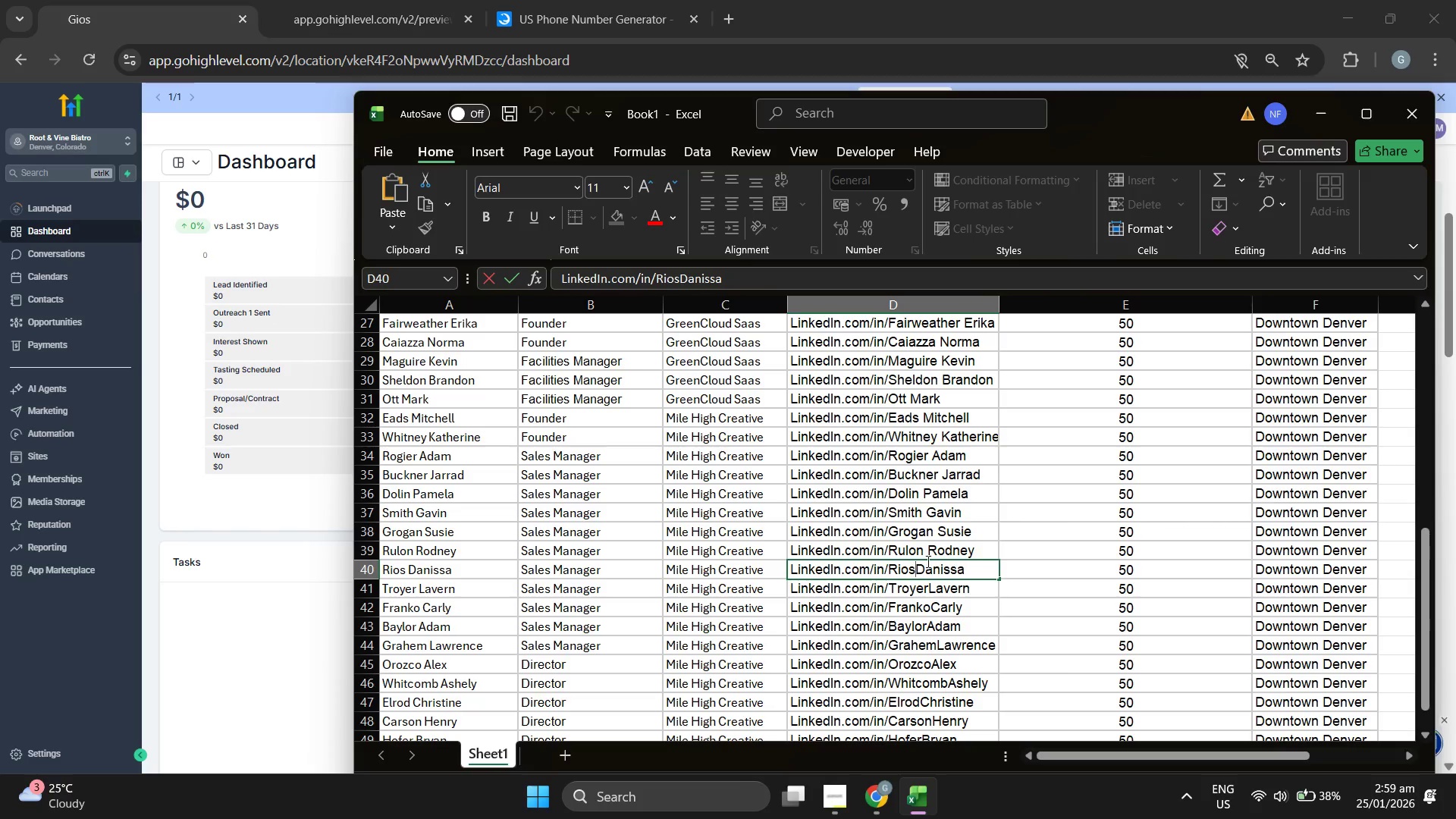 
key(Backspace)
 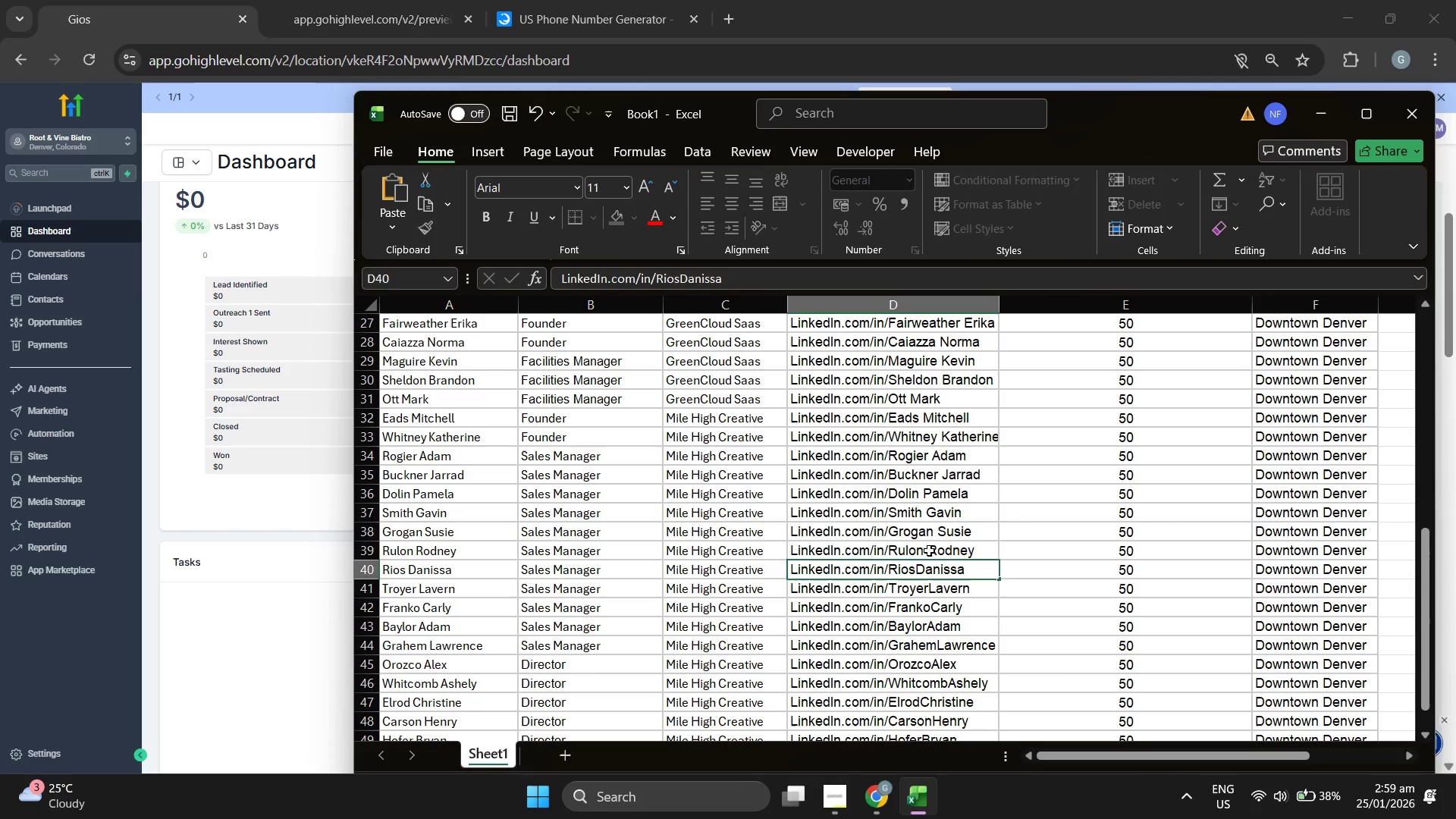 
double_click([929, 551])
 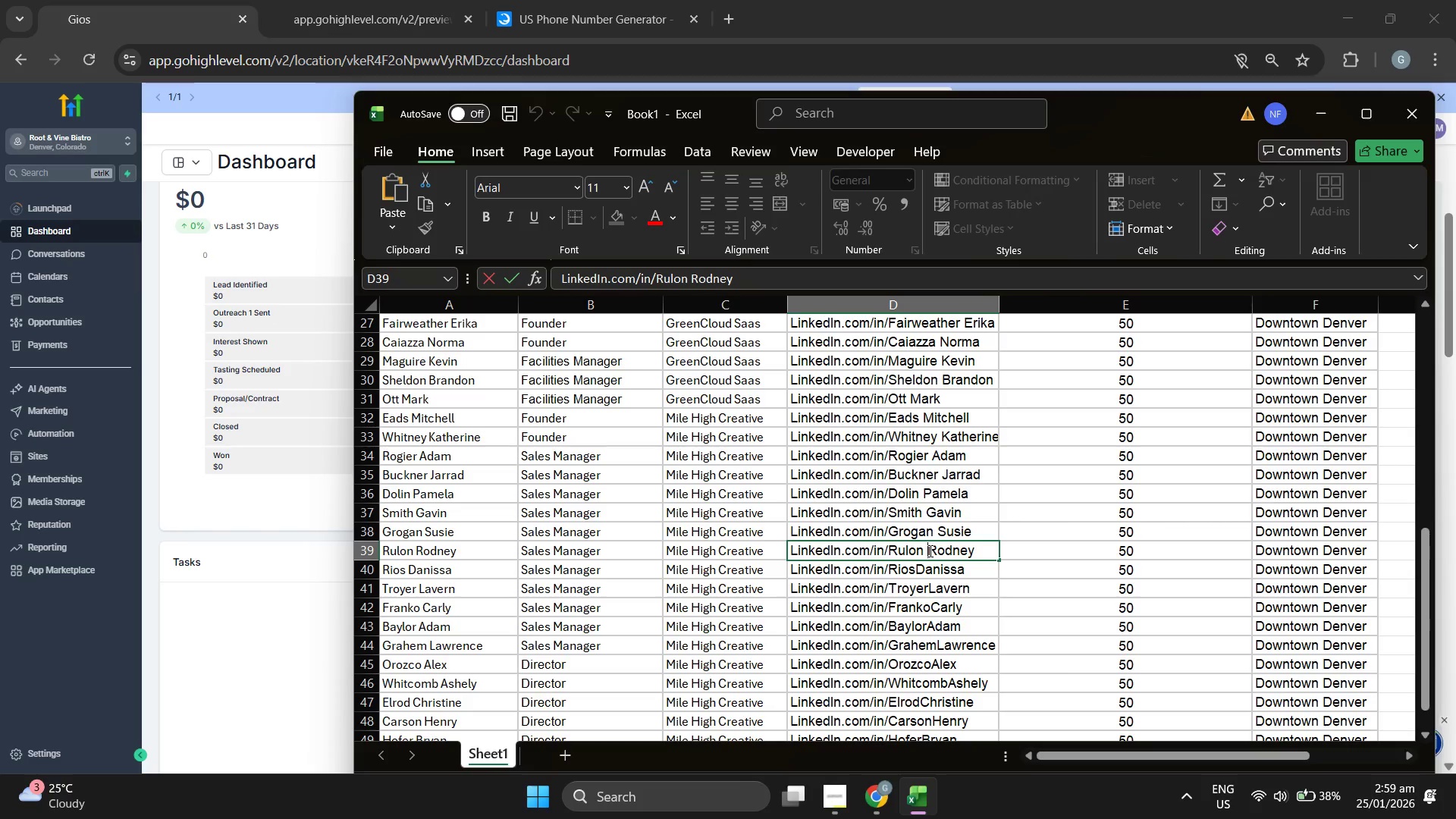 
key(Backspace)
 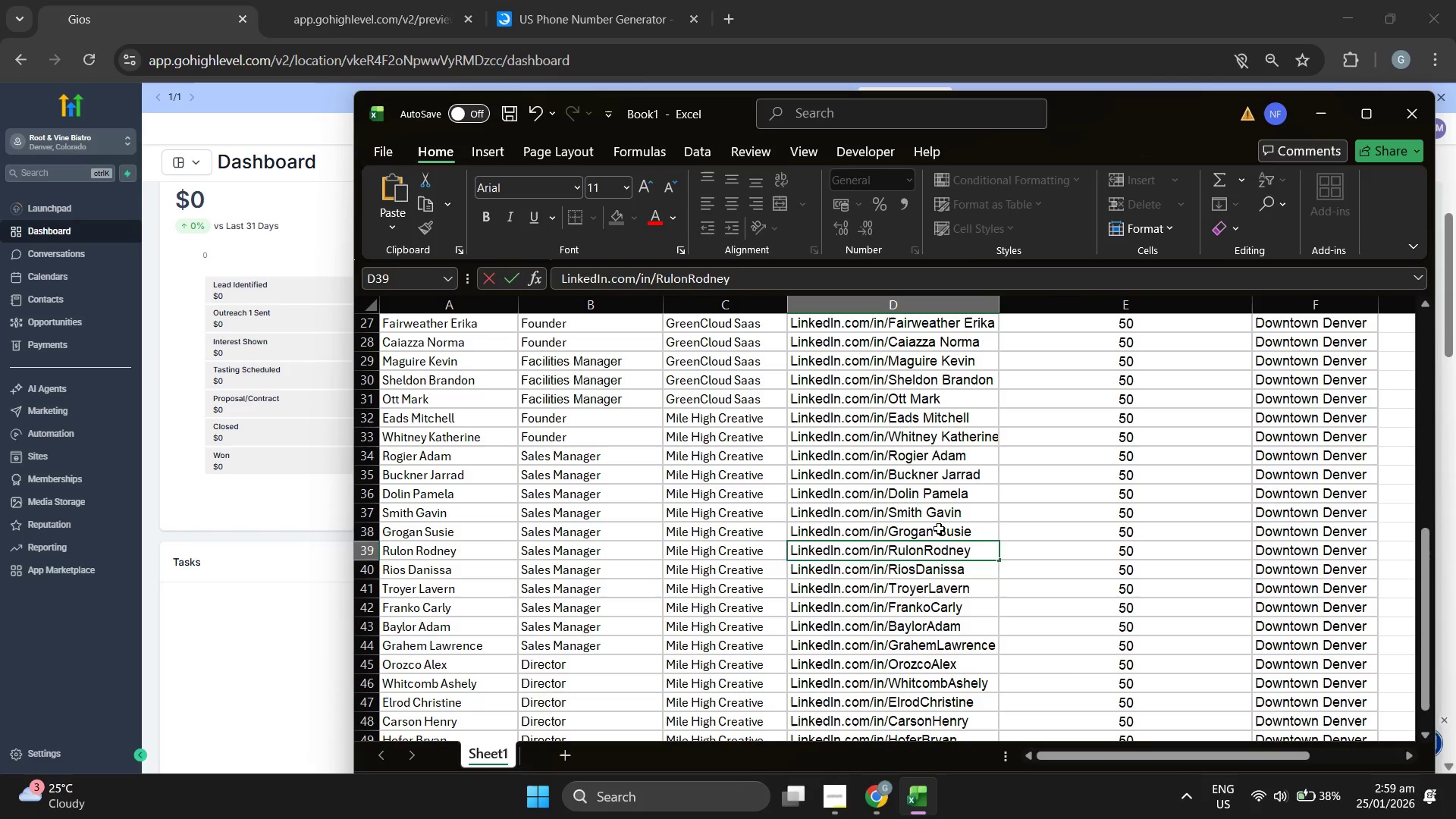 
double_click([939, 529])
 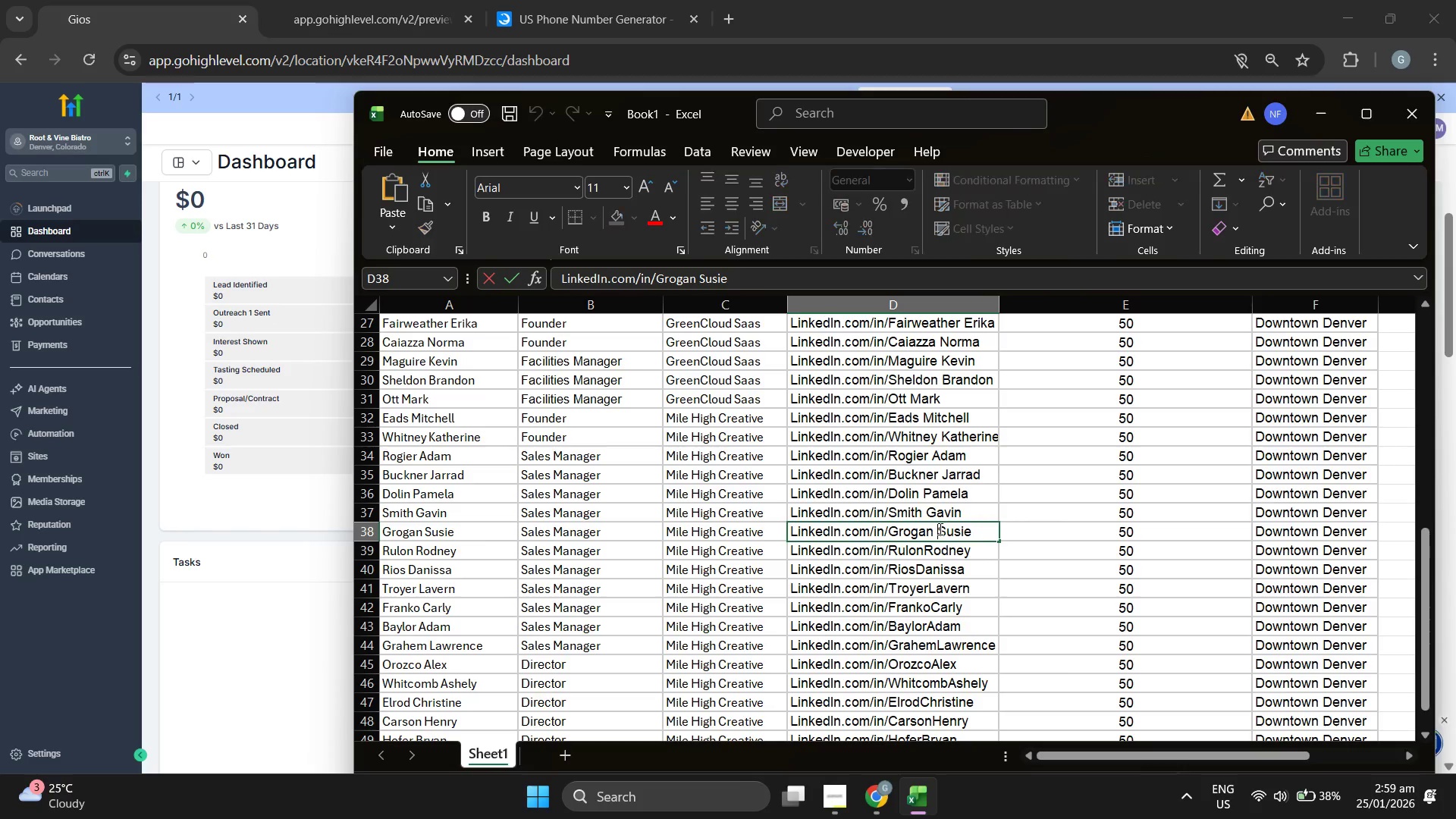 
key(Backspace)
 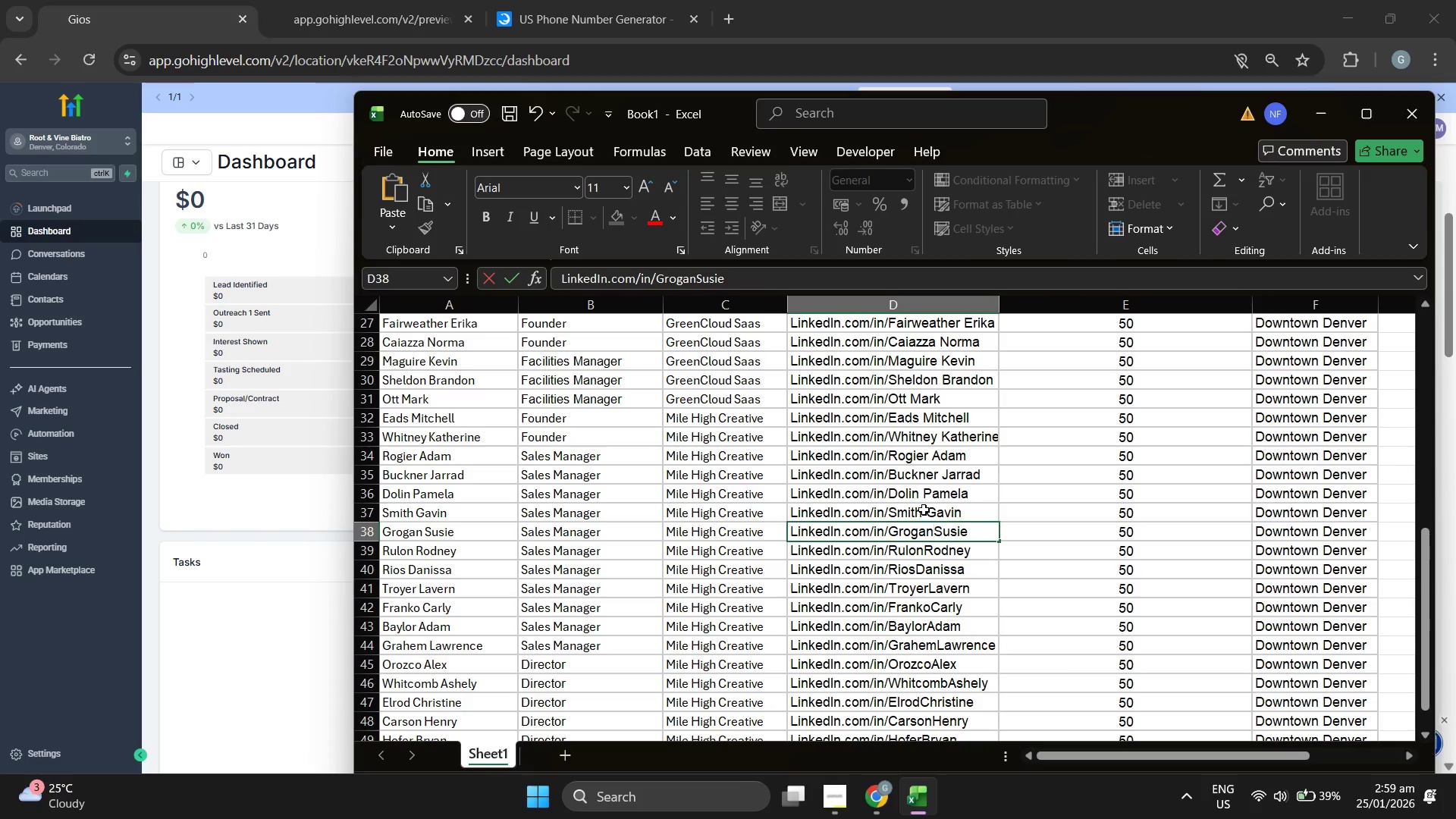 
double_click([924, 510])
 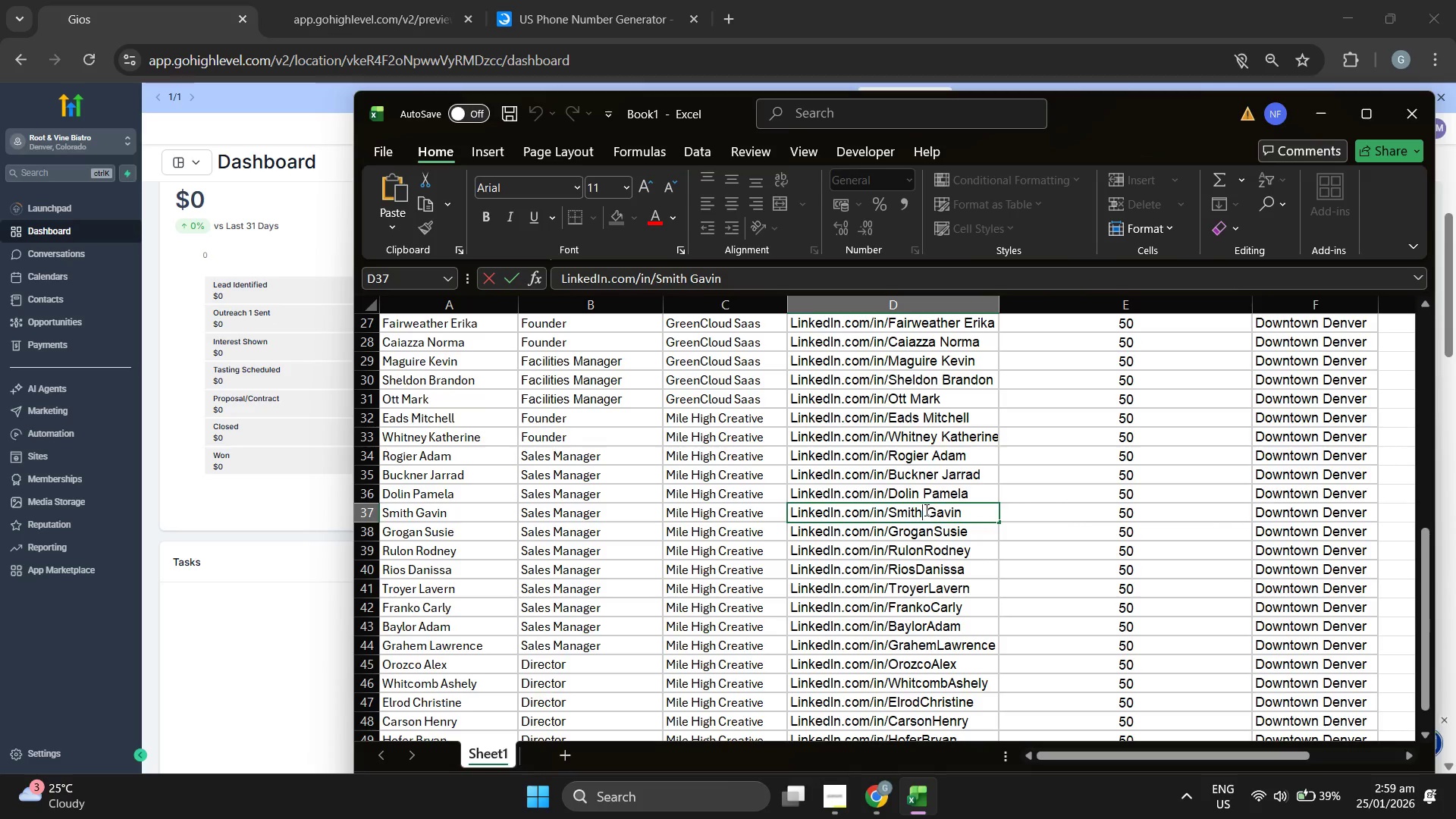 
key(Backspace)
 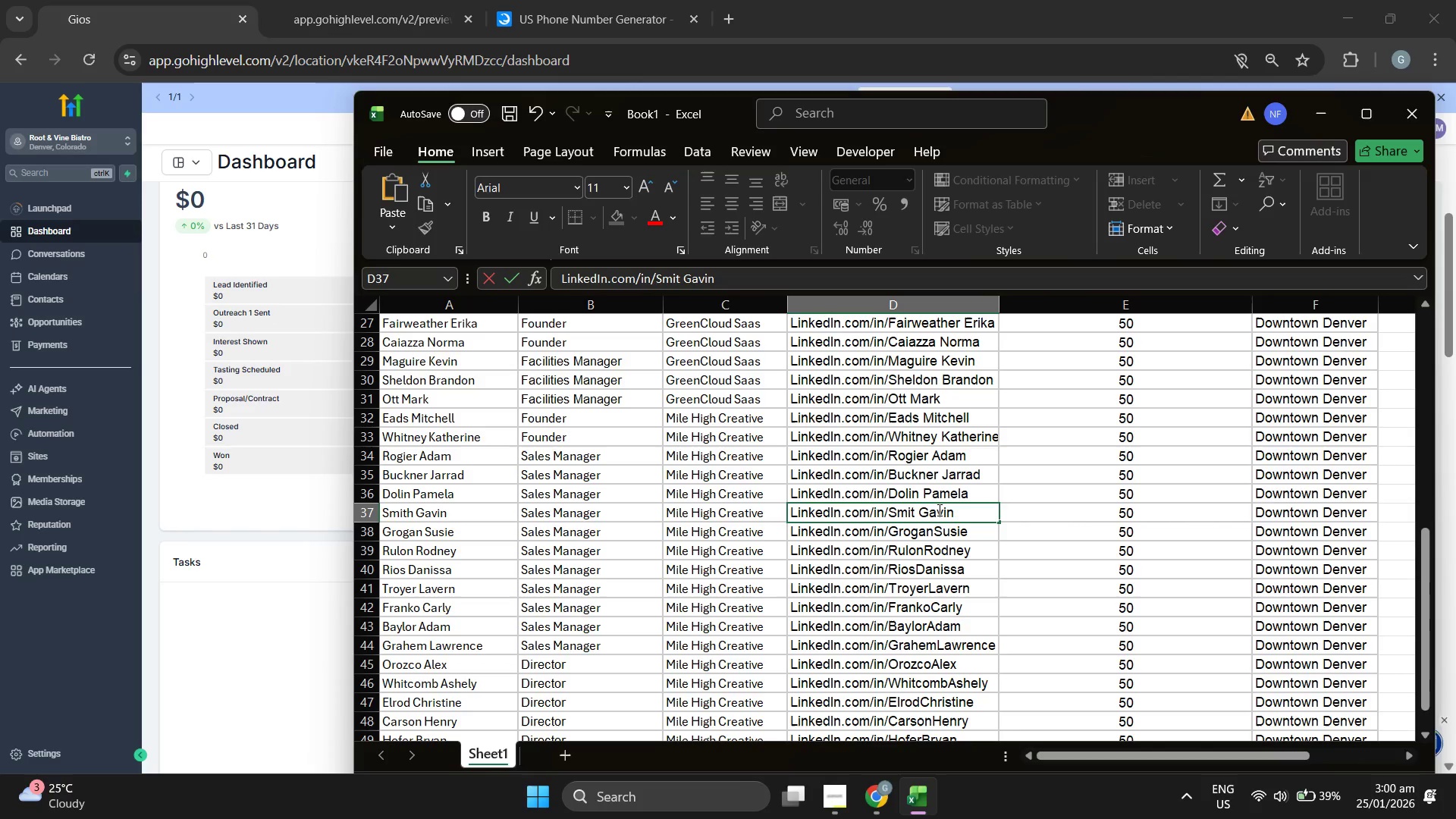 
key(Control+ControlLeft)
 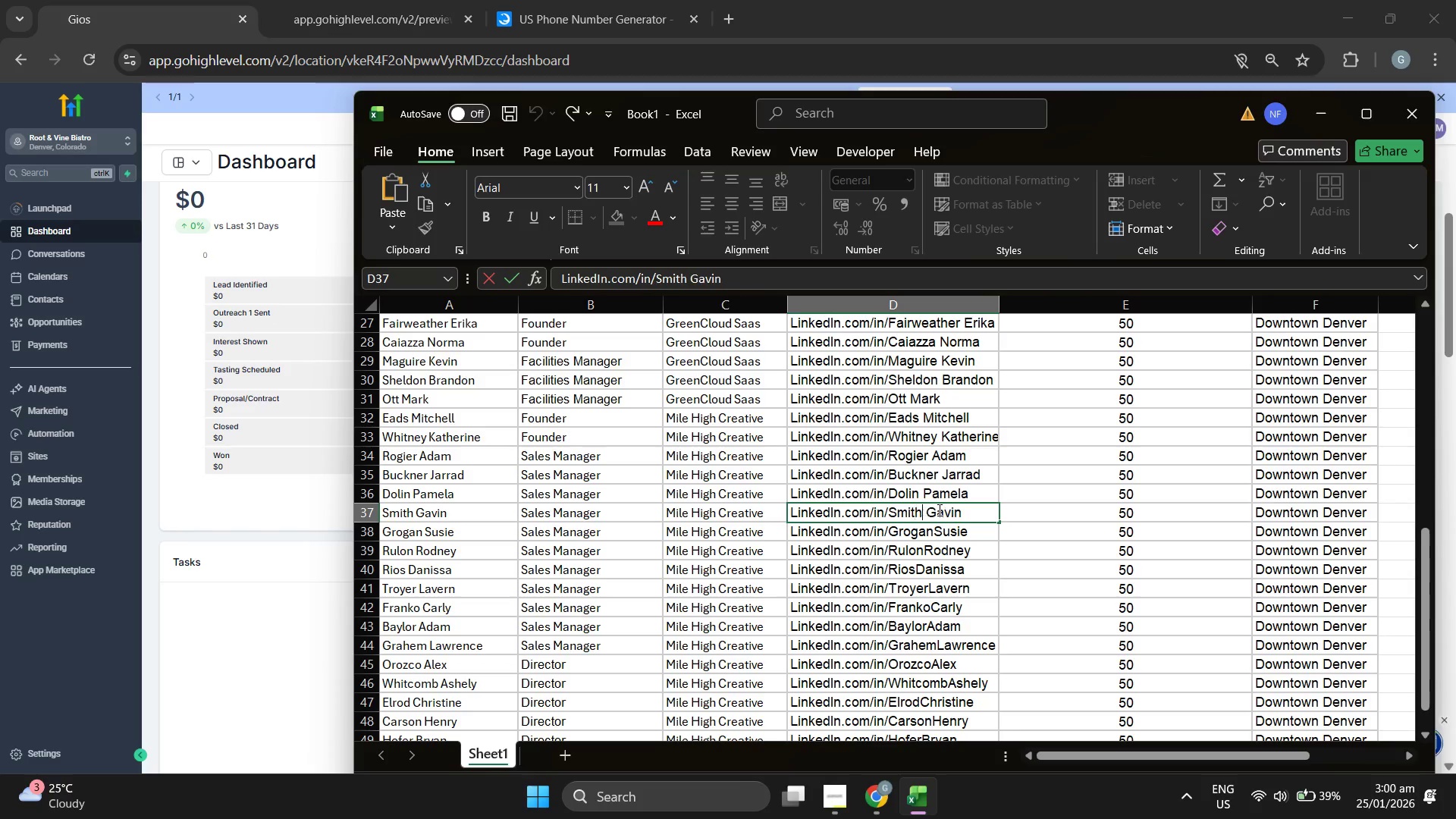 
key(Control+Z)
 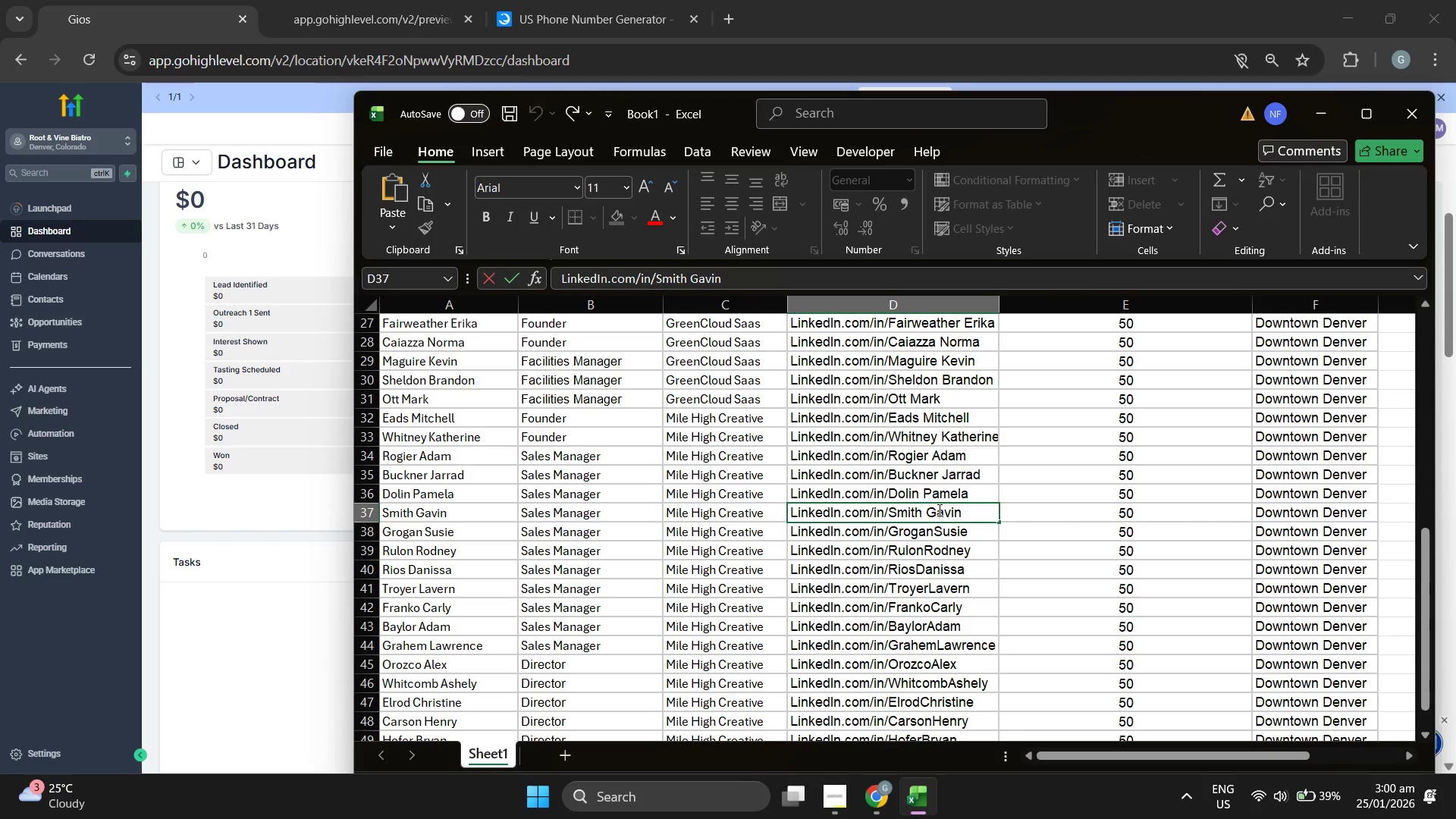 
key(ArrowRight)
 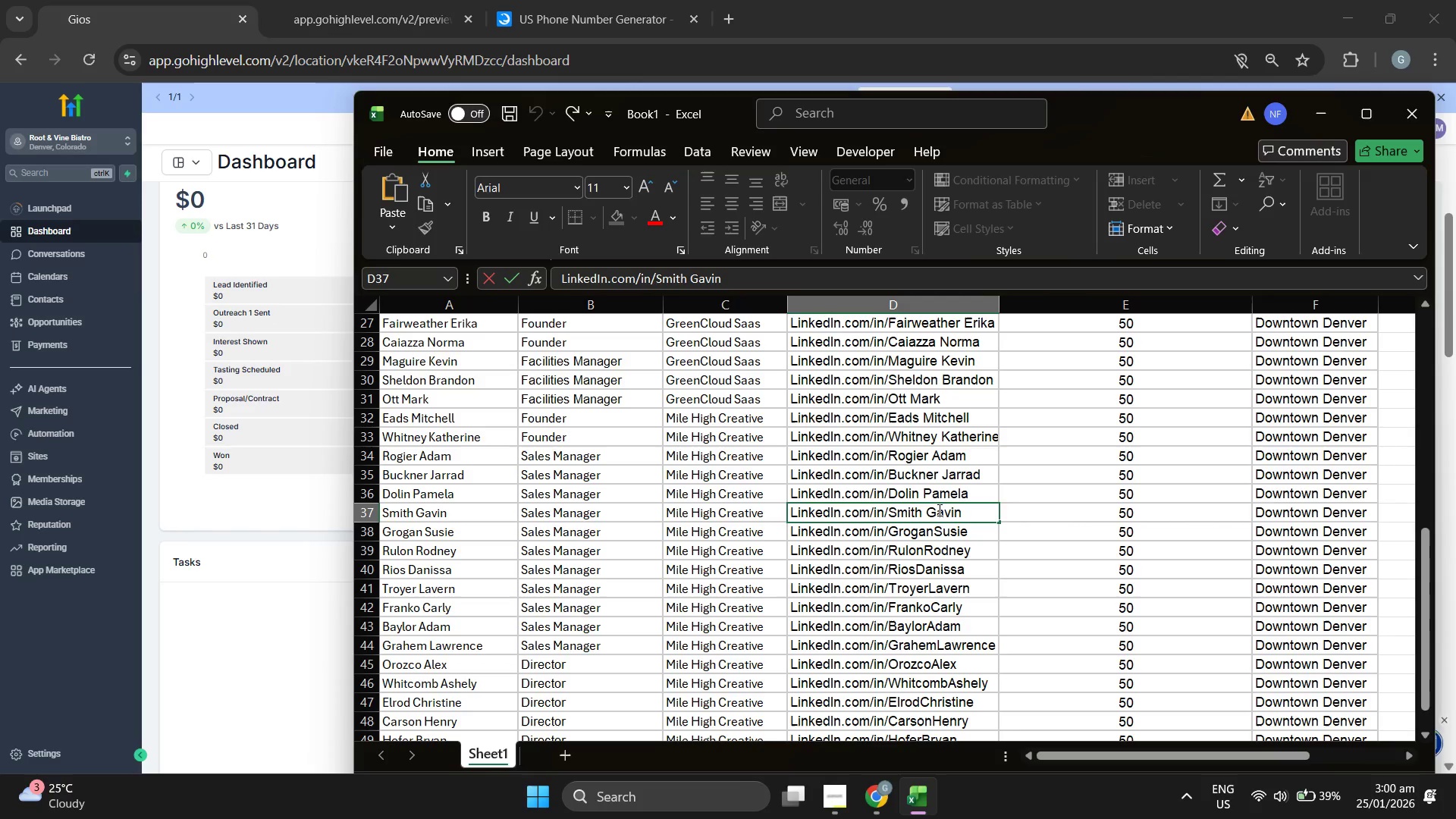 
key(Backspace)
 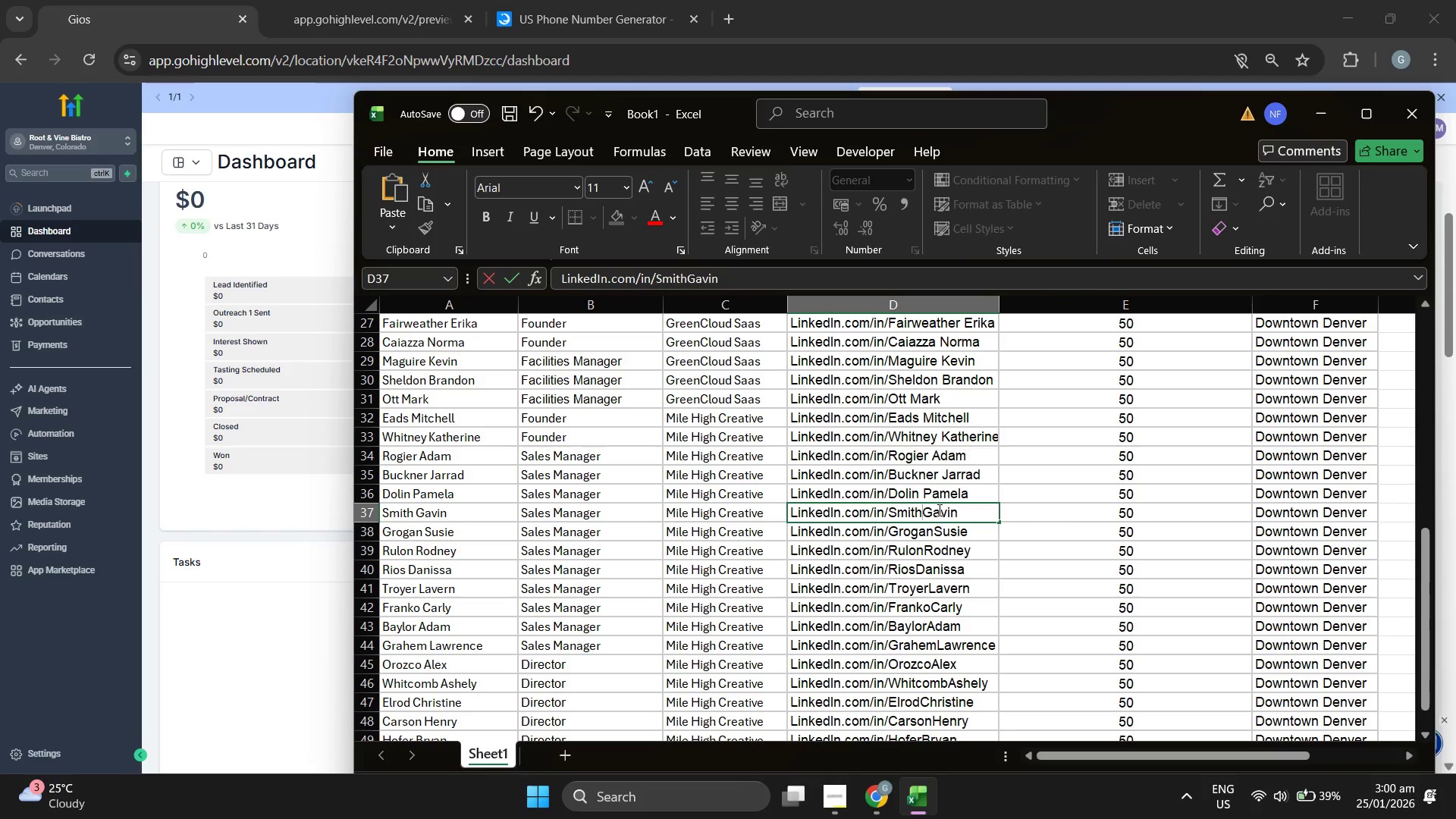 
scroll: coordinate [938, 510], scroll_direction: up, amount: 2.0
 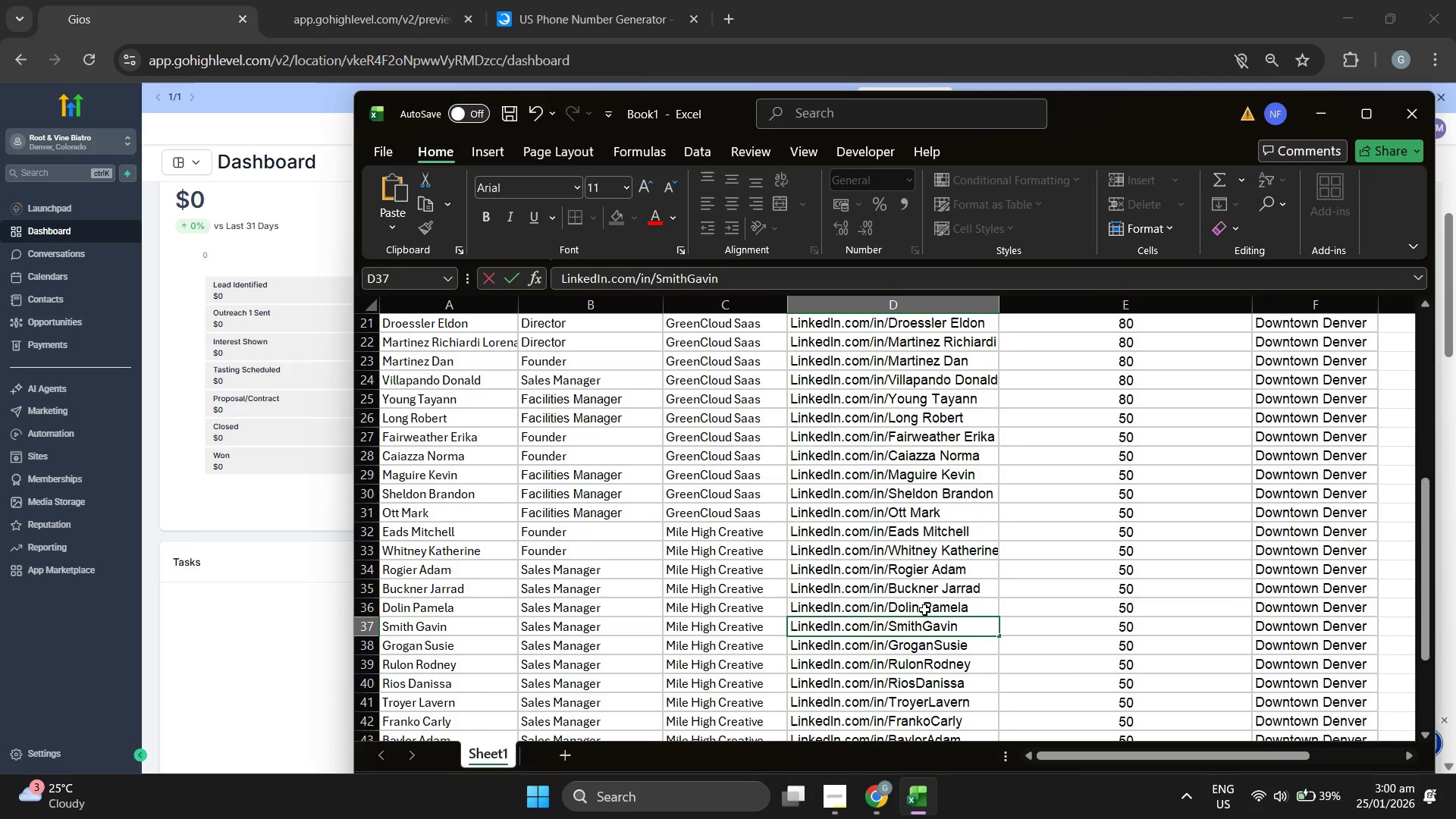 
double_click([923, 610])
 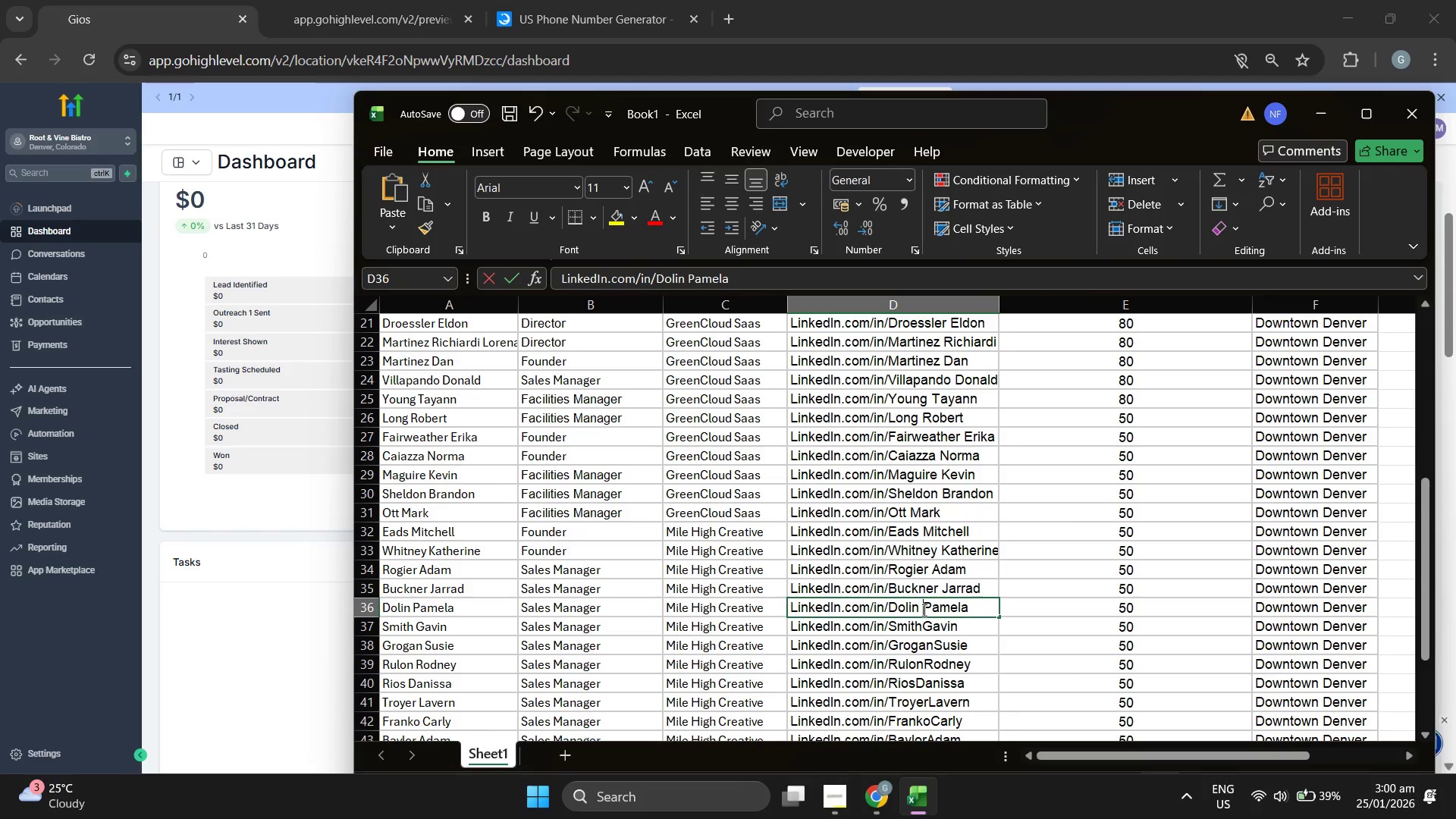 
triple_click([923, 610])
 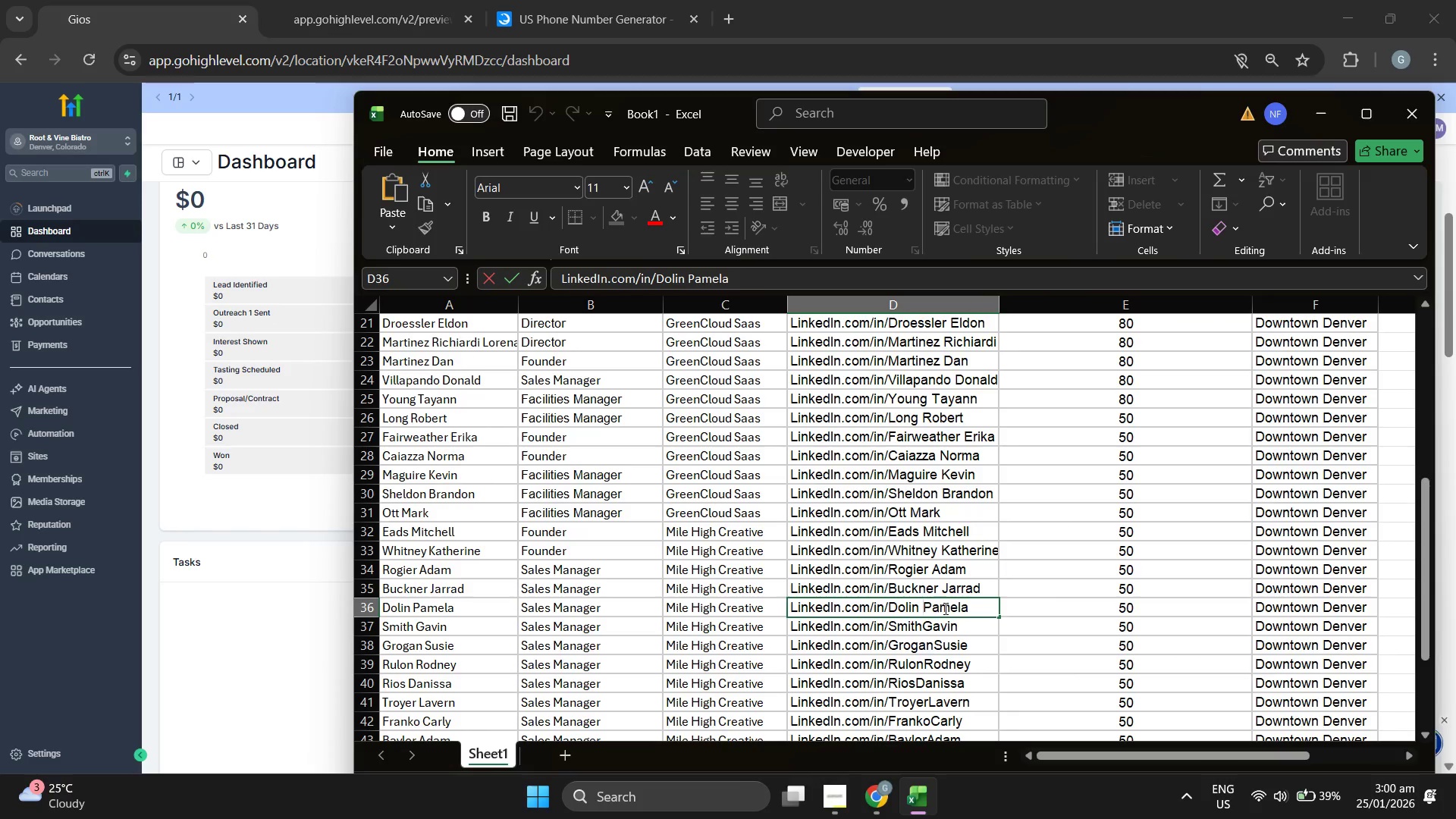 
key(Backspace)
 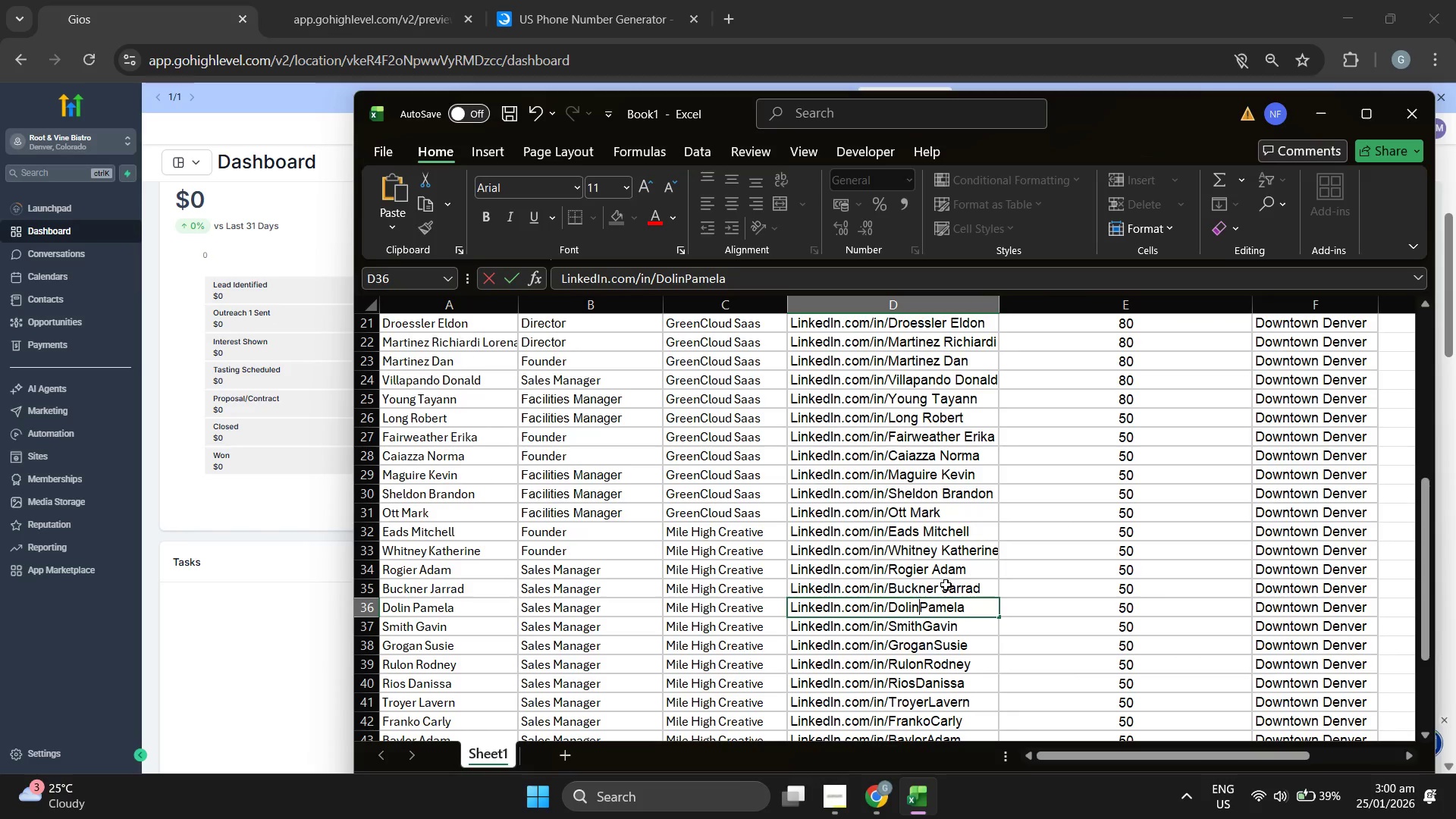 
double_click([946, 585])
 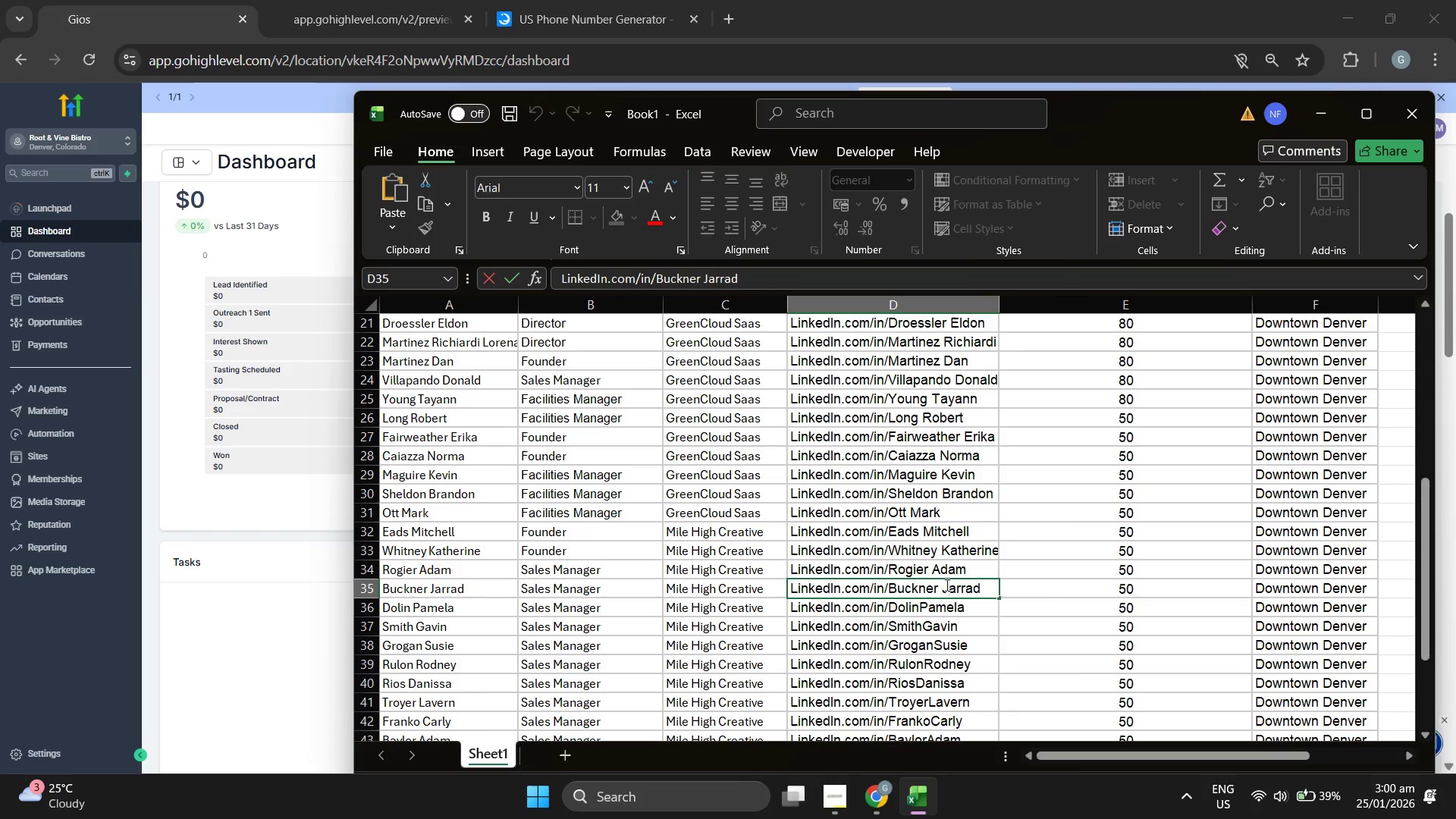 
left_click([945, 585])
 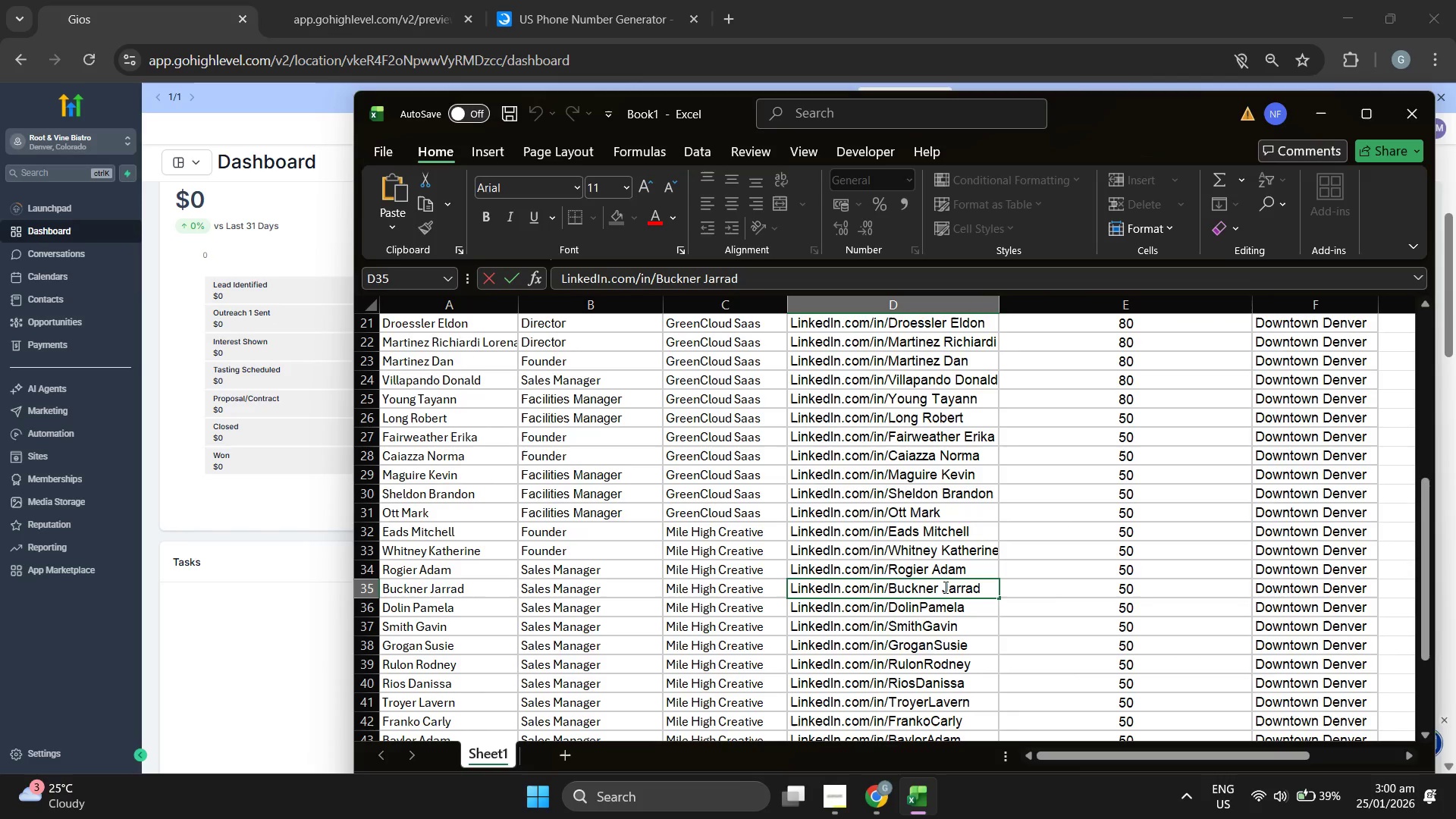 
key(Backspace)
 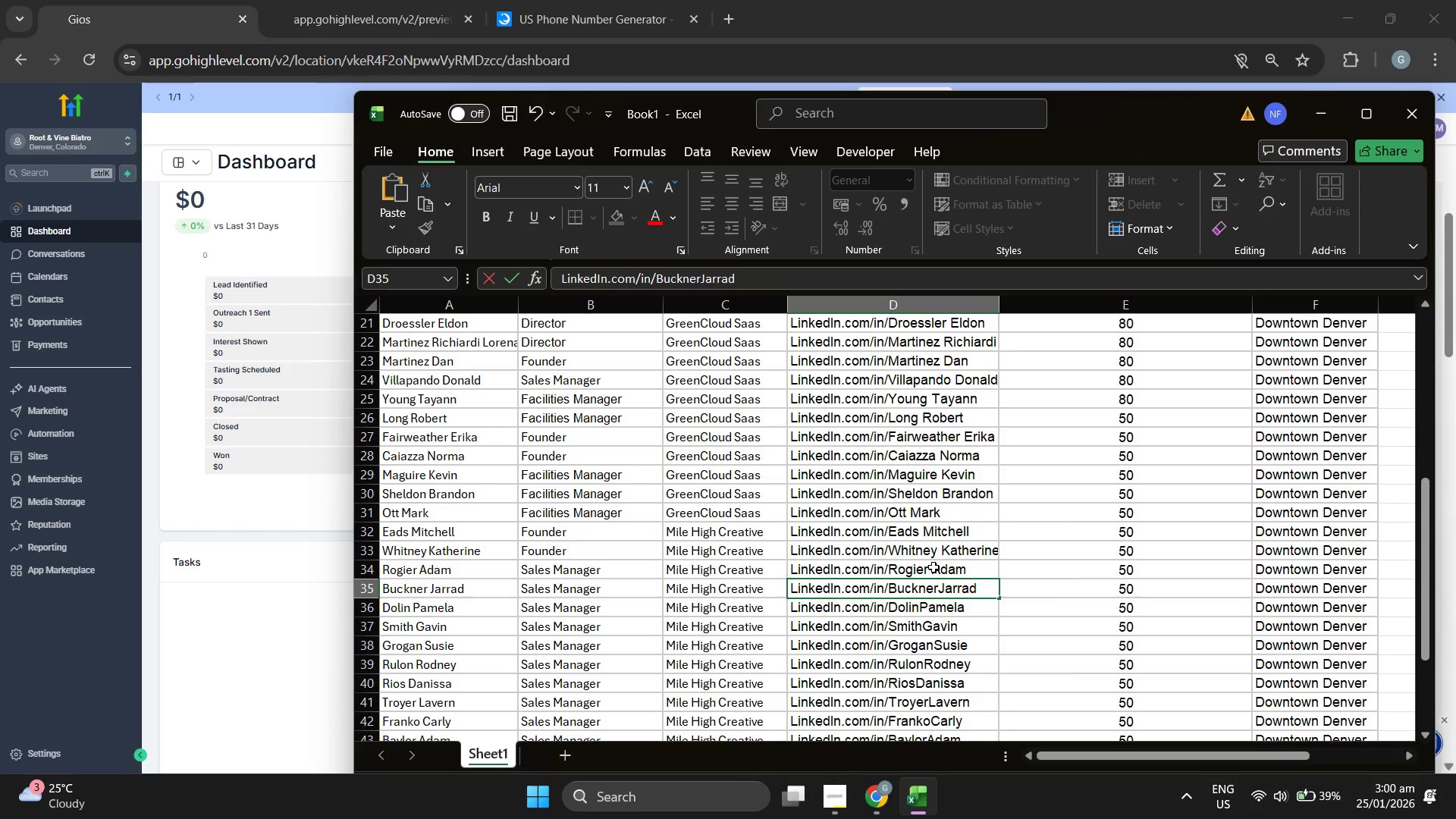 
double_click([933, 567])
 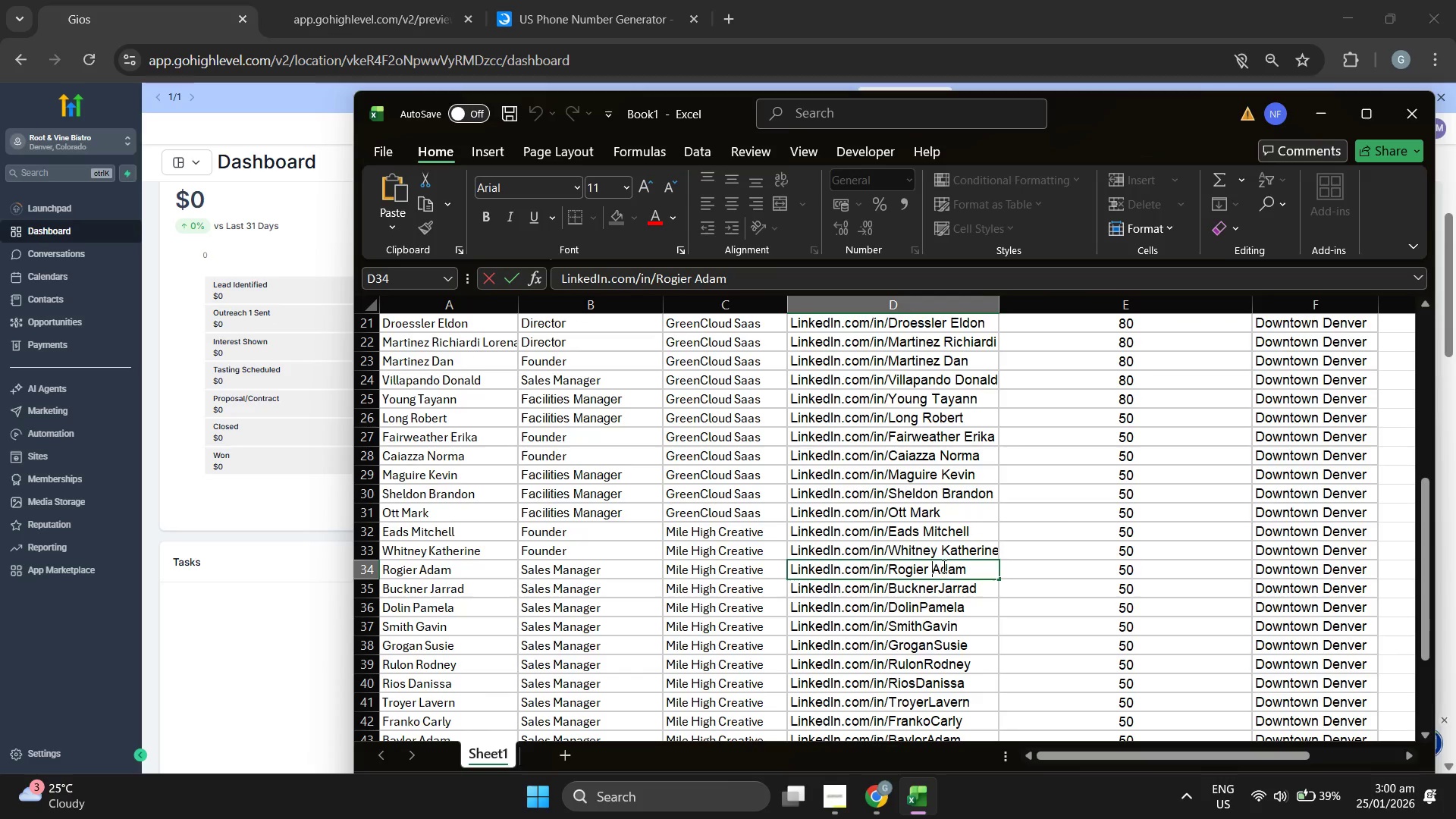 
key(Backspace)
 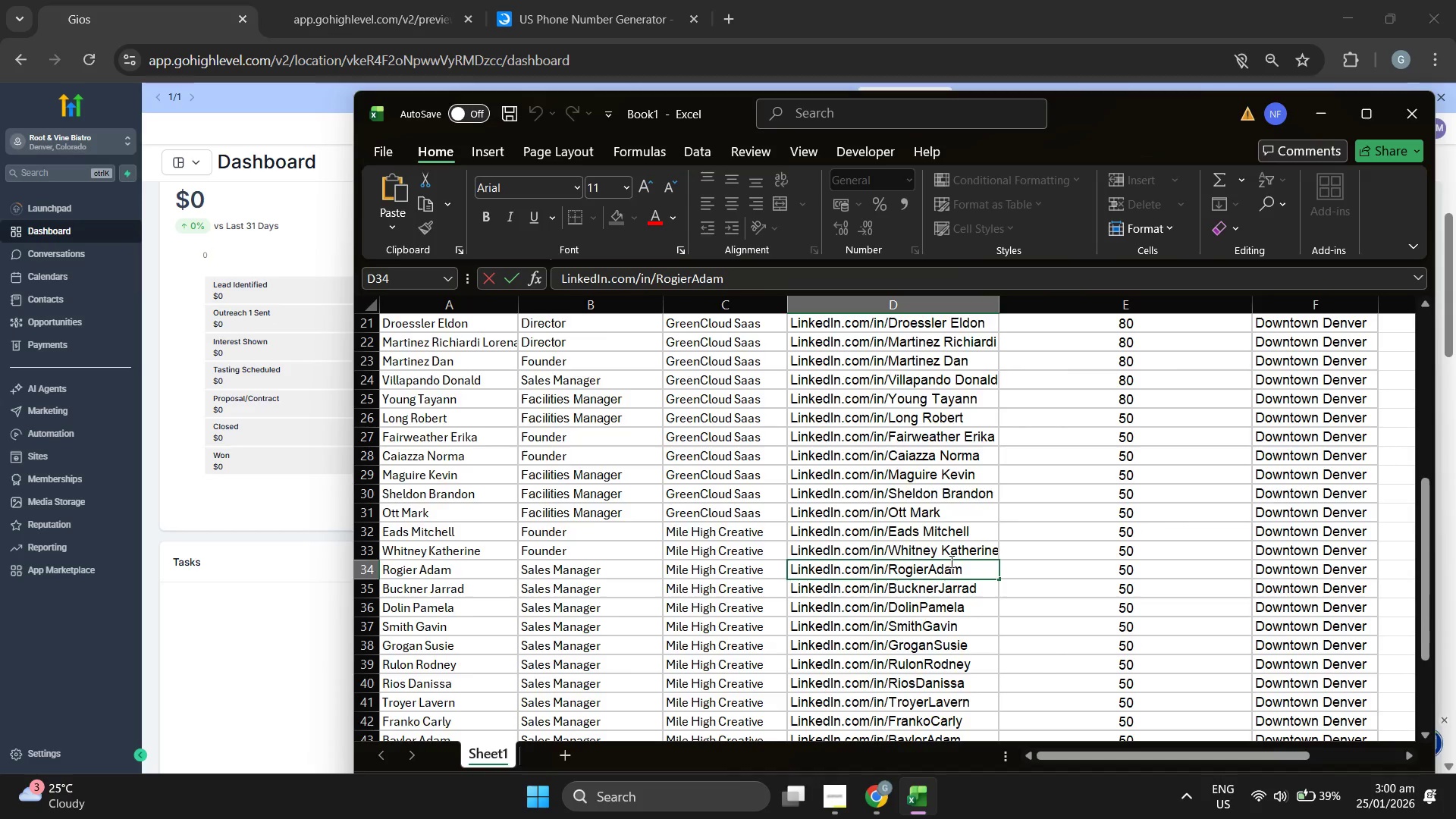 
scroll: coordinate [950, 561], scroll_direction: up, amount: 2.0
 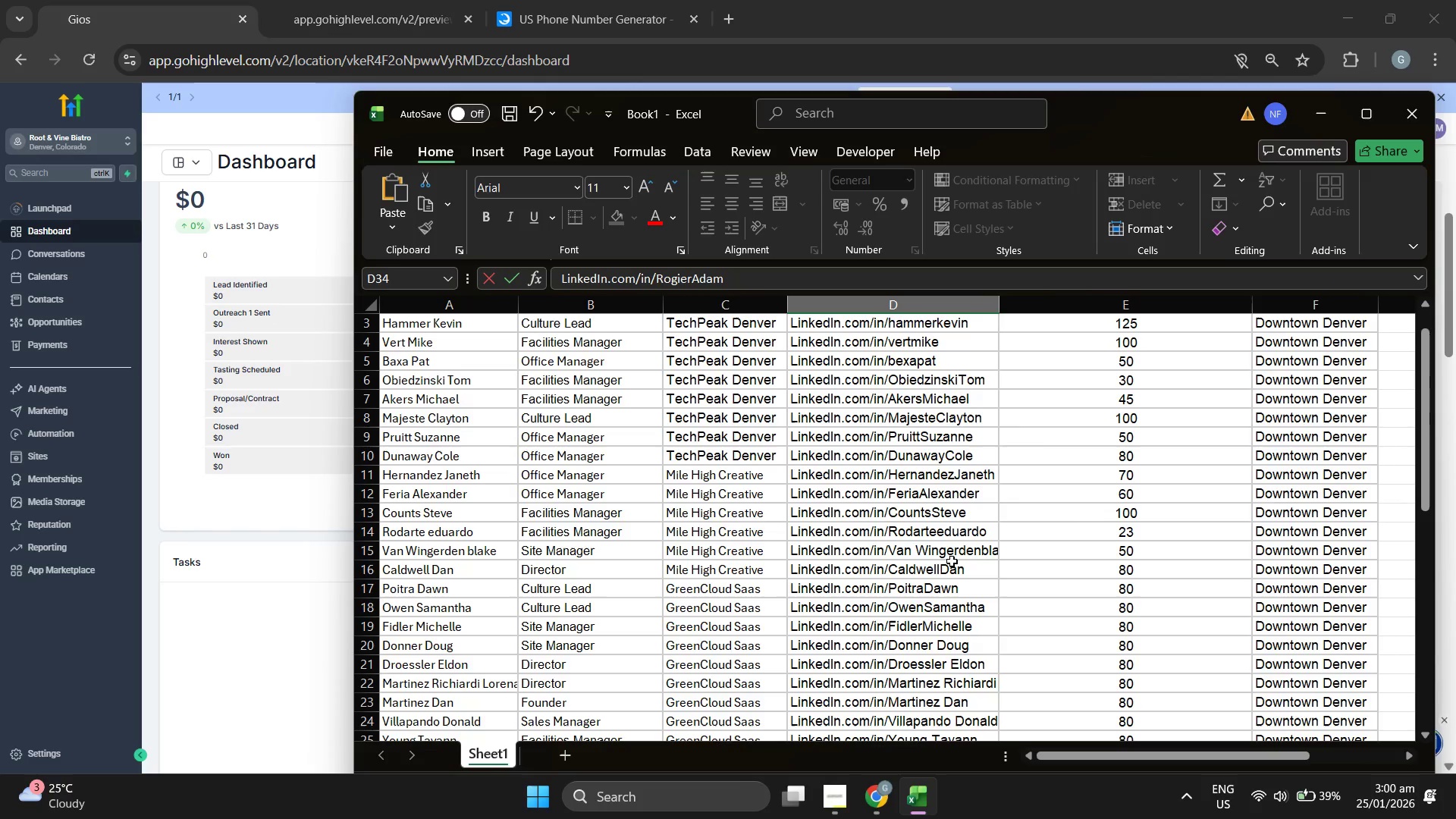 
scroll: coordinate [965, 519], scroll_direction: down, amount: 4.0
 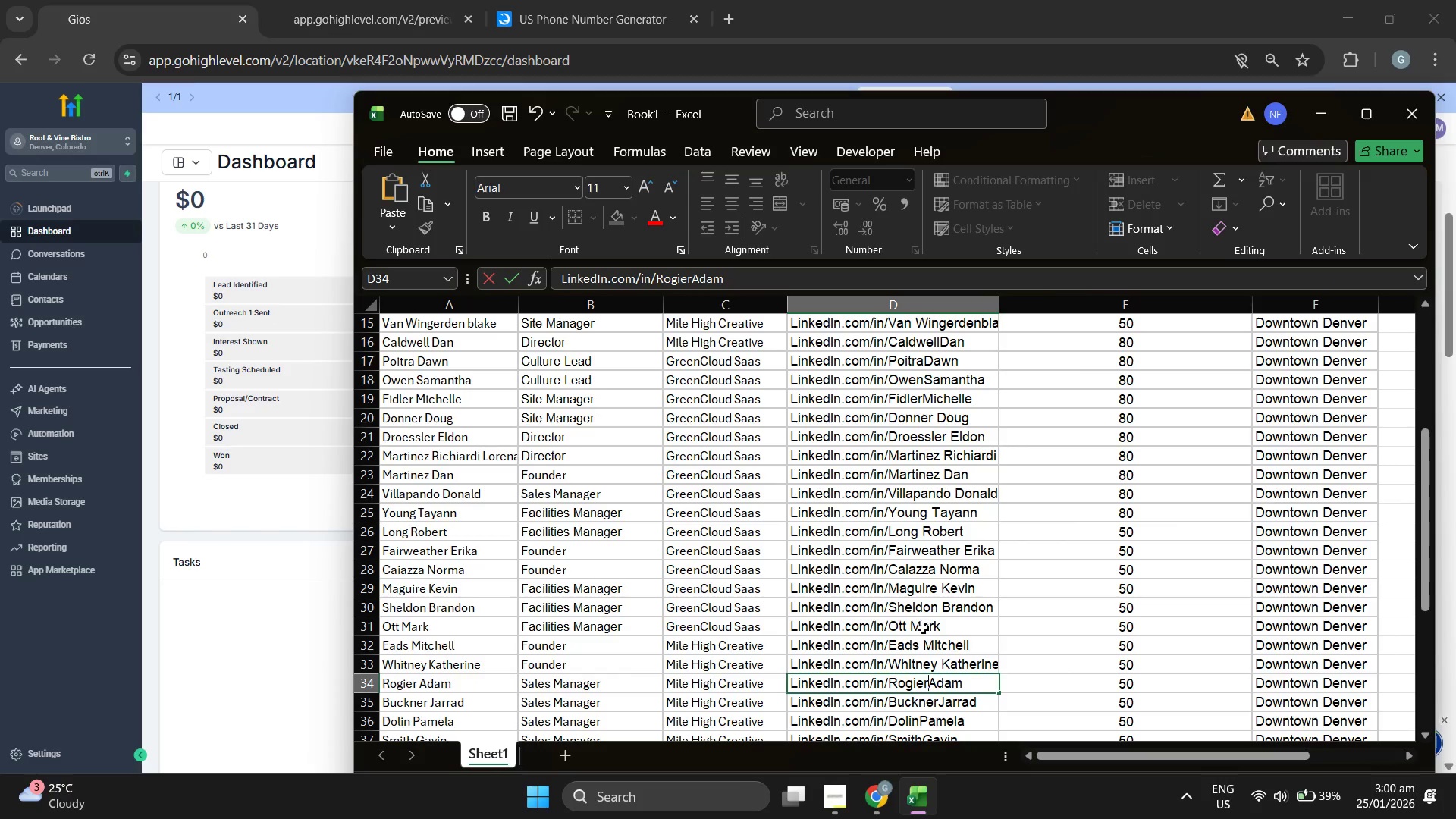 
left_click([926, 642])
 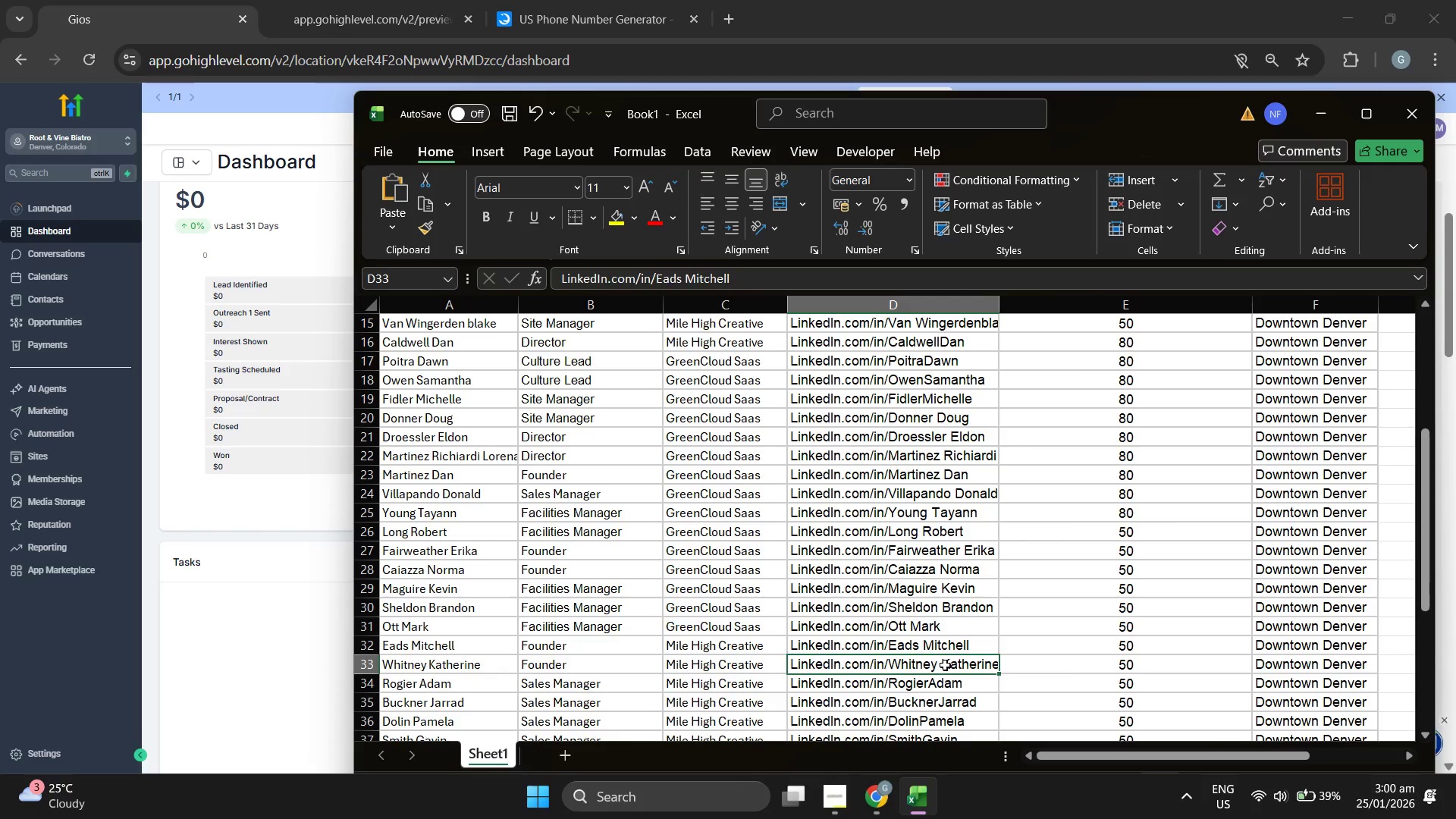 
double_click([945, 665])
 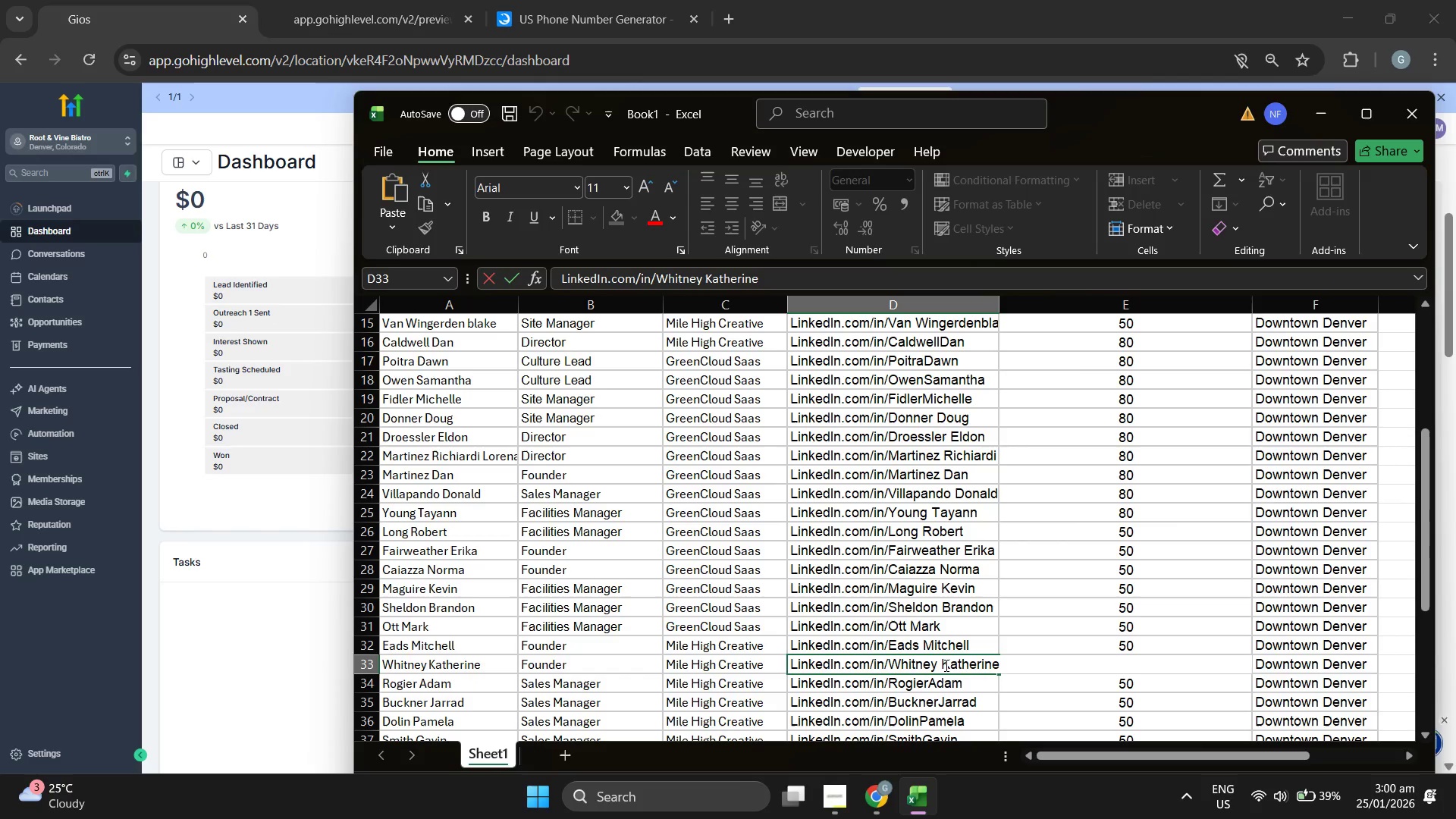 
triple_click([945, 665])
 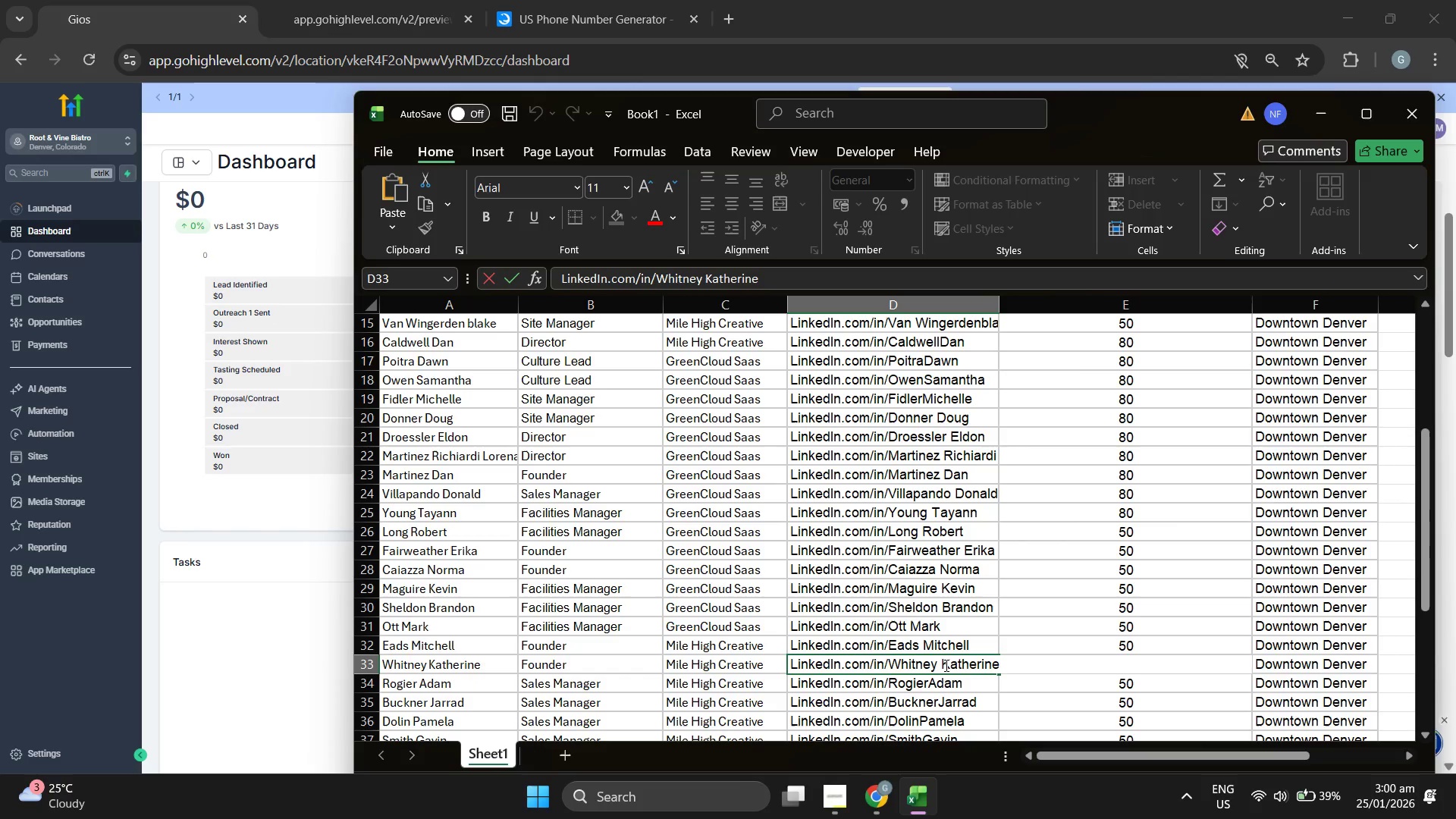 
key(Backspace)
 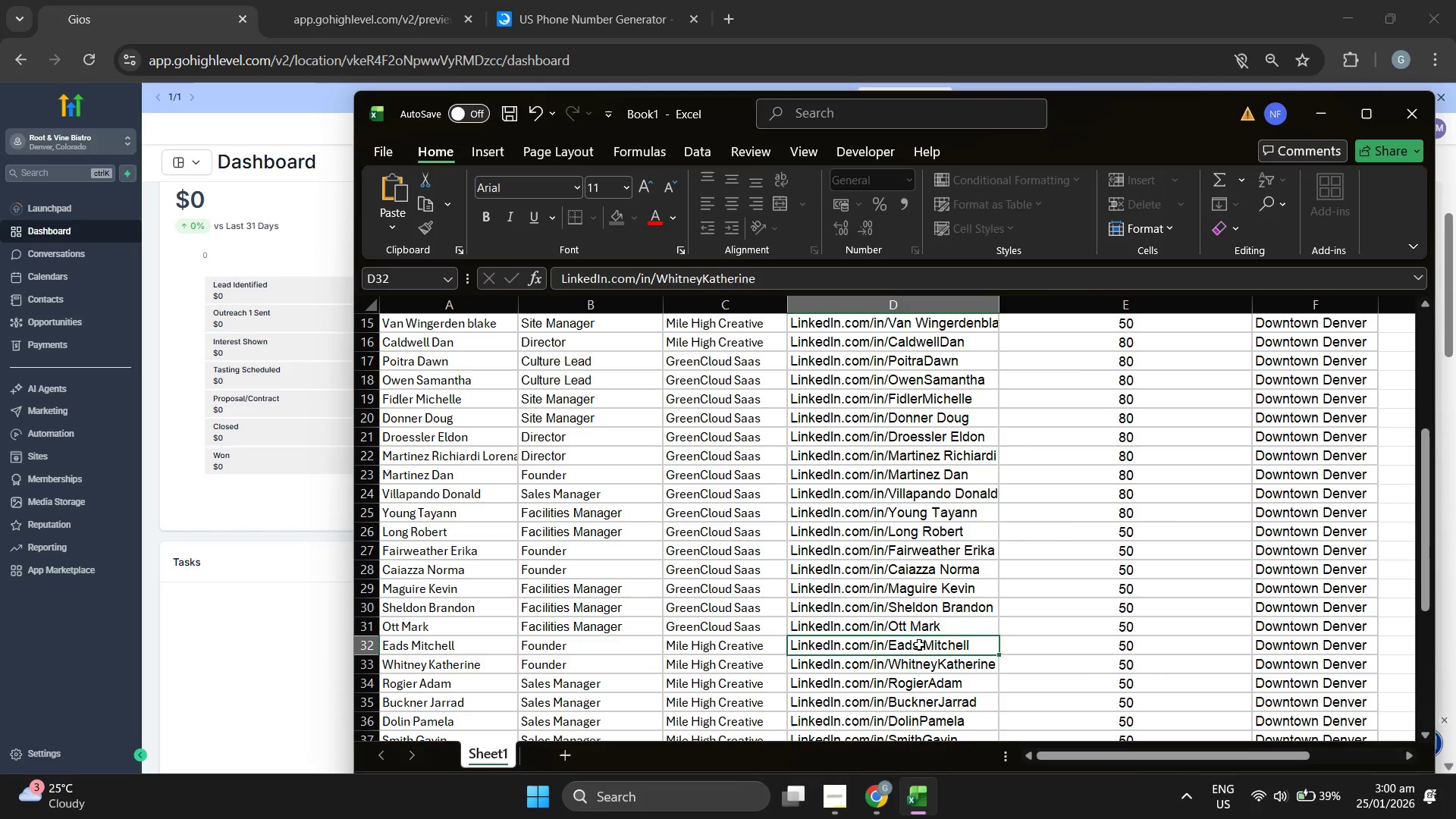 
double_click([921, 645])
 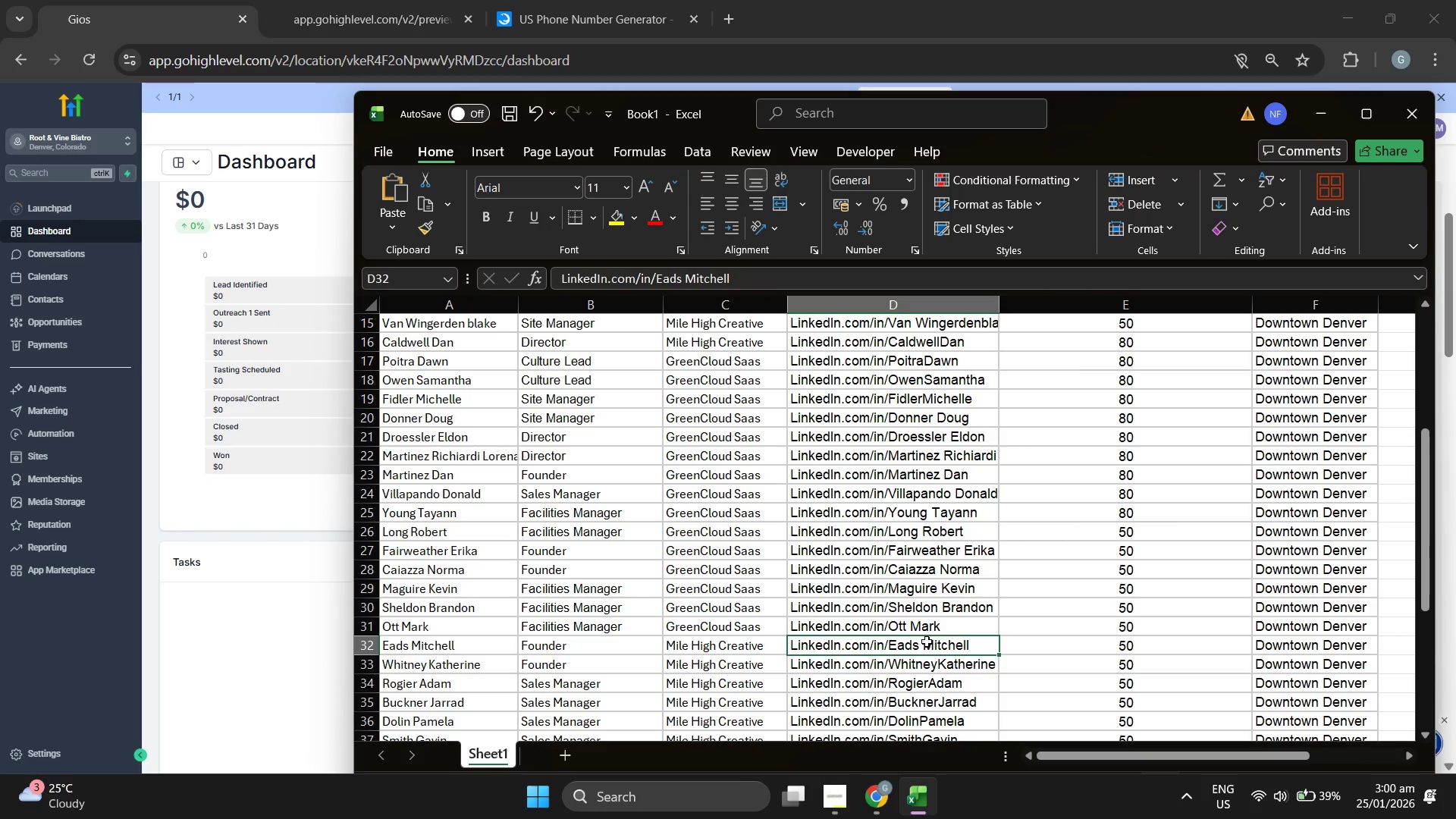 
double_click([926, 642])
 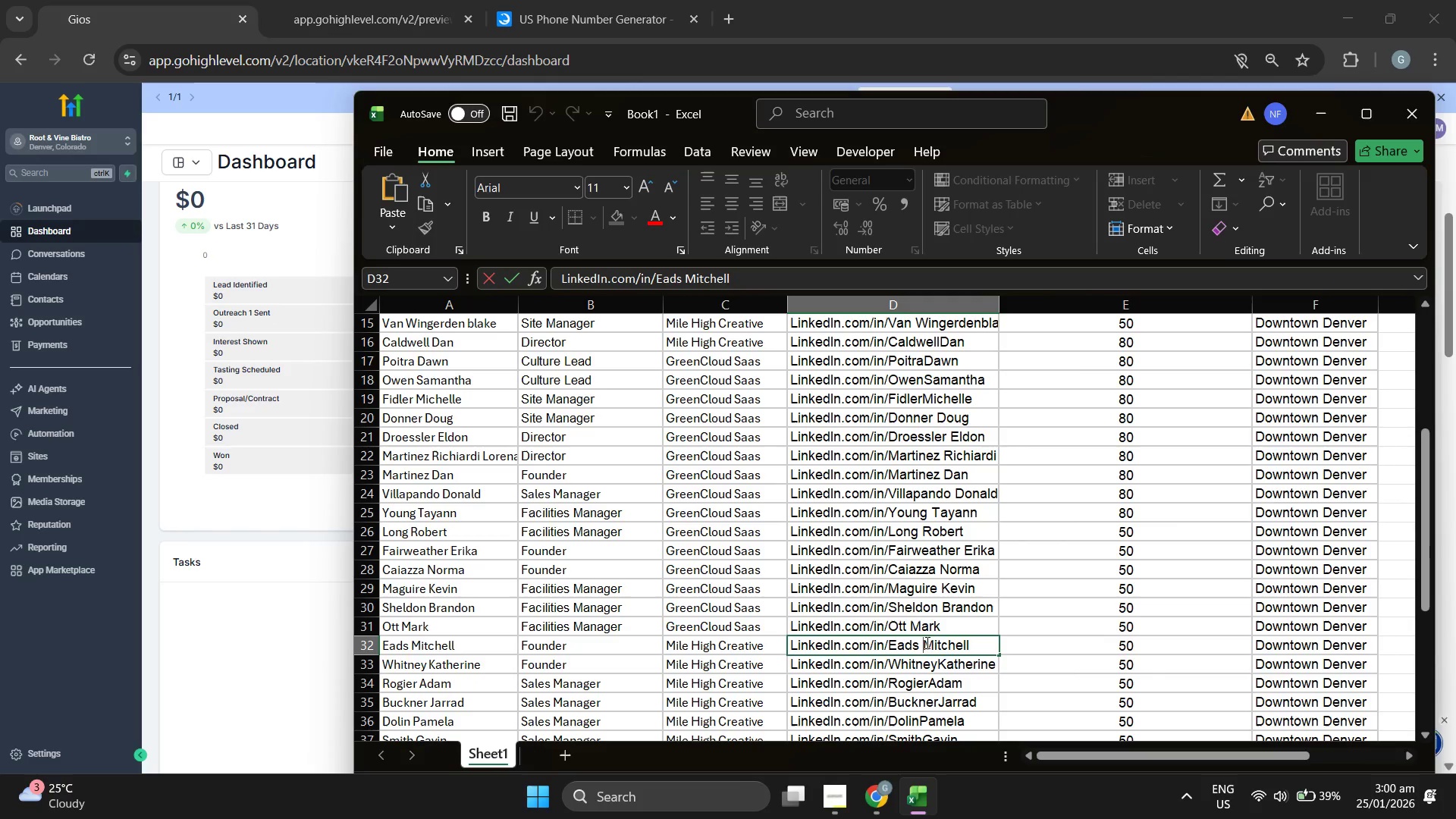 
key(Backspace)
 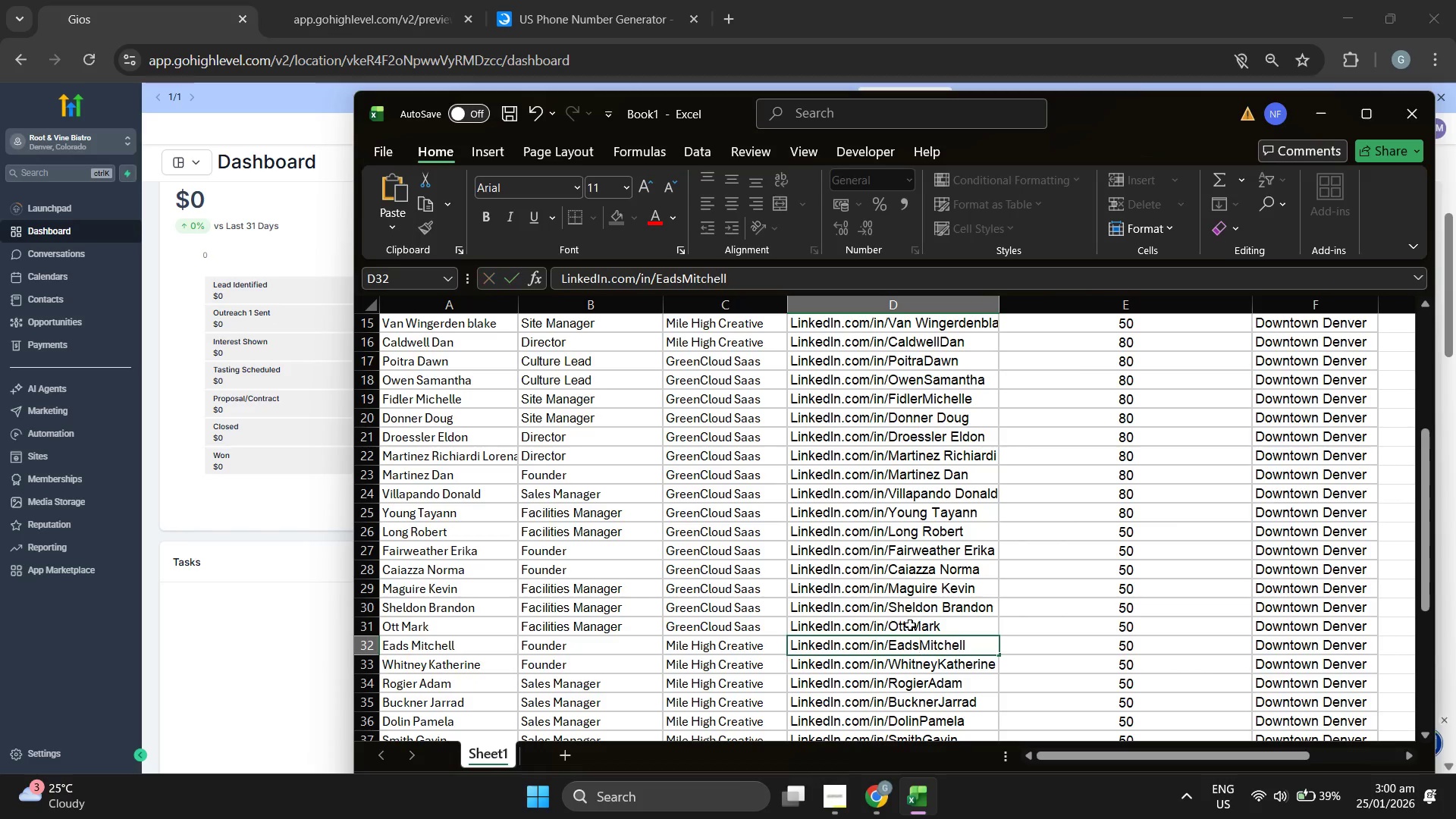 
double_click([910, 625])
 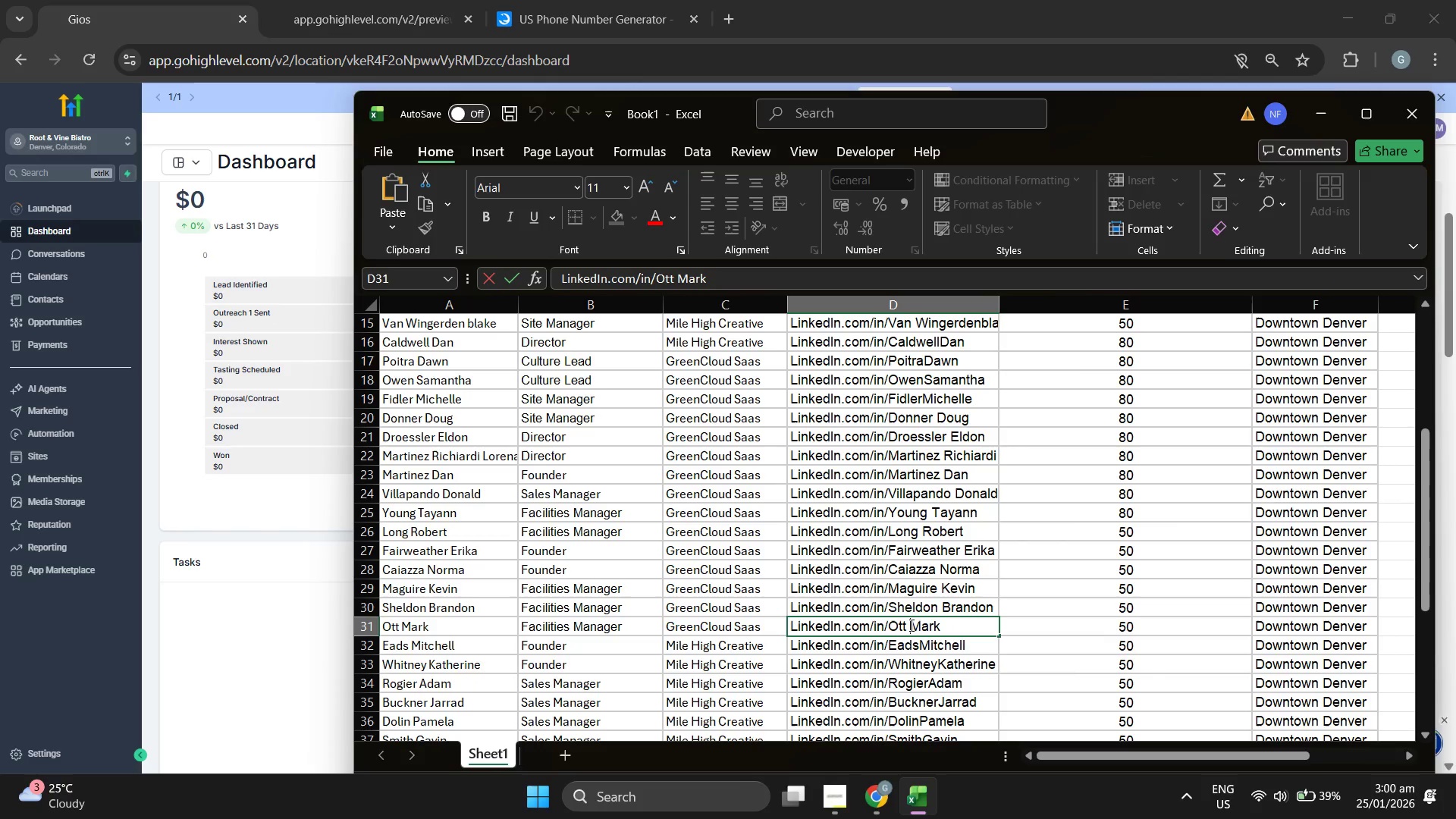 
key(Backspace)
 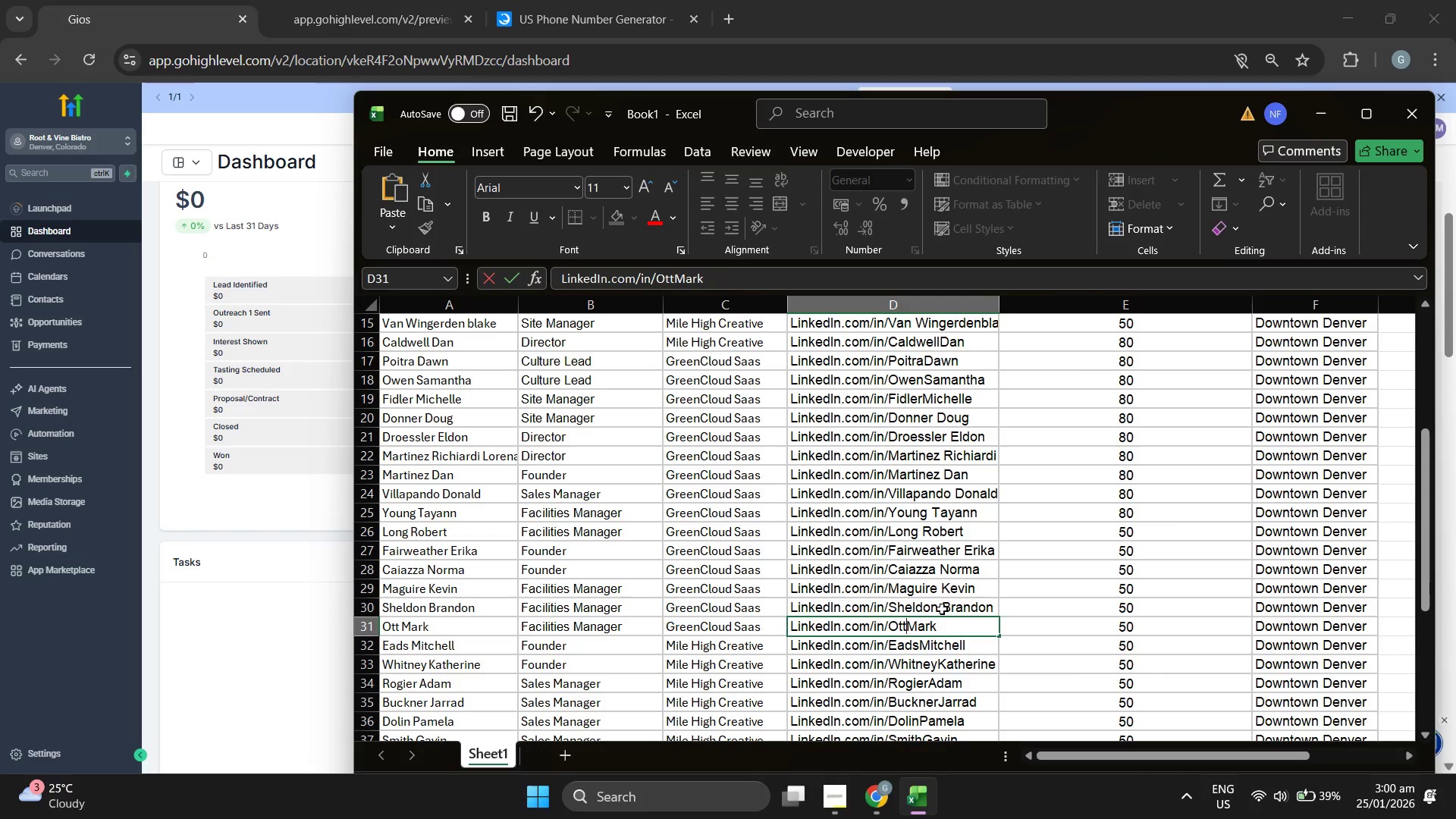 
double_click([942, 609])
 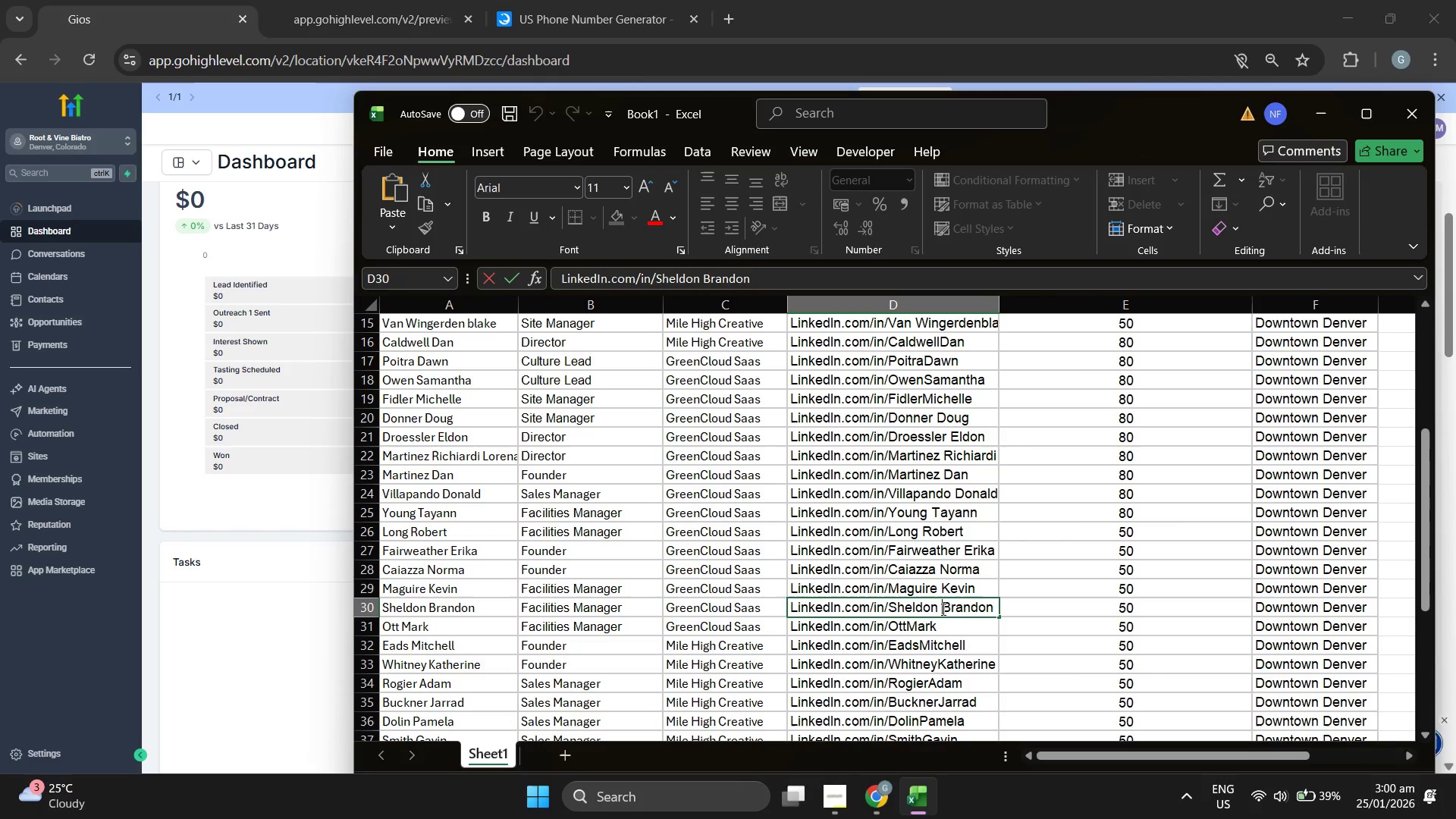 
key(Backspace)
 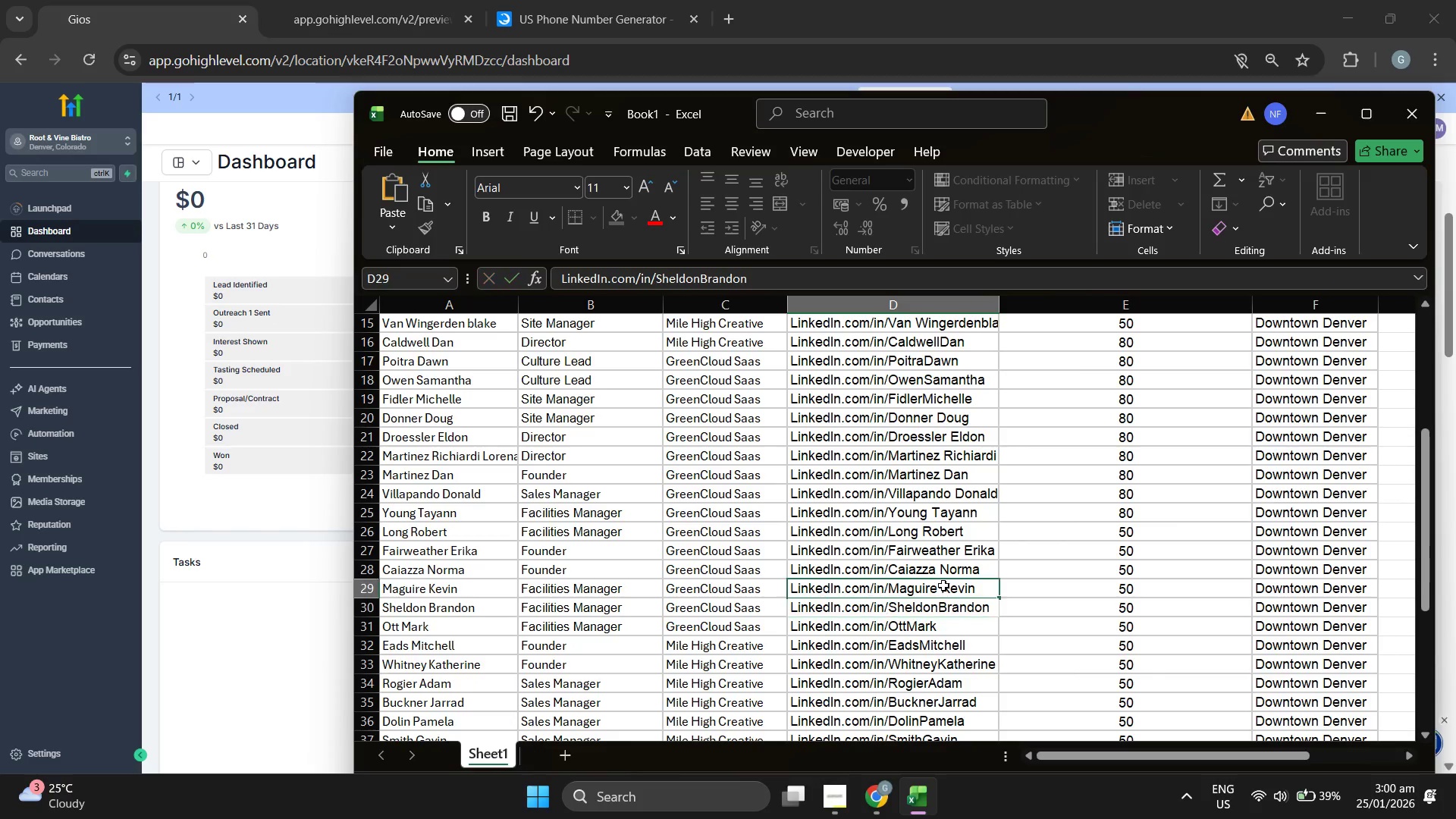 
double_click([943, 585])
 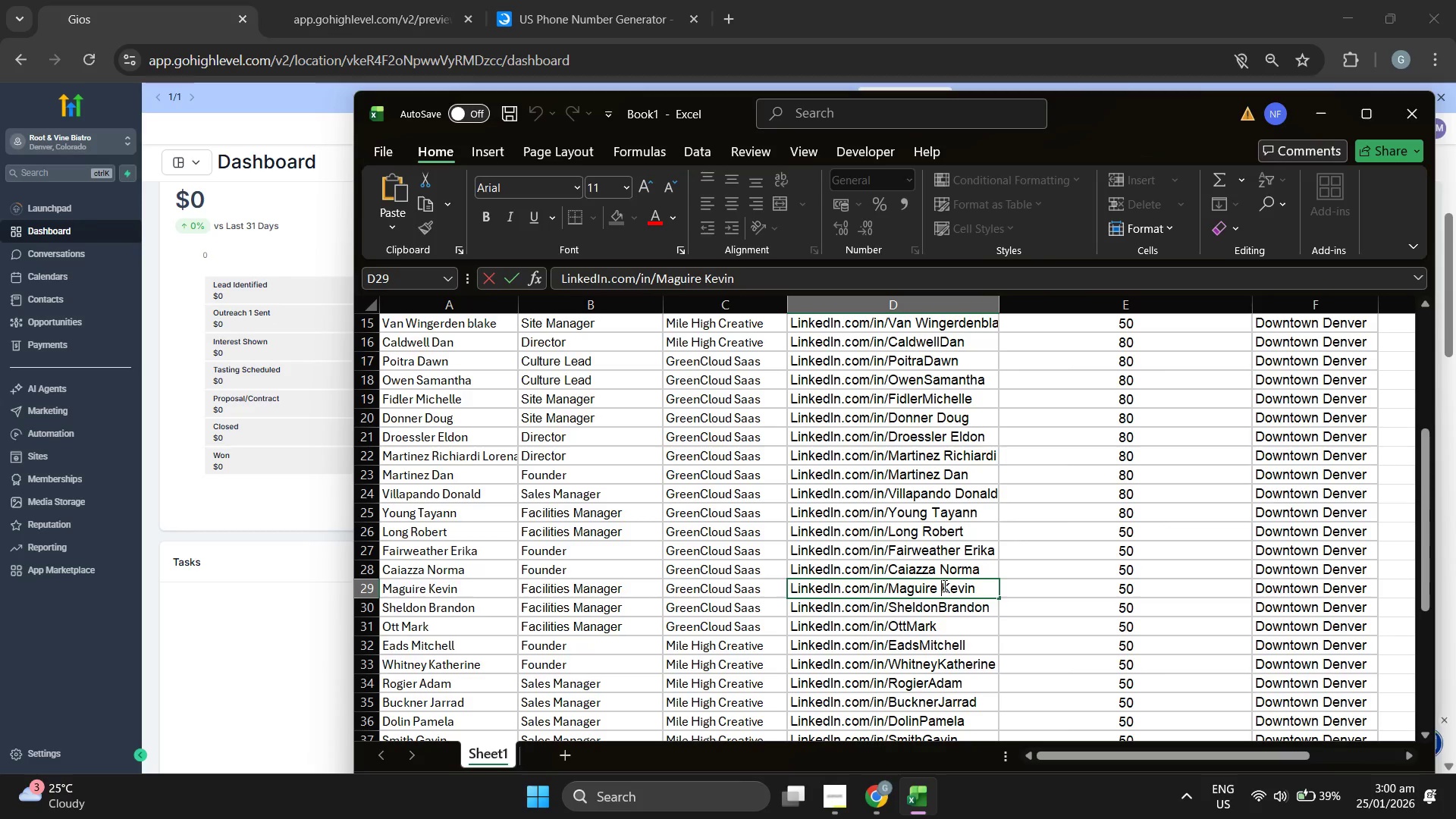 
key(Backspace)
 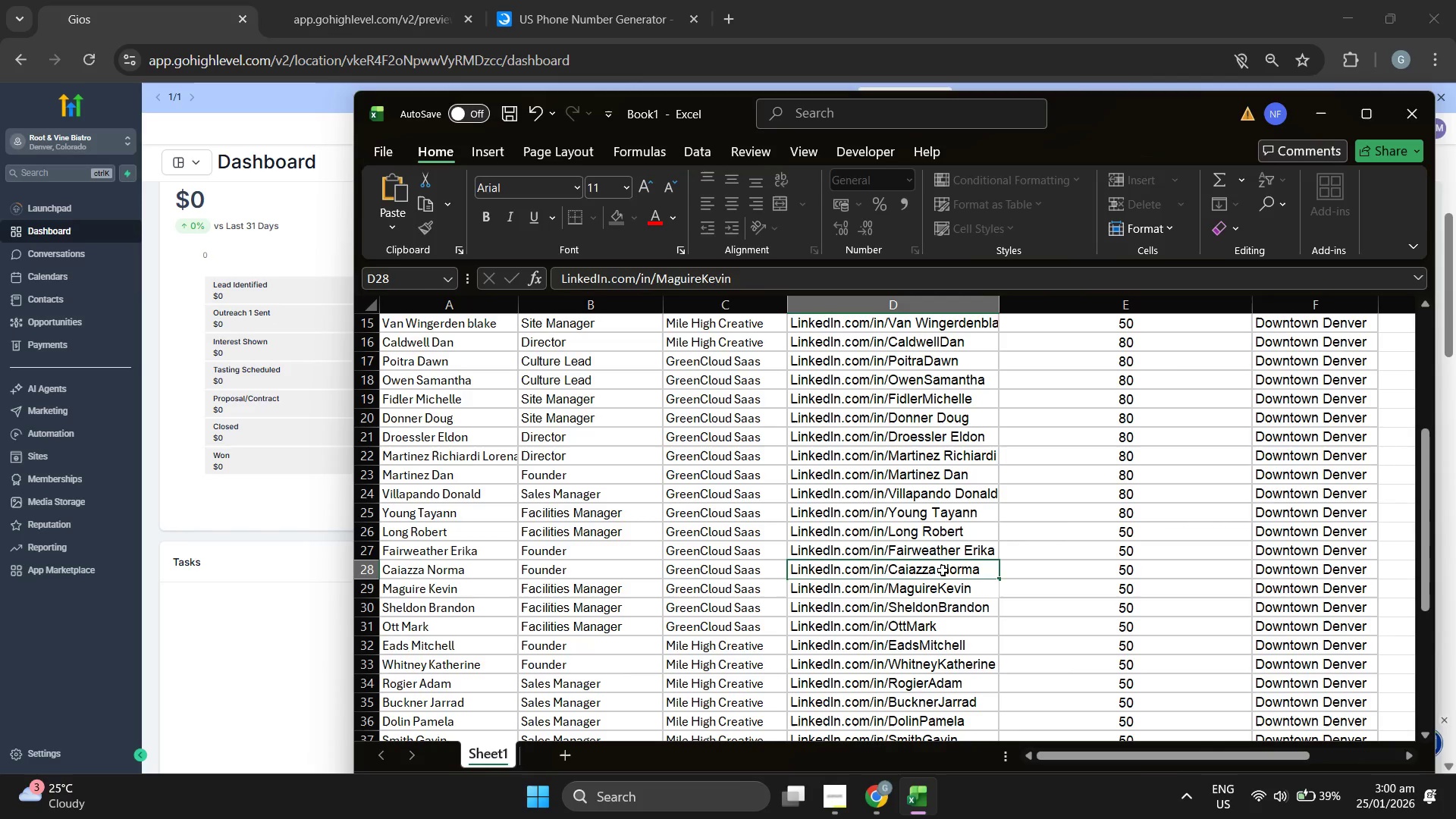 
double_click([943, 570])
 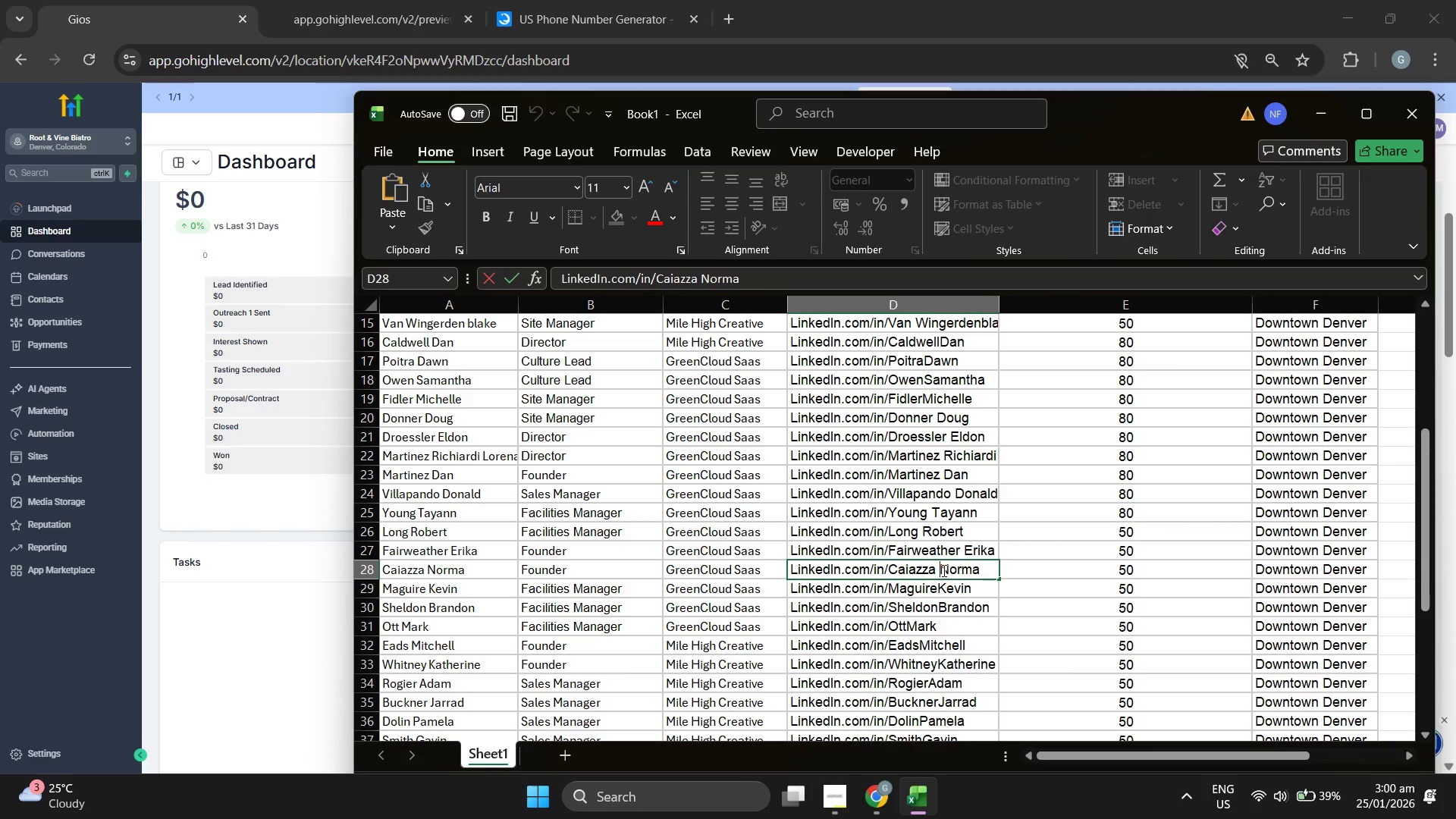 
key(Backspace)
 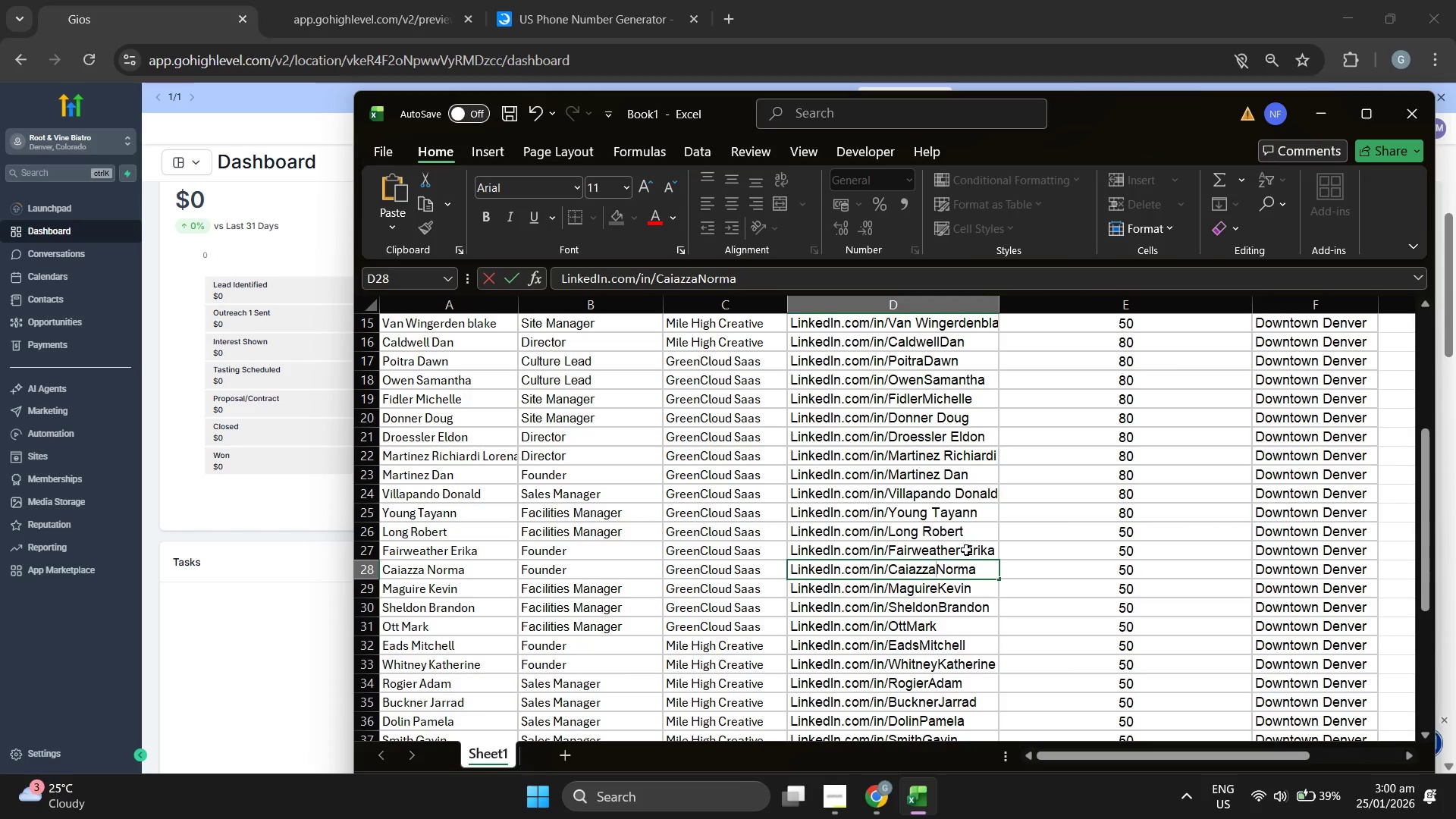 
double_click([966, 550])
 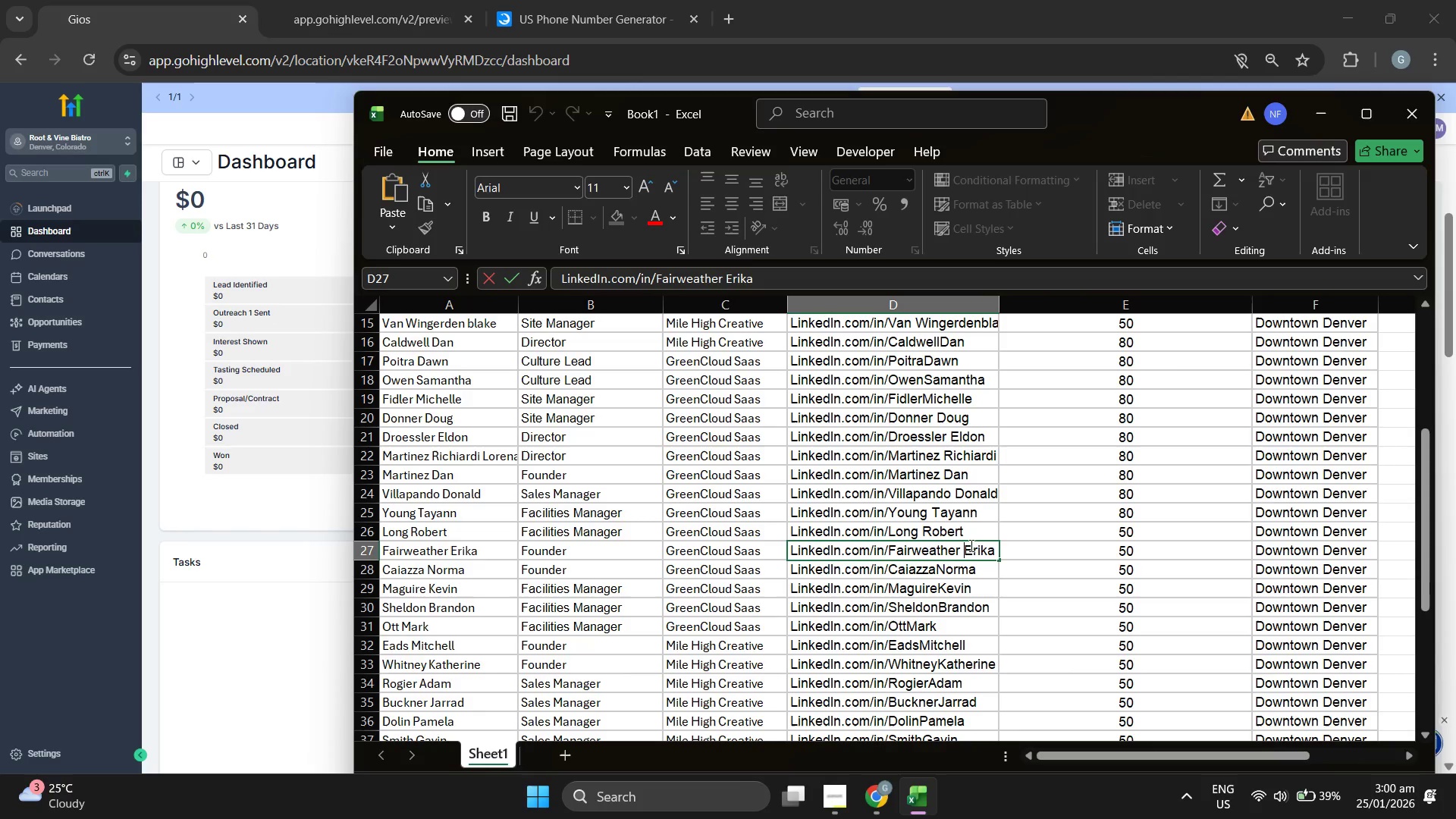 
key(Backspace)
 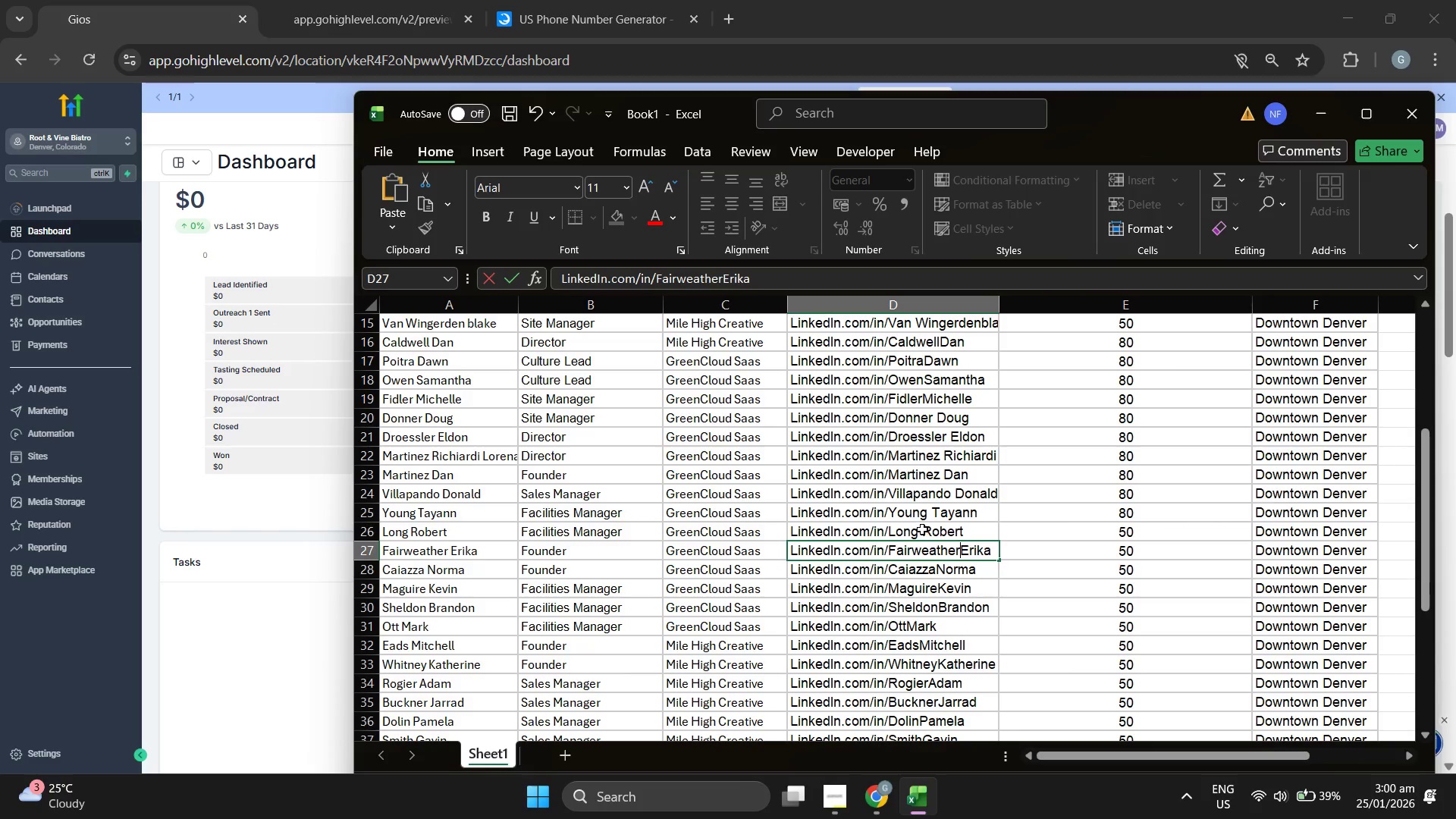 
double_click([921, 529])
 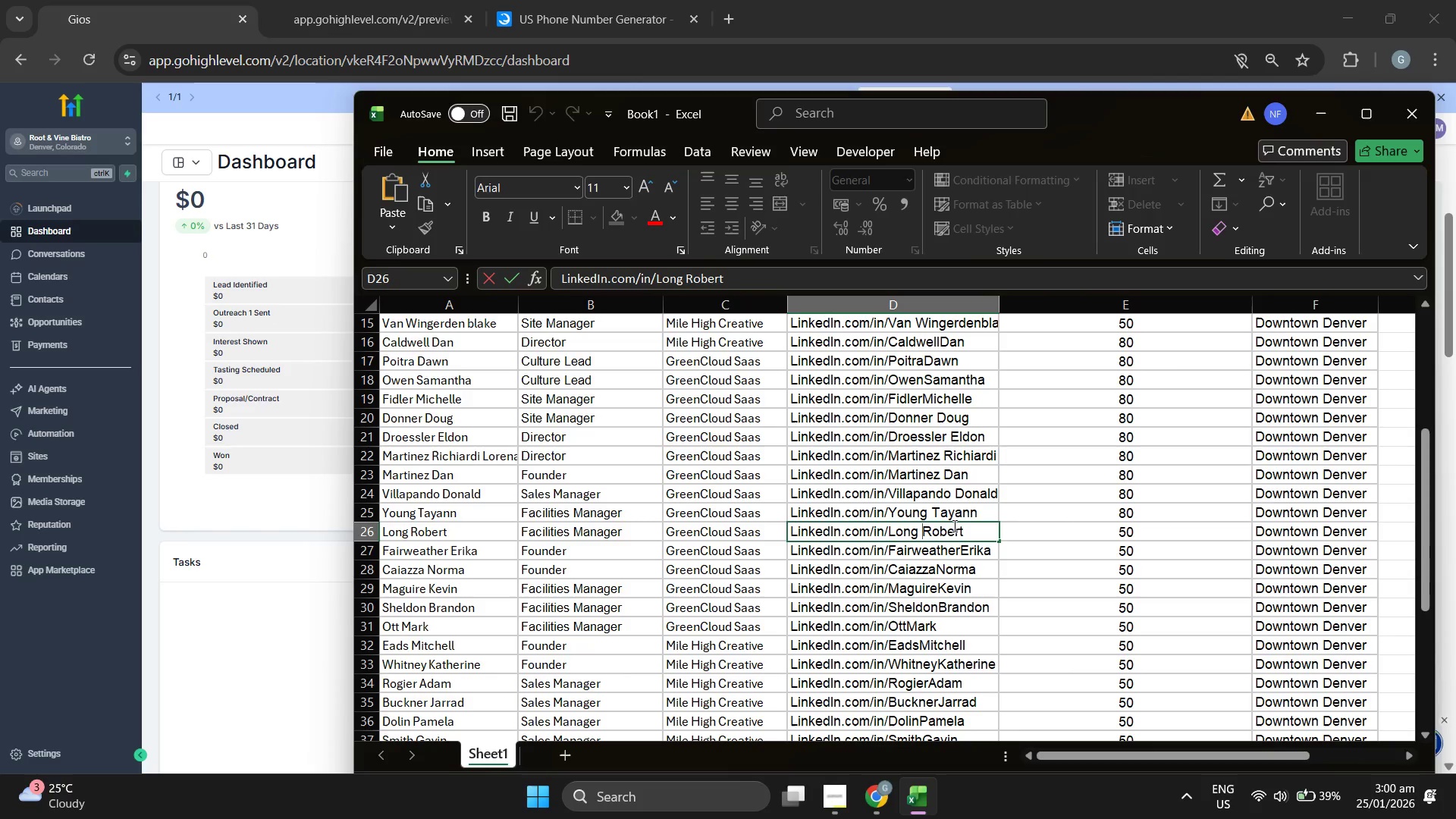 
key(Backspace)
 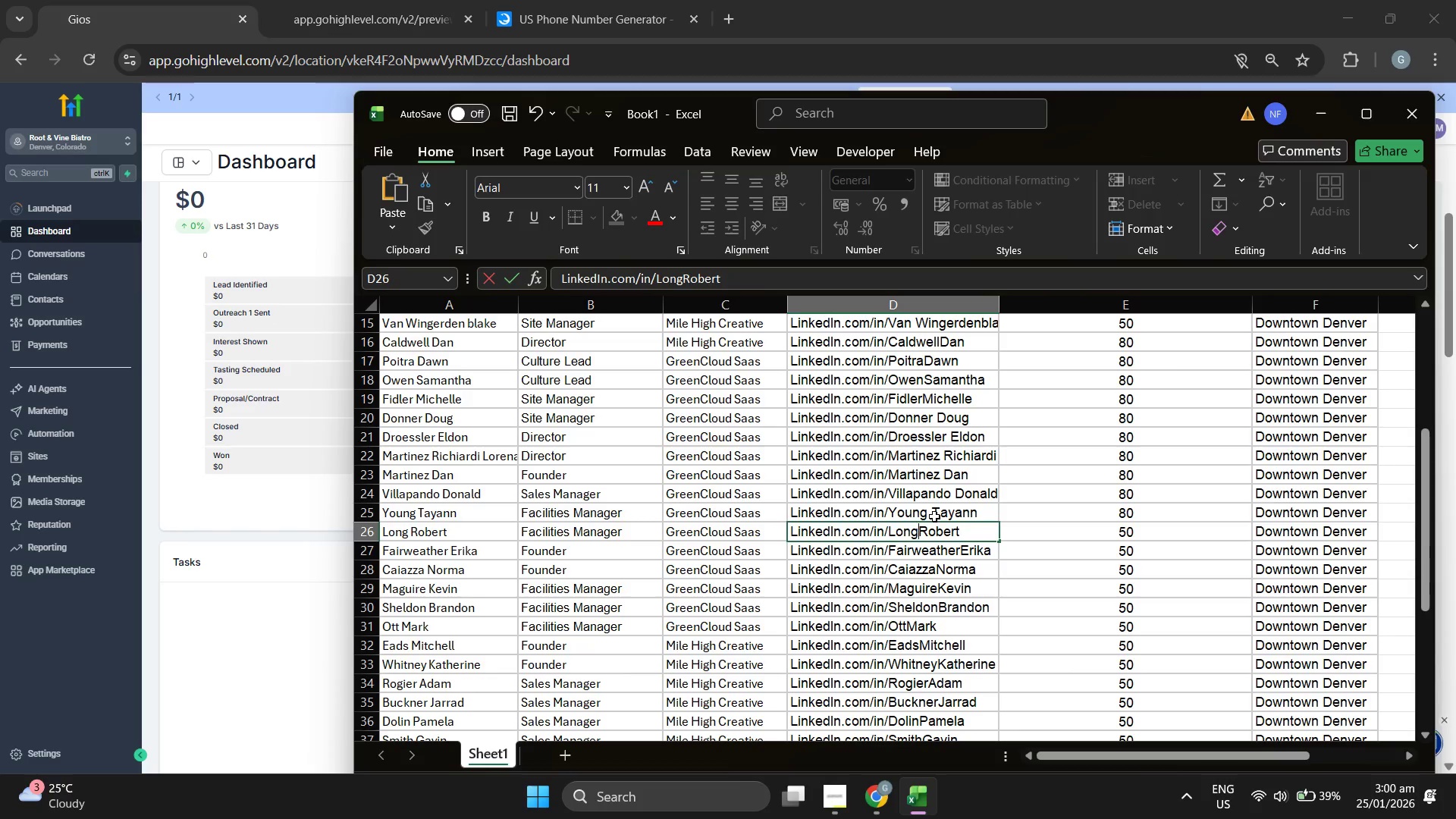 
double_click([934, 516])
 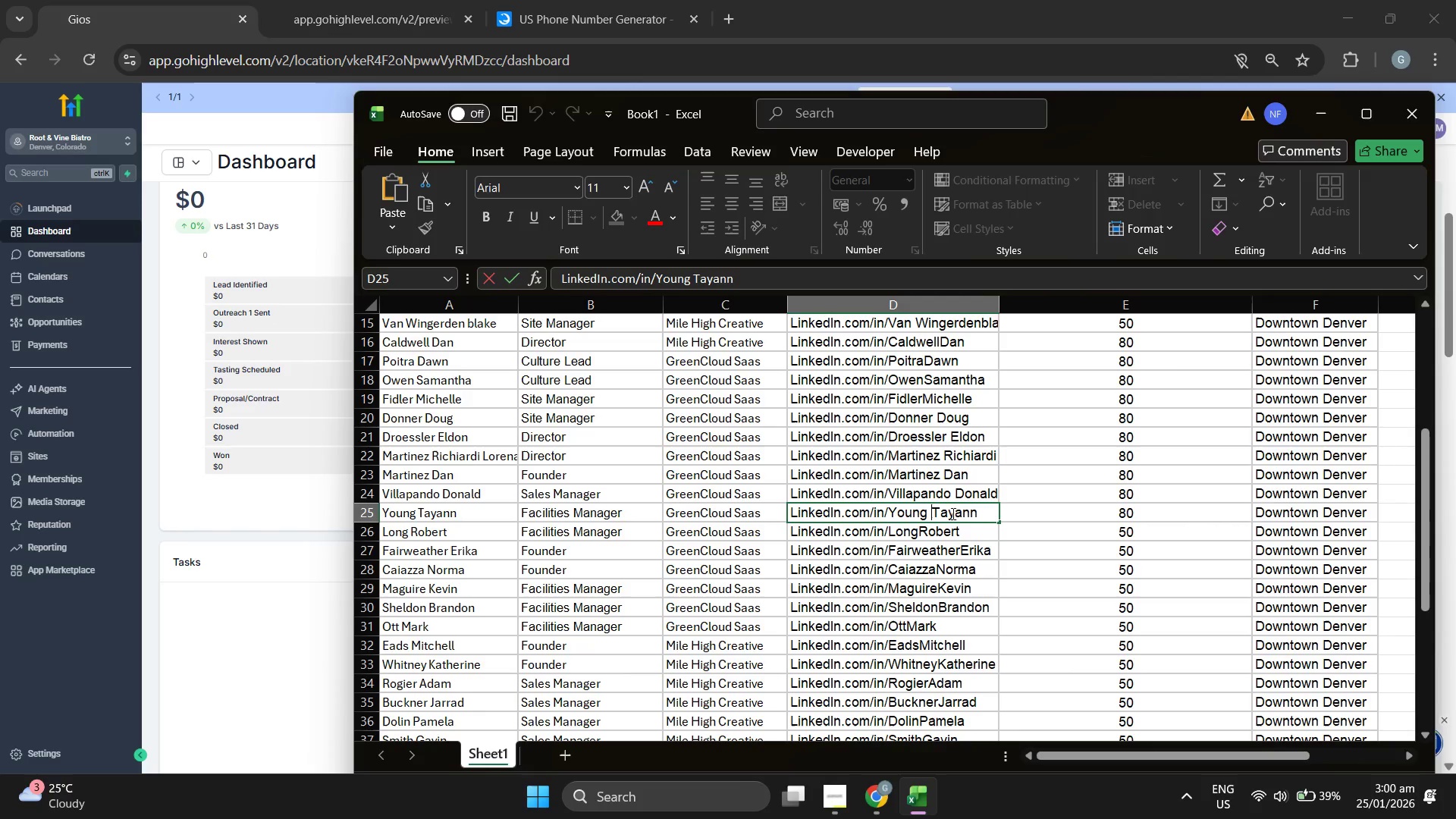 
key(Backspace)
 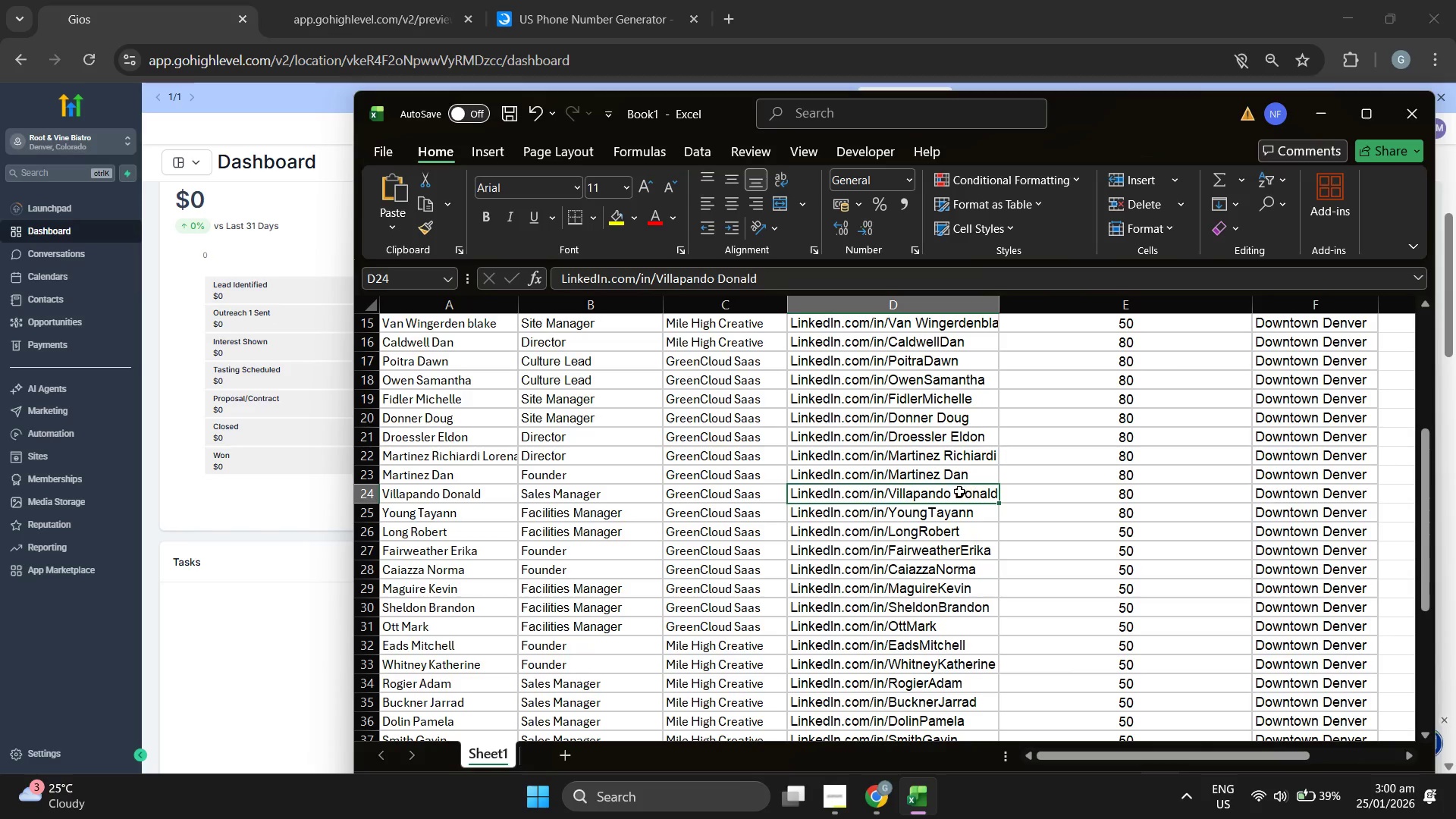 
double_click([954, 491])
 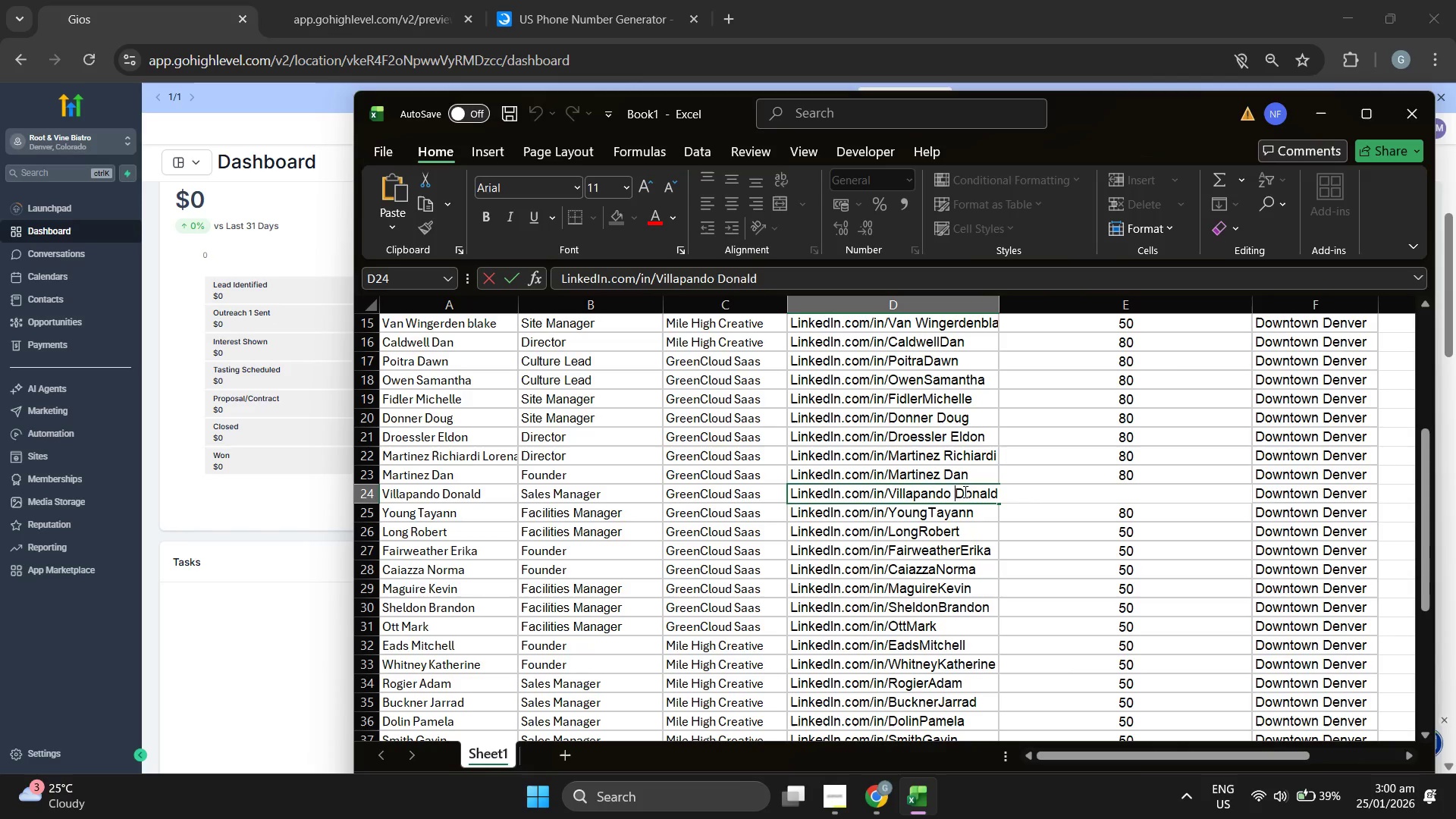 
key(Backspace)
 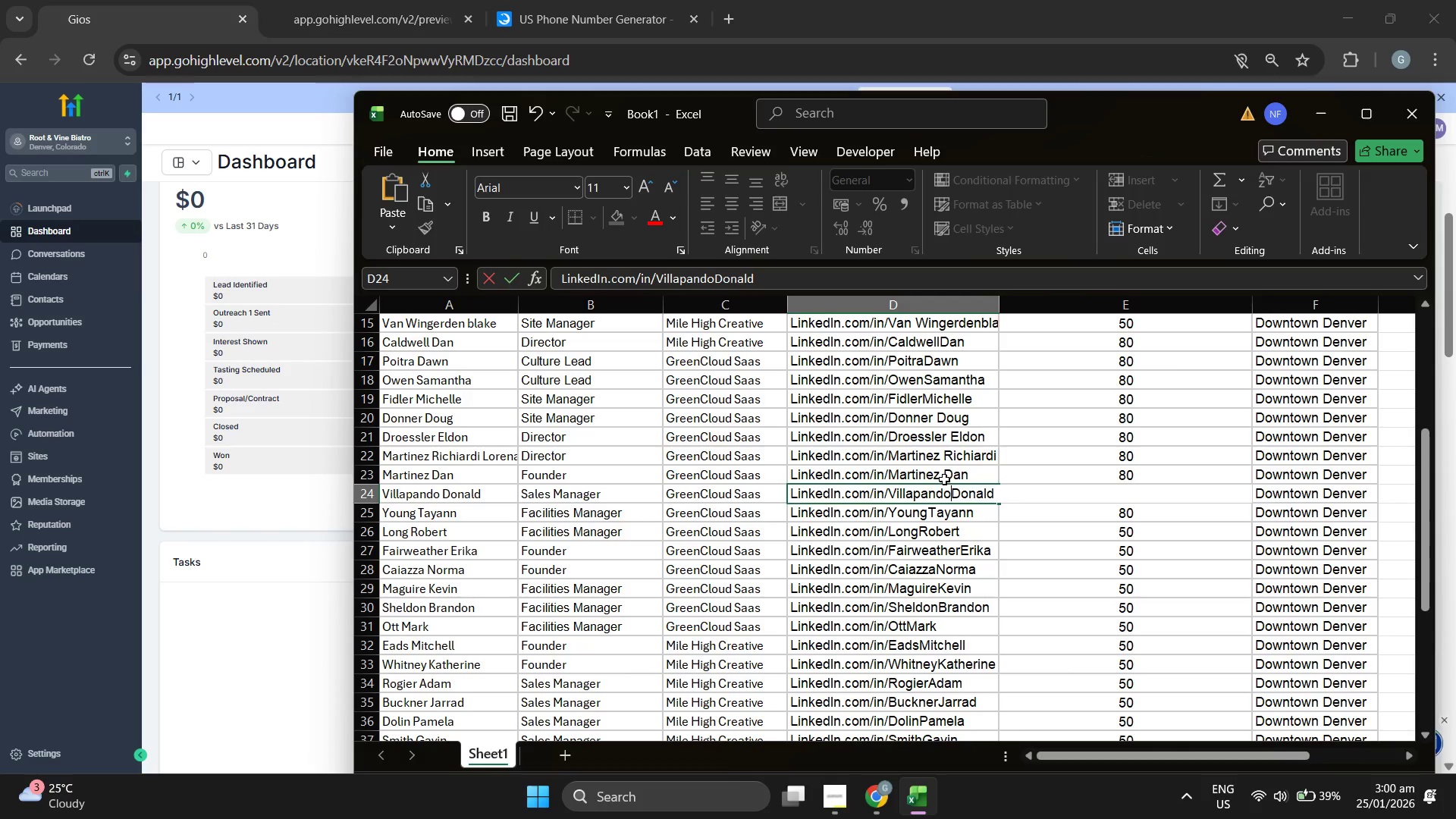 
double_click([944, 479])
 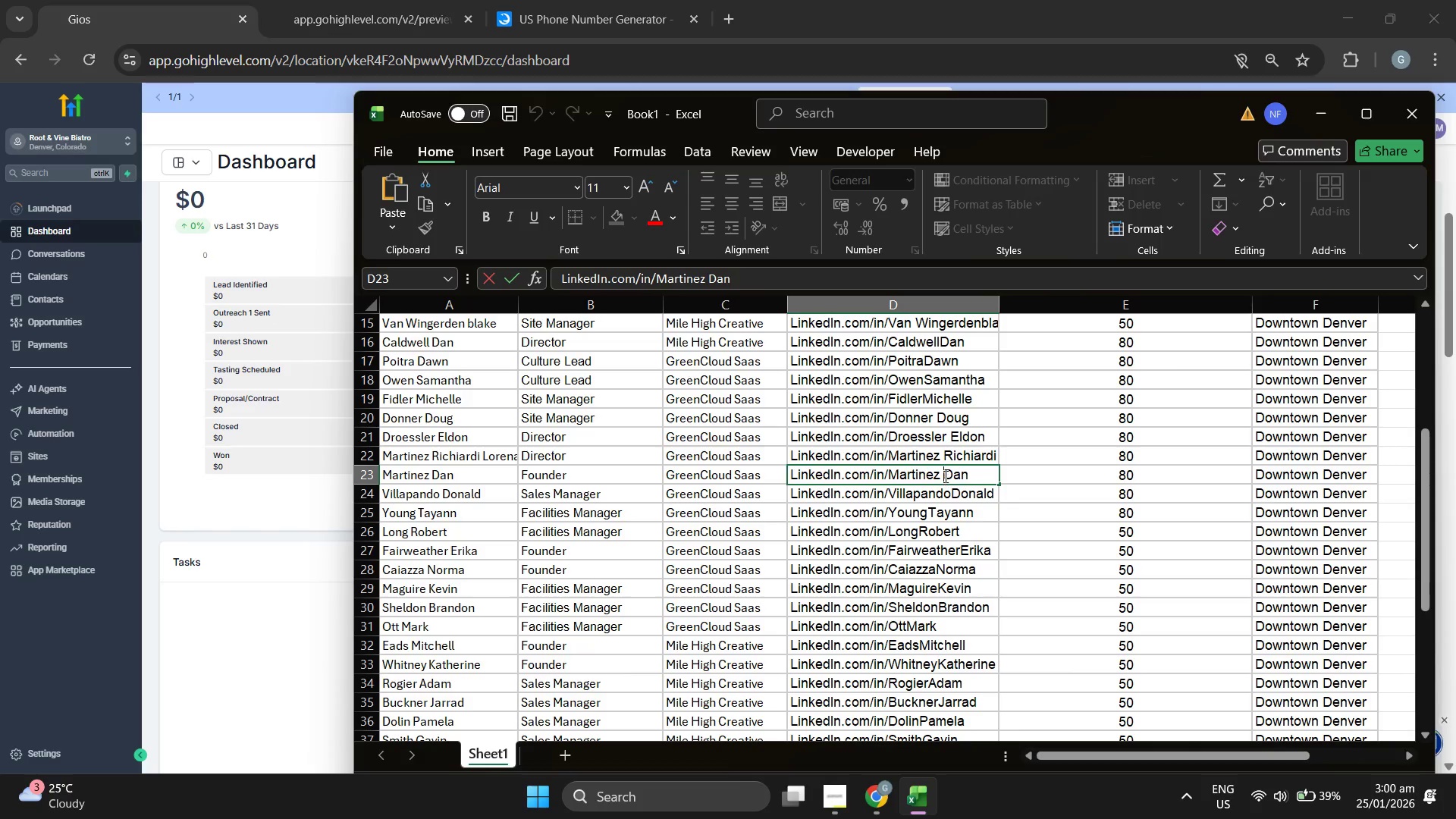 
key(Backspace)
 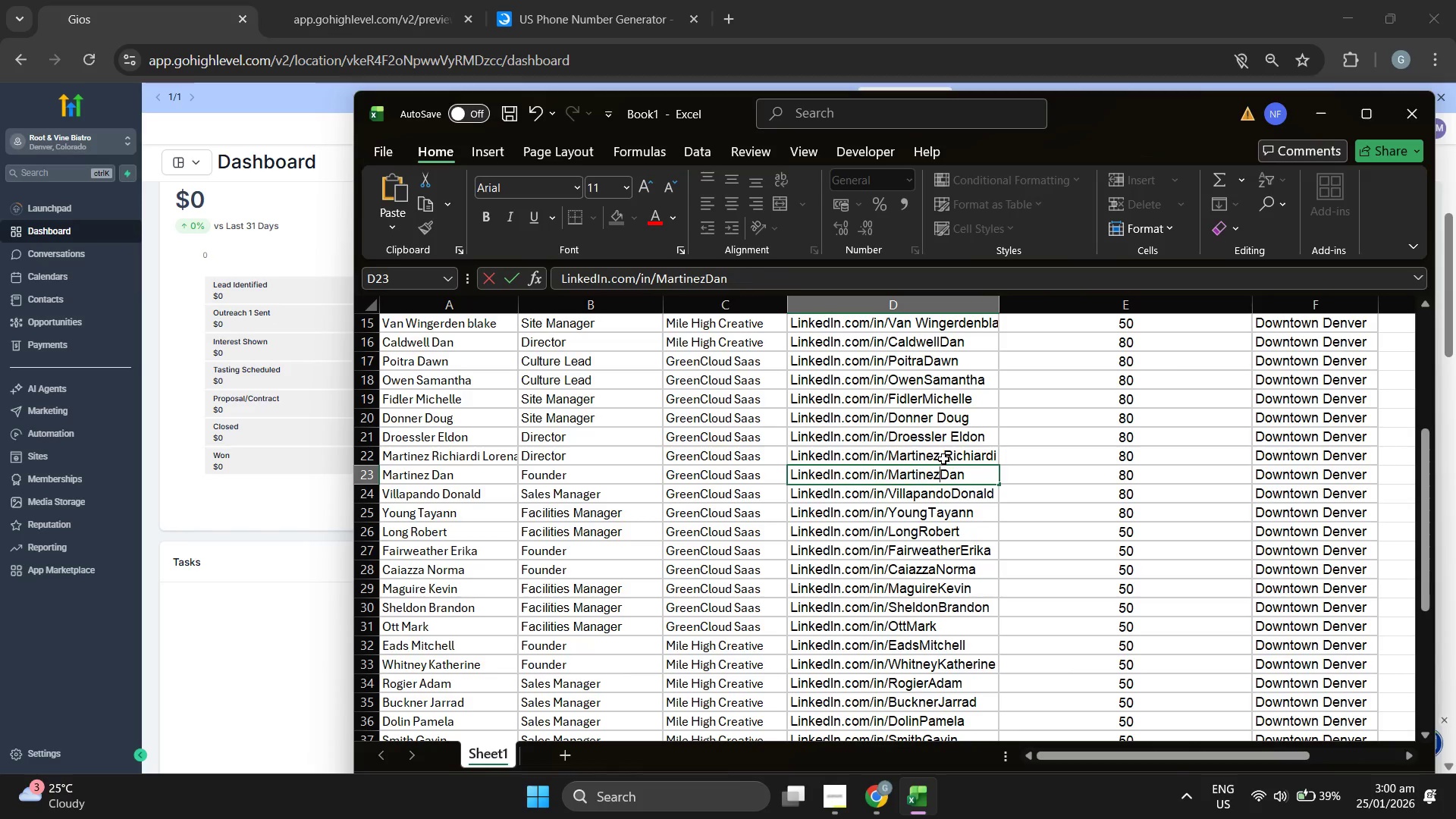 
double_click([943, 459])
 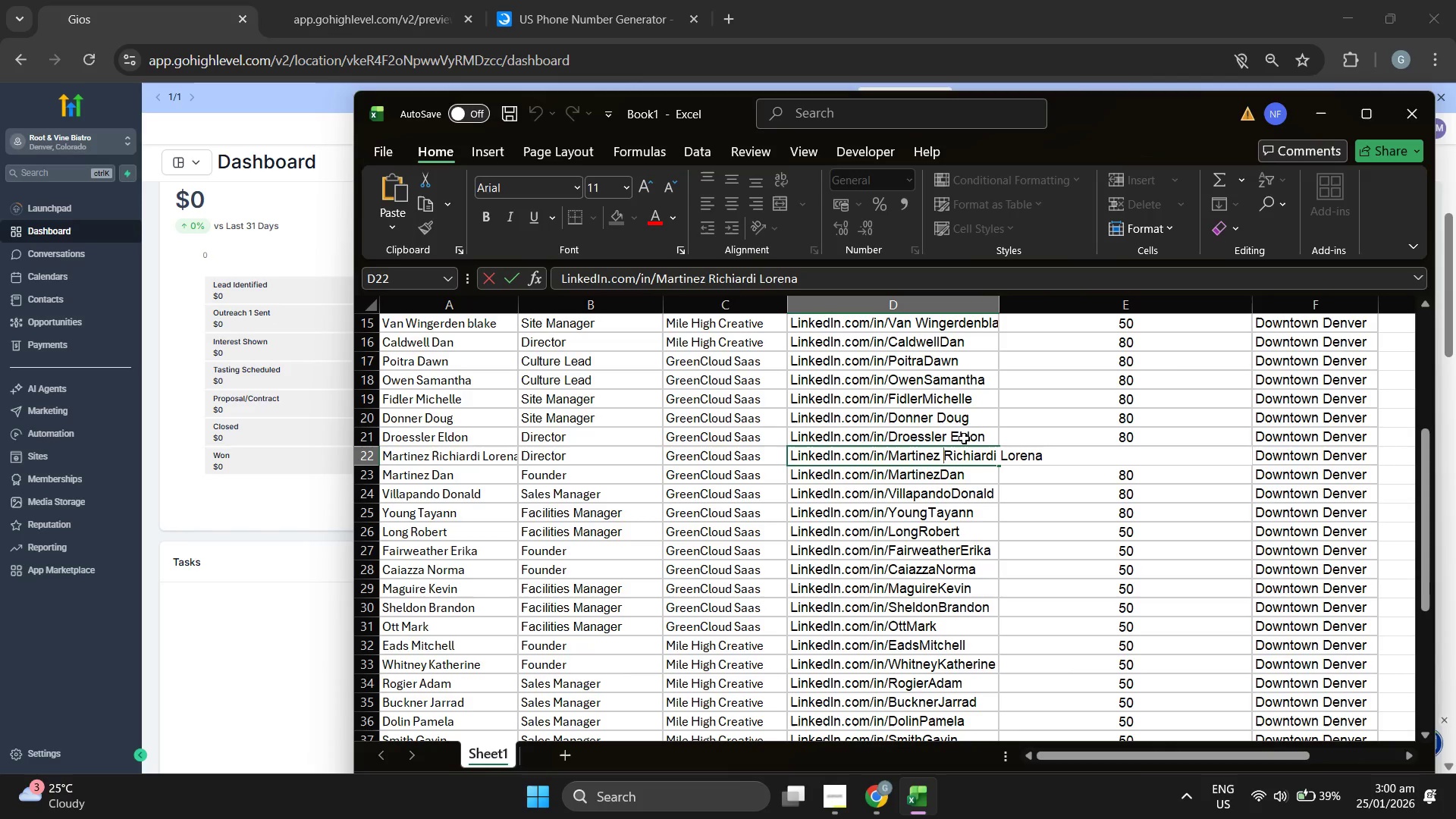 
key(Backspace)
 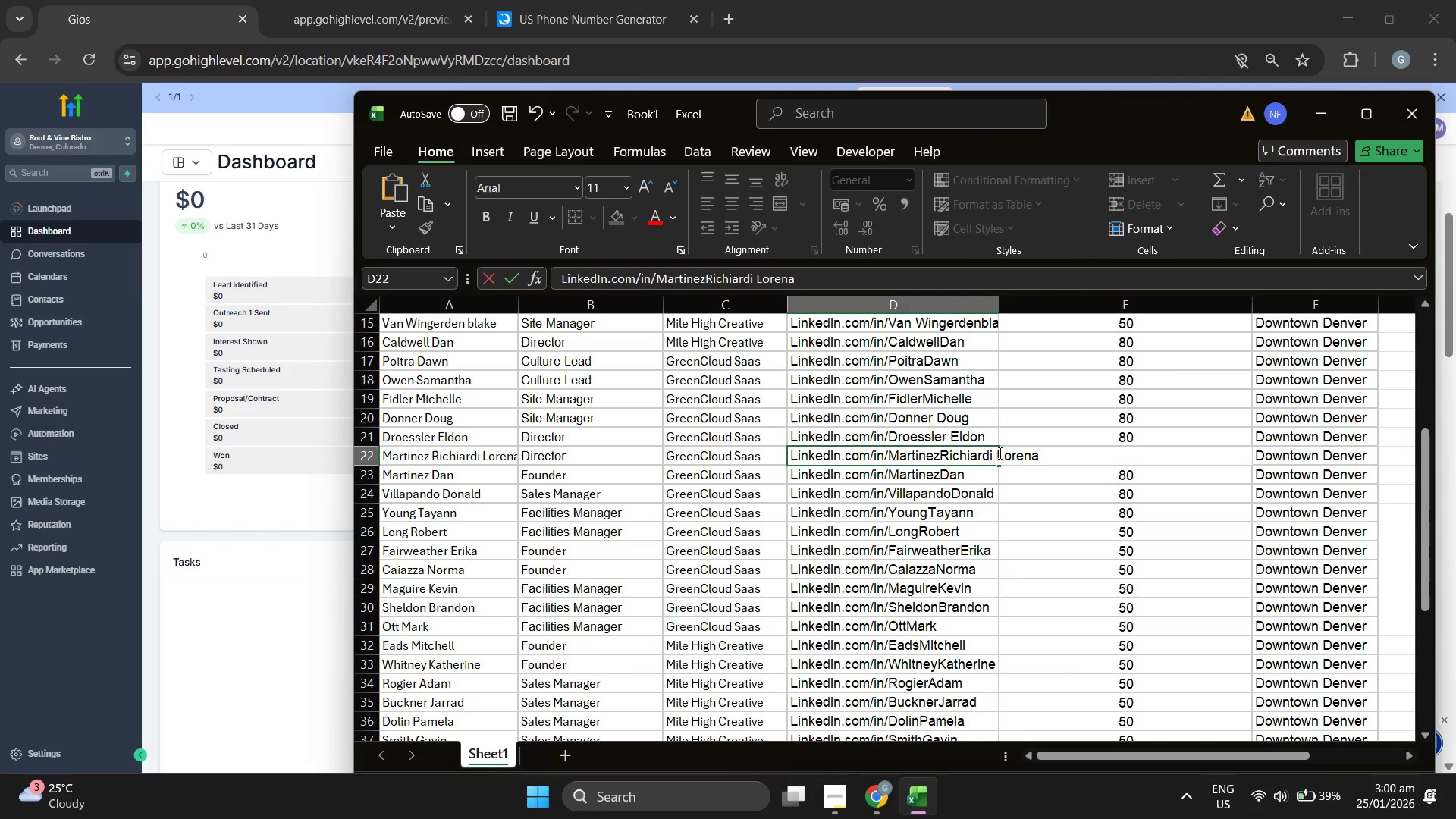 
left_click([995, 456])
 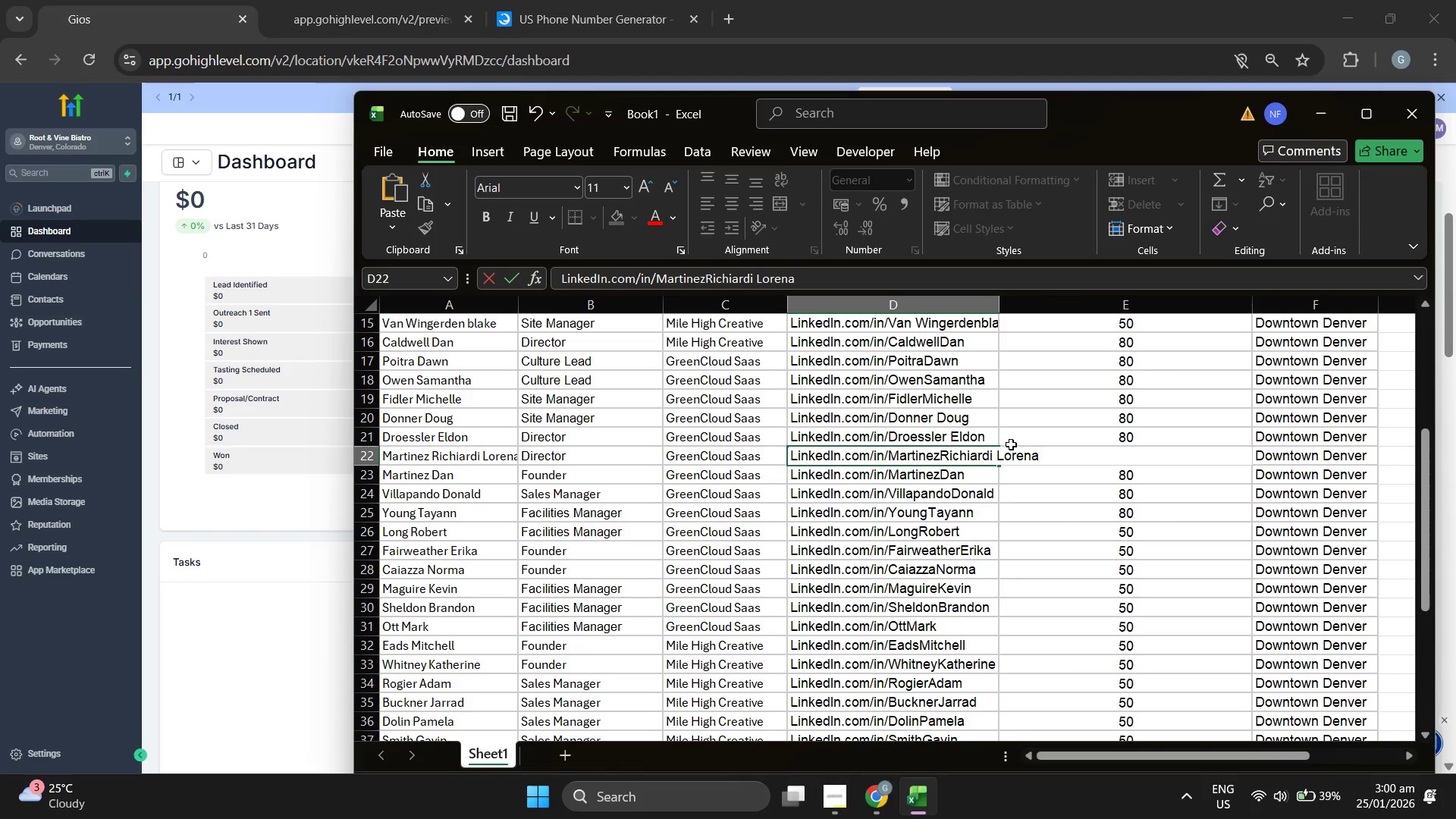 
key(Backspace)
 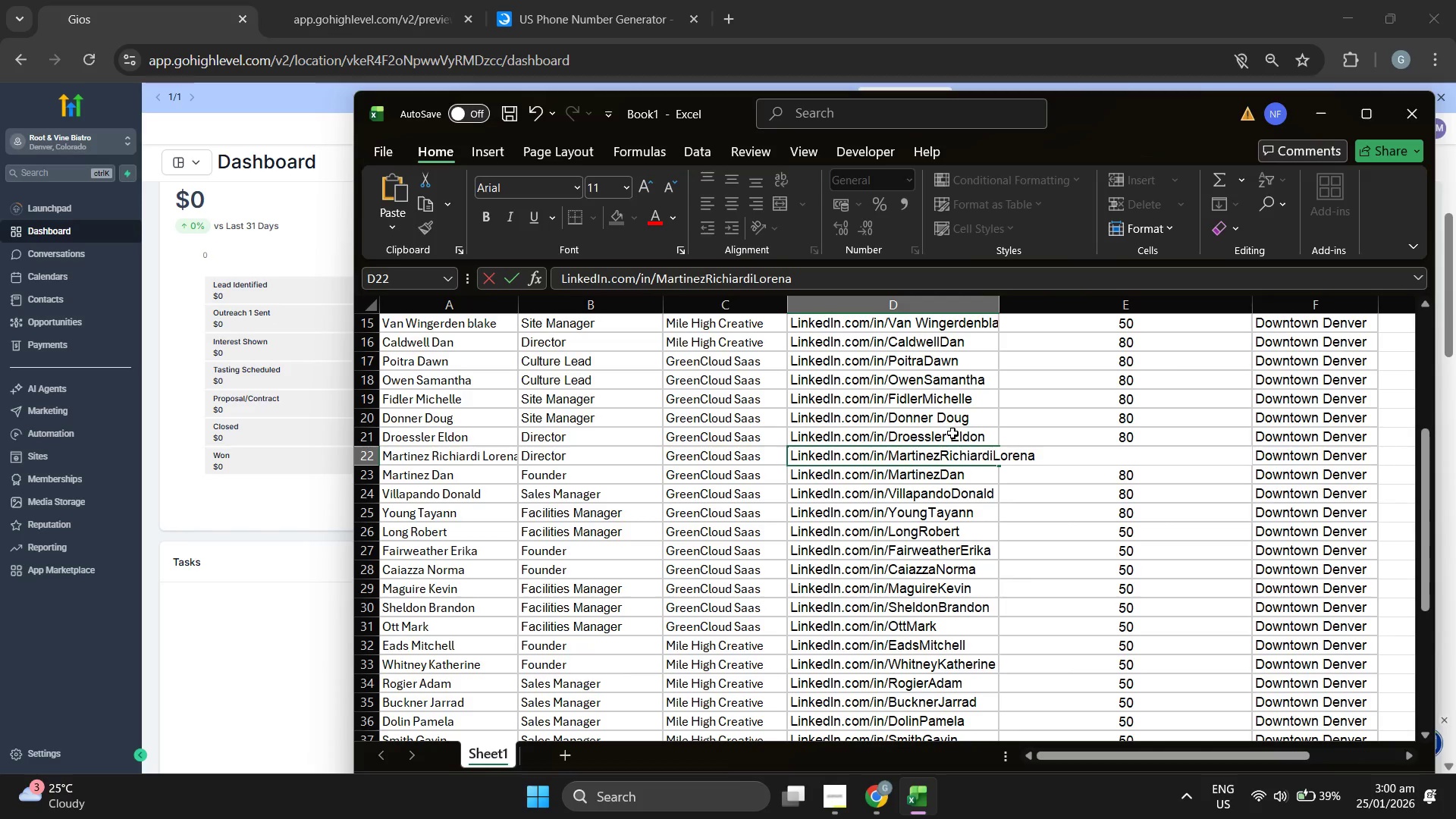 
double_click([952, 435])
 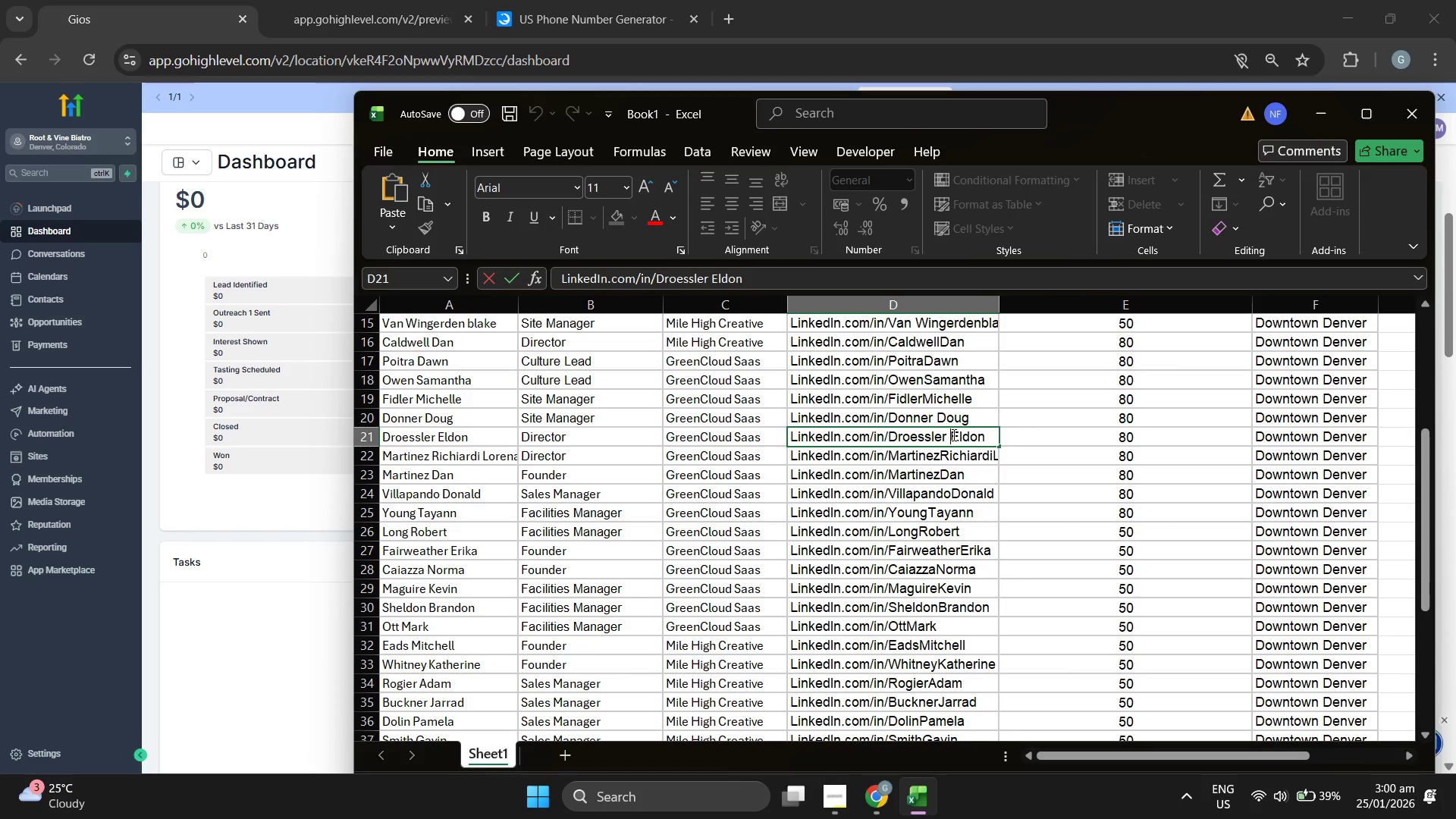 
key(Backspace)
 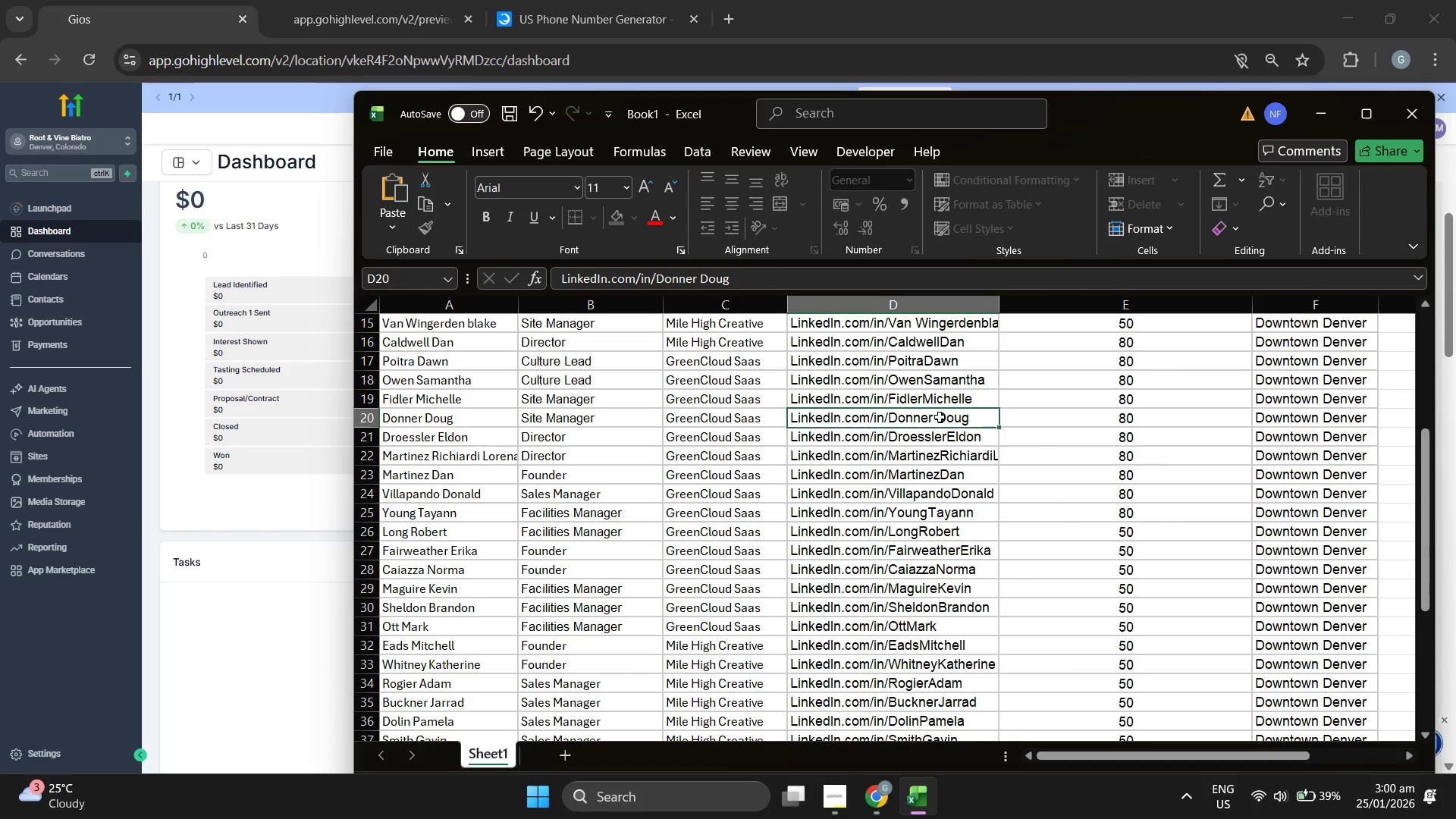 
double_click([940, 417])
 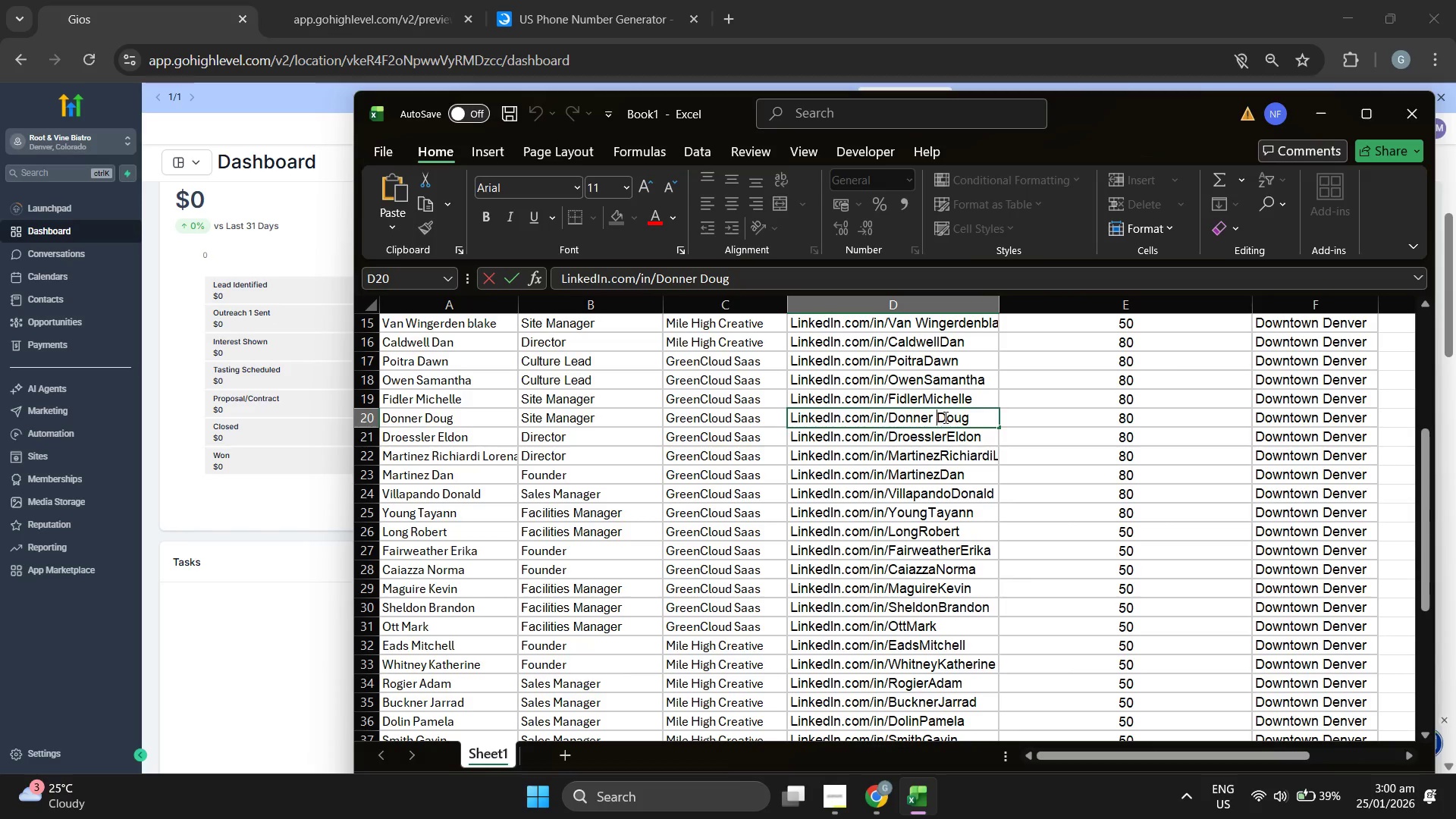 
key(Backspace)
 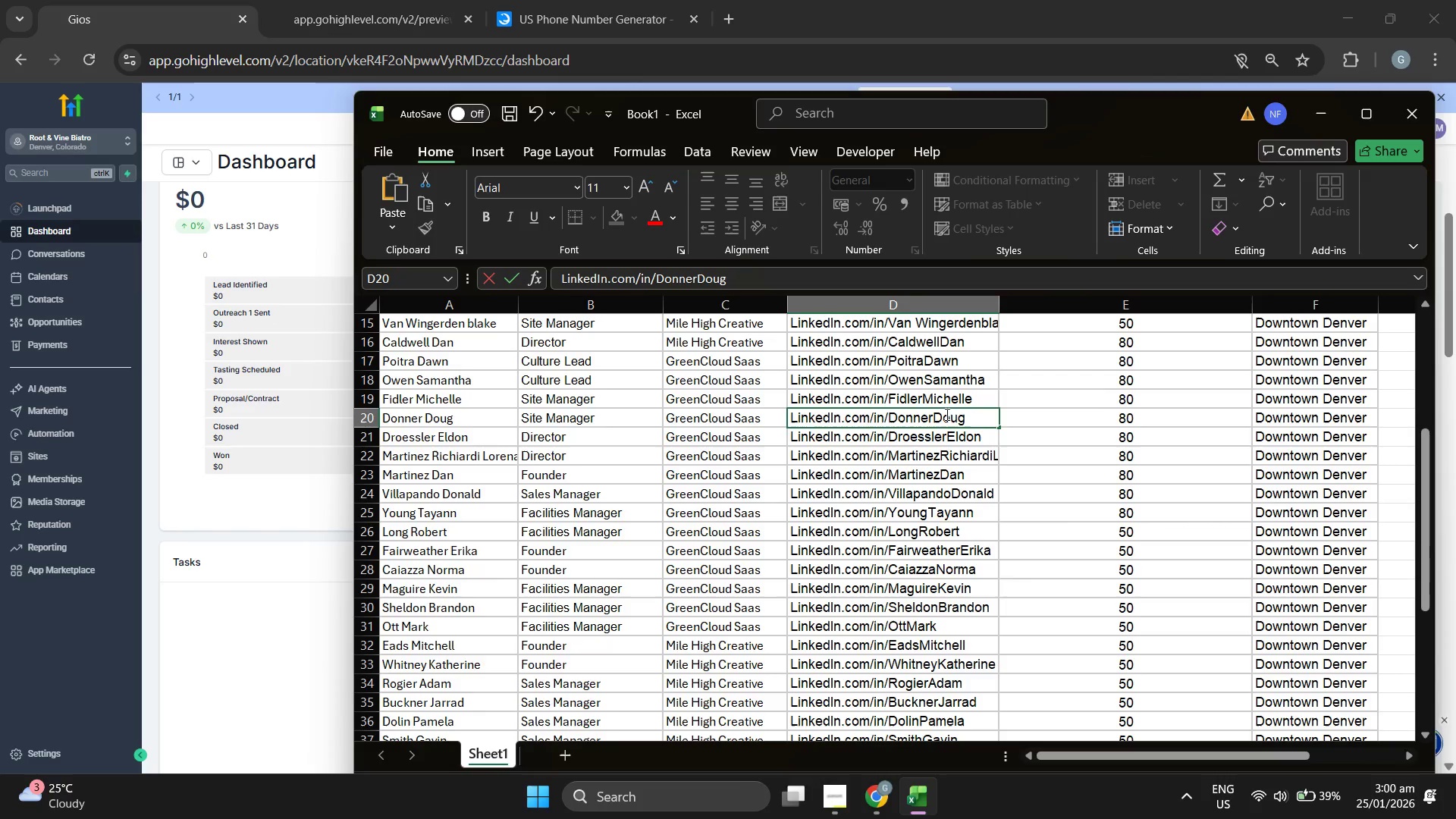 
scroll: coordinate [946, 410], scroll_direction: up, amount: 2.0
 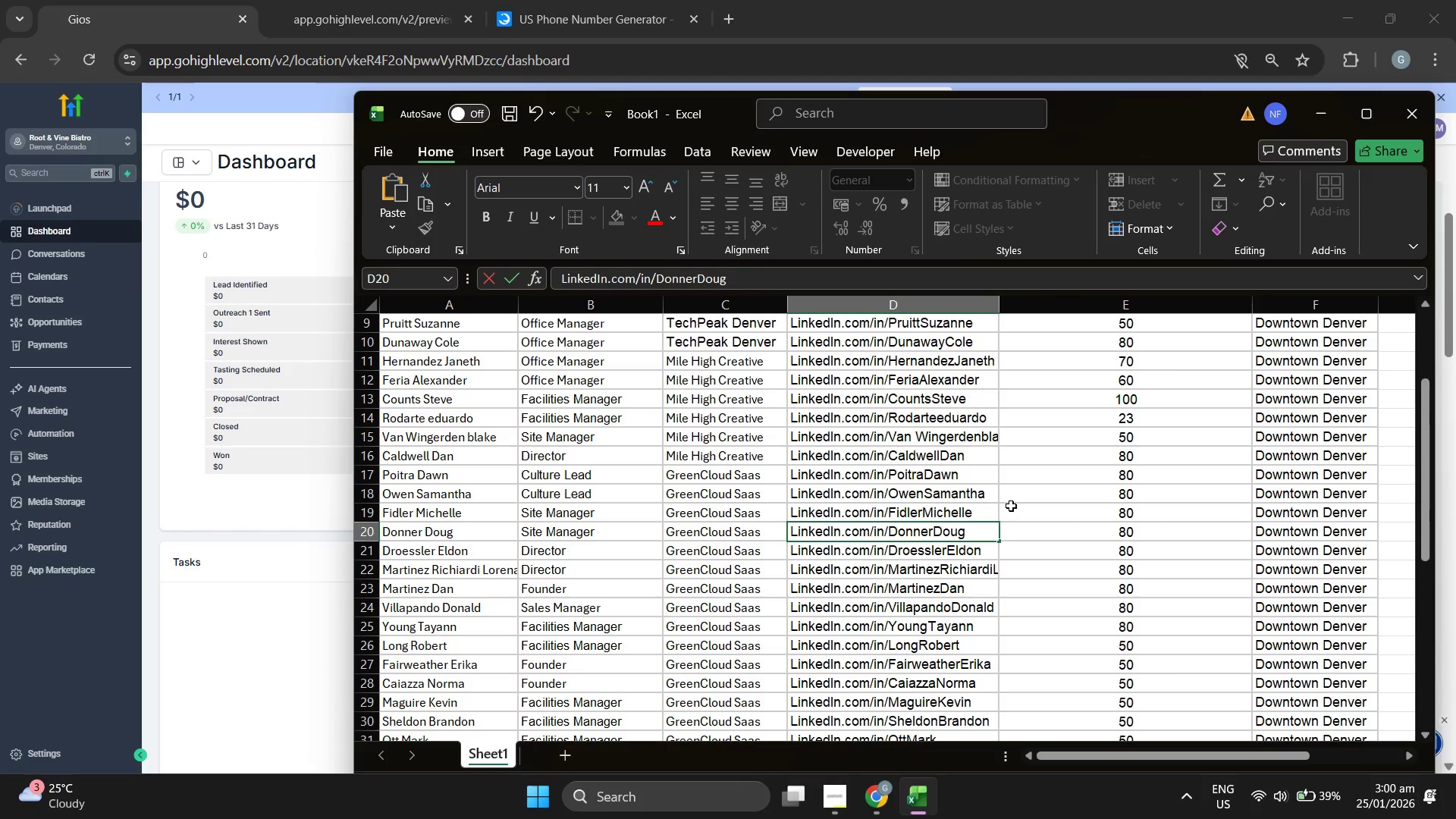 
scroll: coordinate [798, 378], scroll_direction: down, amount: 8.0
 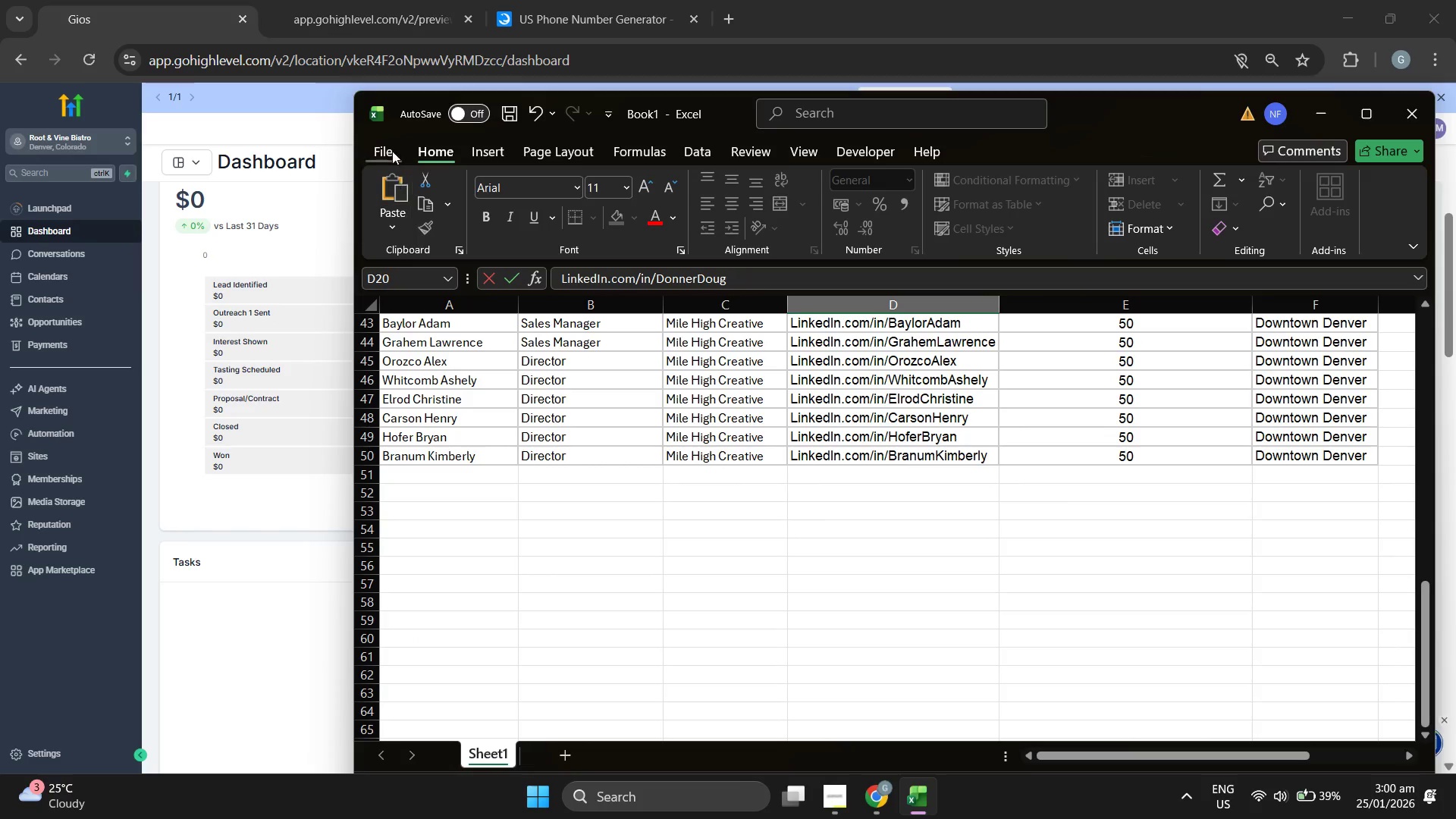 
left_click([392, 142])
 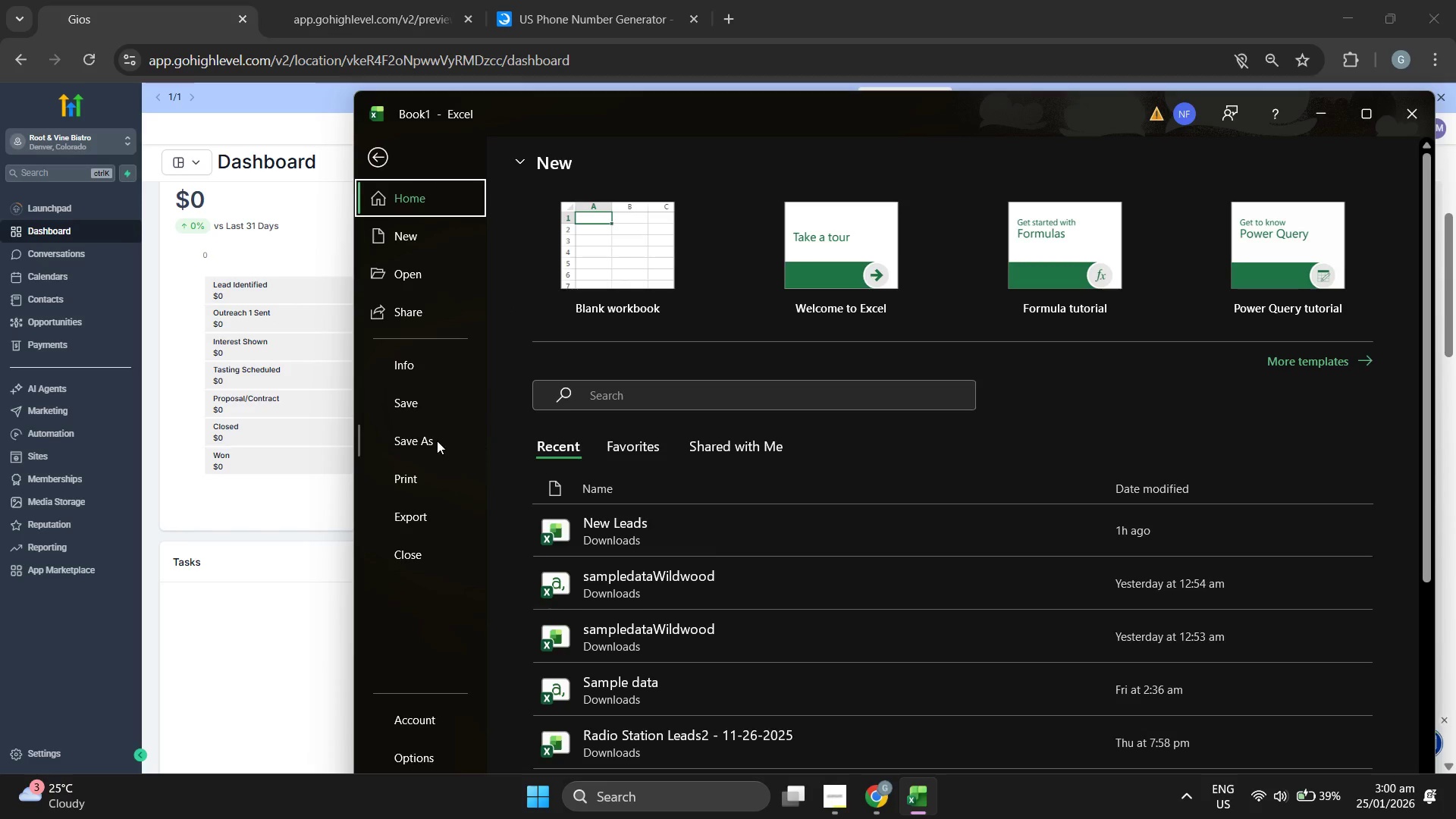 
left_click([433, 441])
 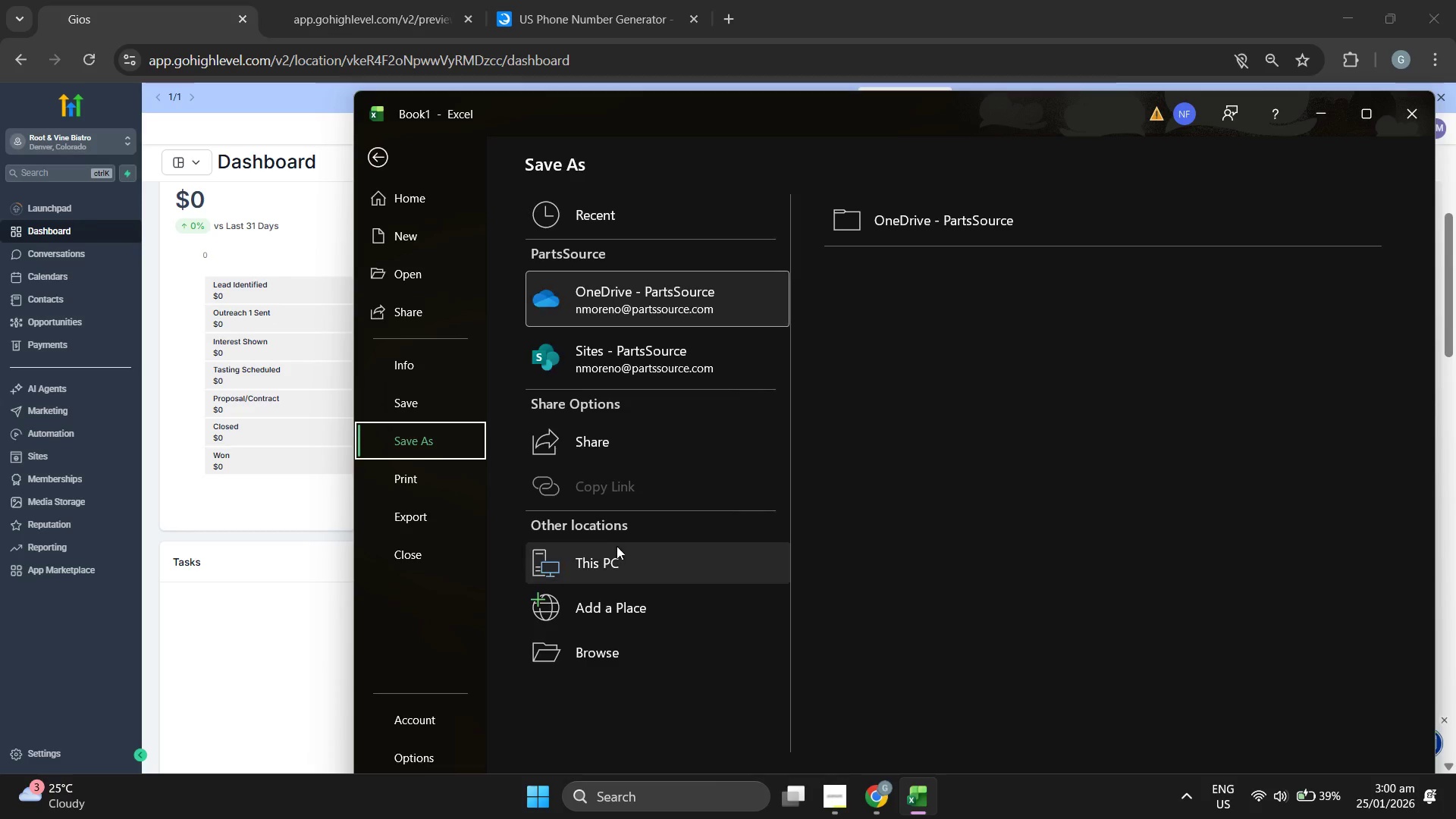 
left_click([617, 551])
 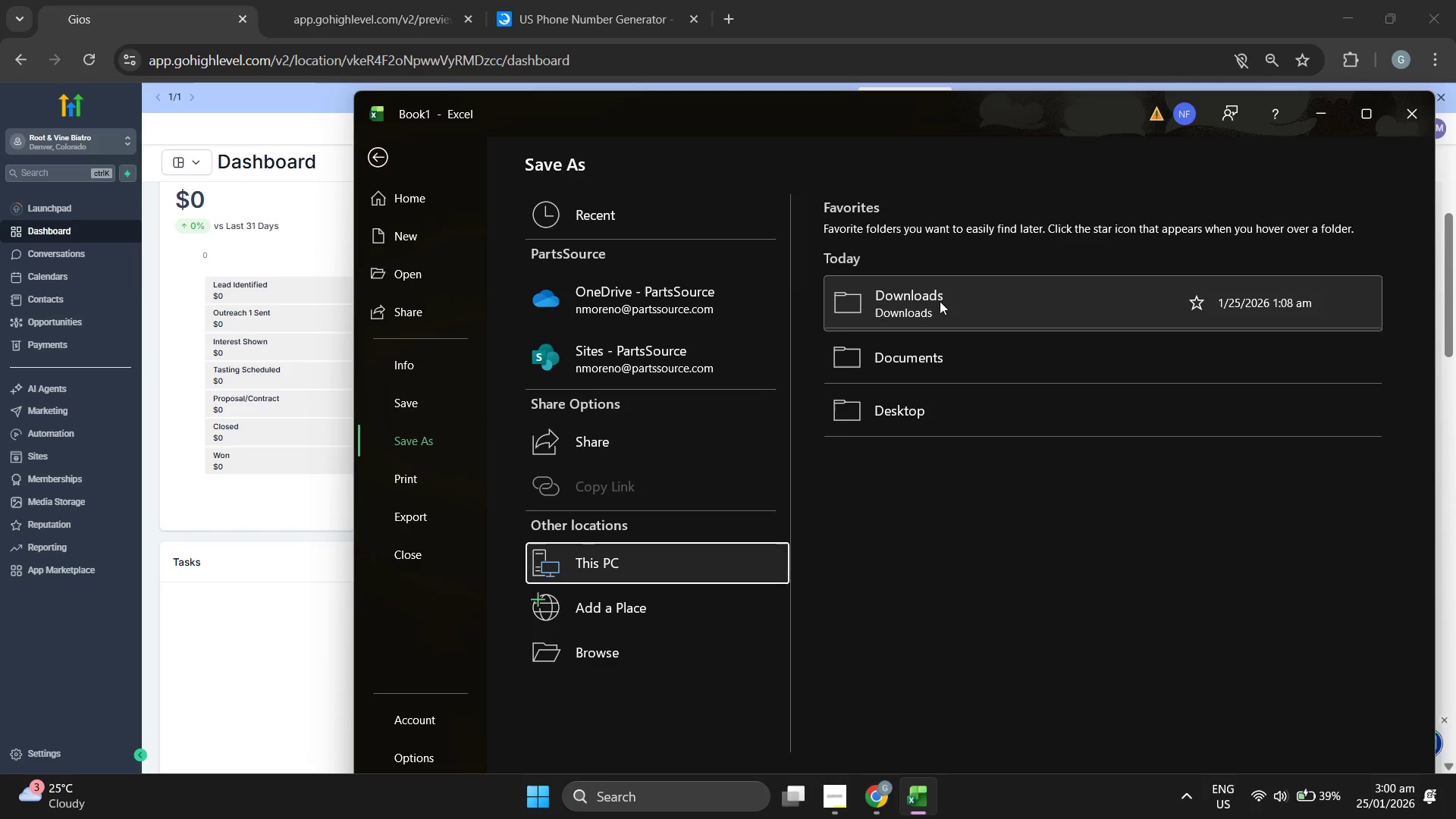 
left_click([948, 291])
 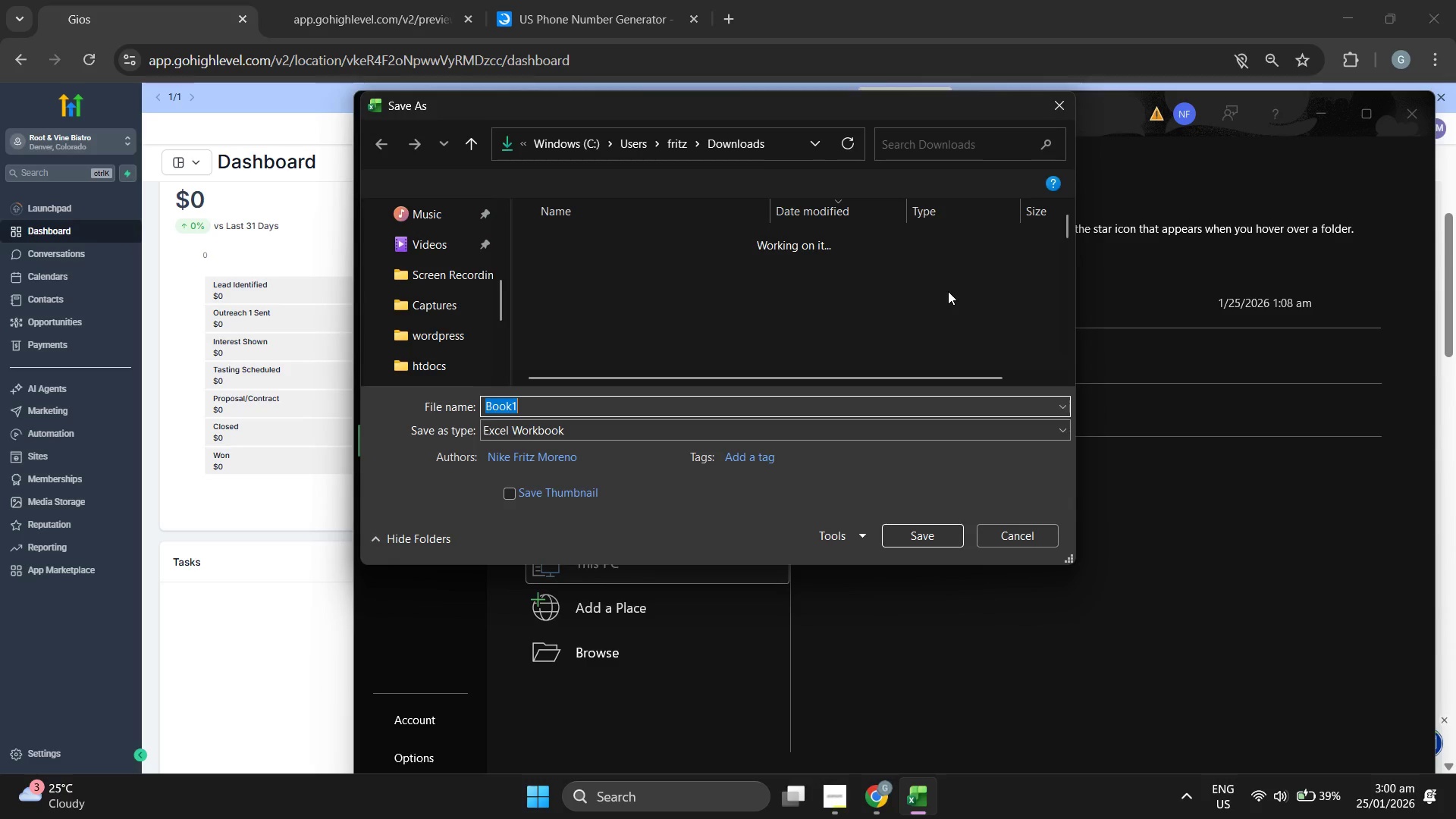 
type(Sample databst)
key(Backspace)
key(Backspace)
type(istro)
 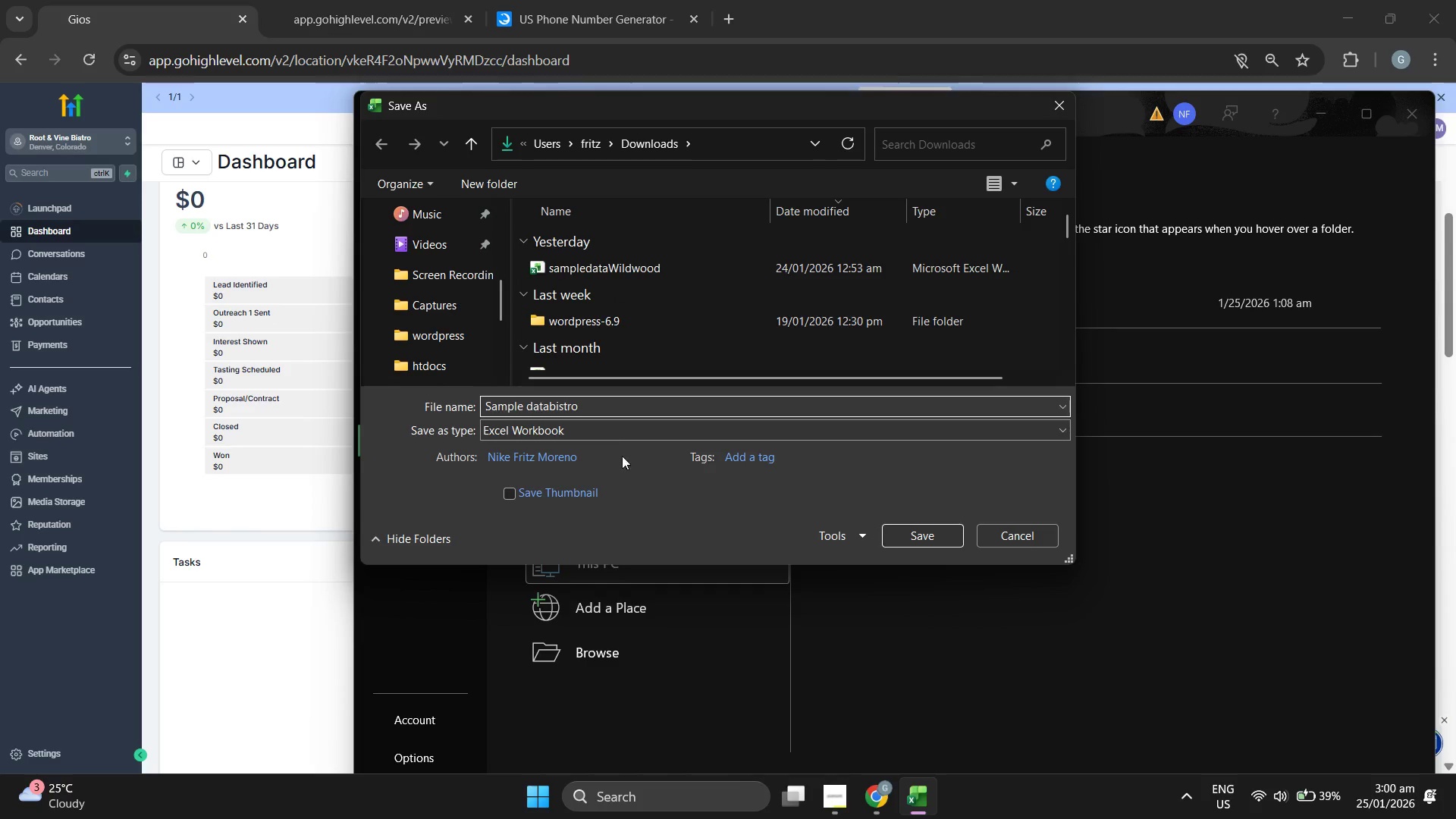 
left_click([617, 427])
 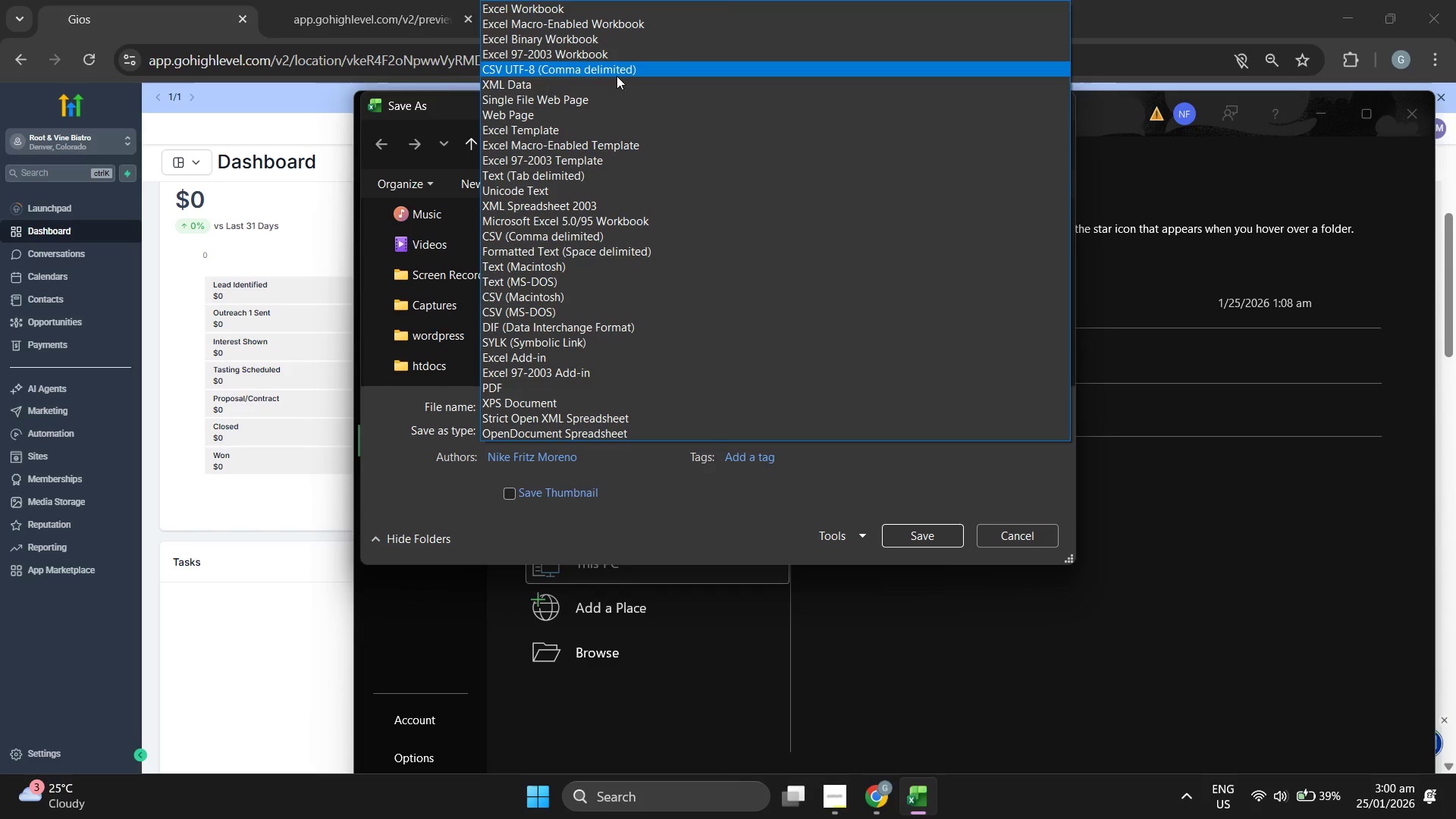 
left_click([617, 76])
 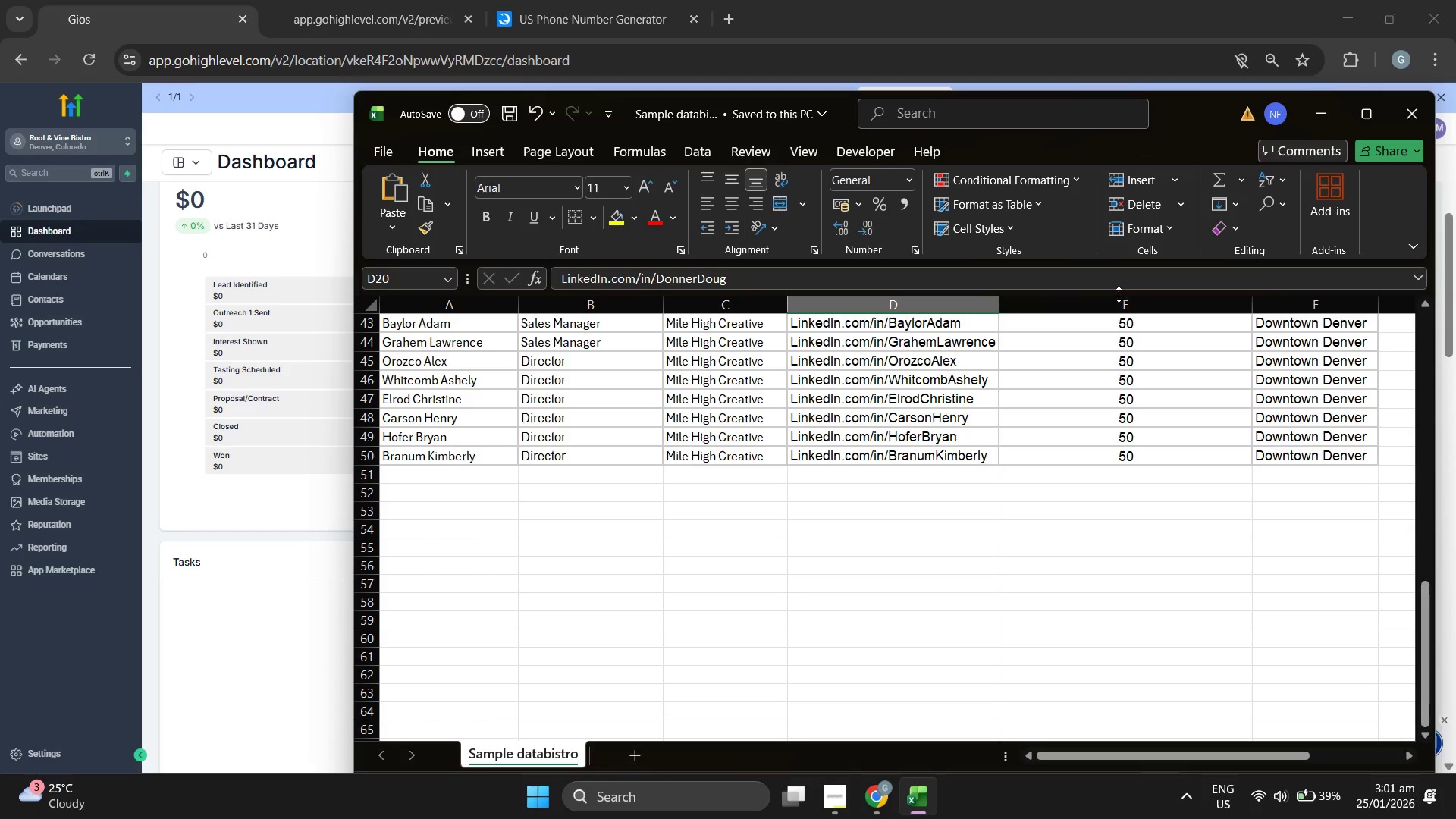 
left_click([1326, 111])
 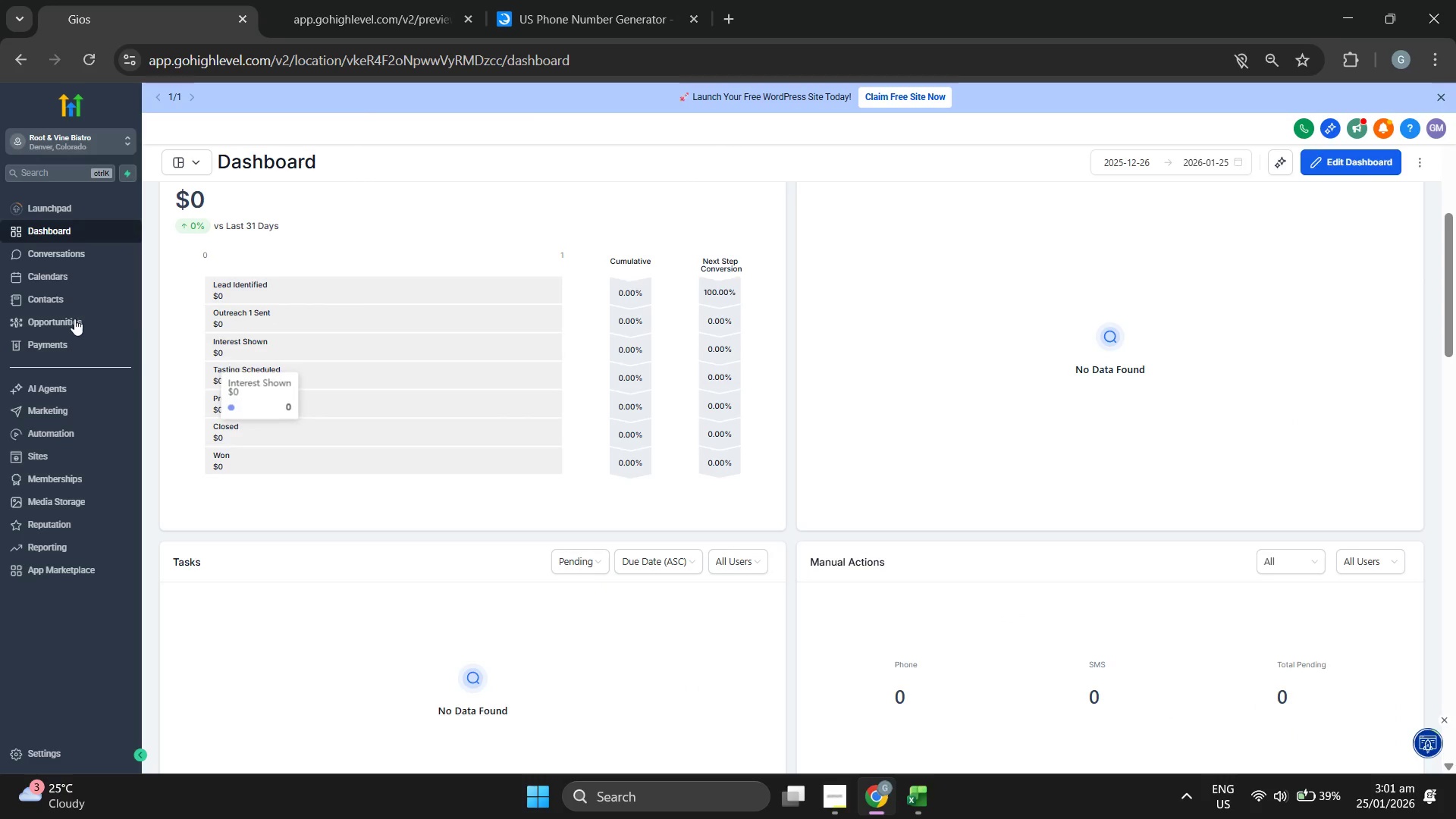 
left_click([65, 300])